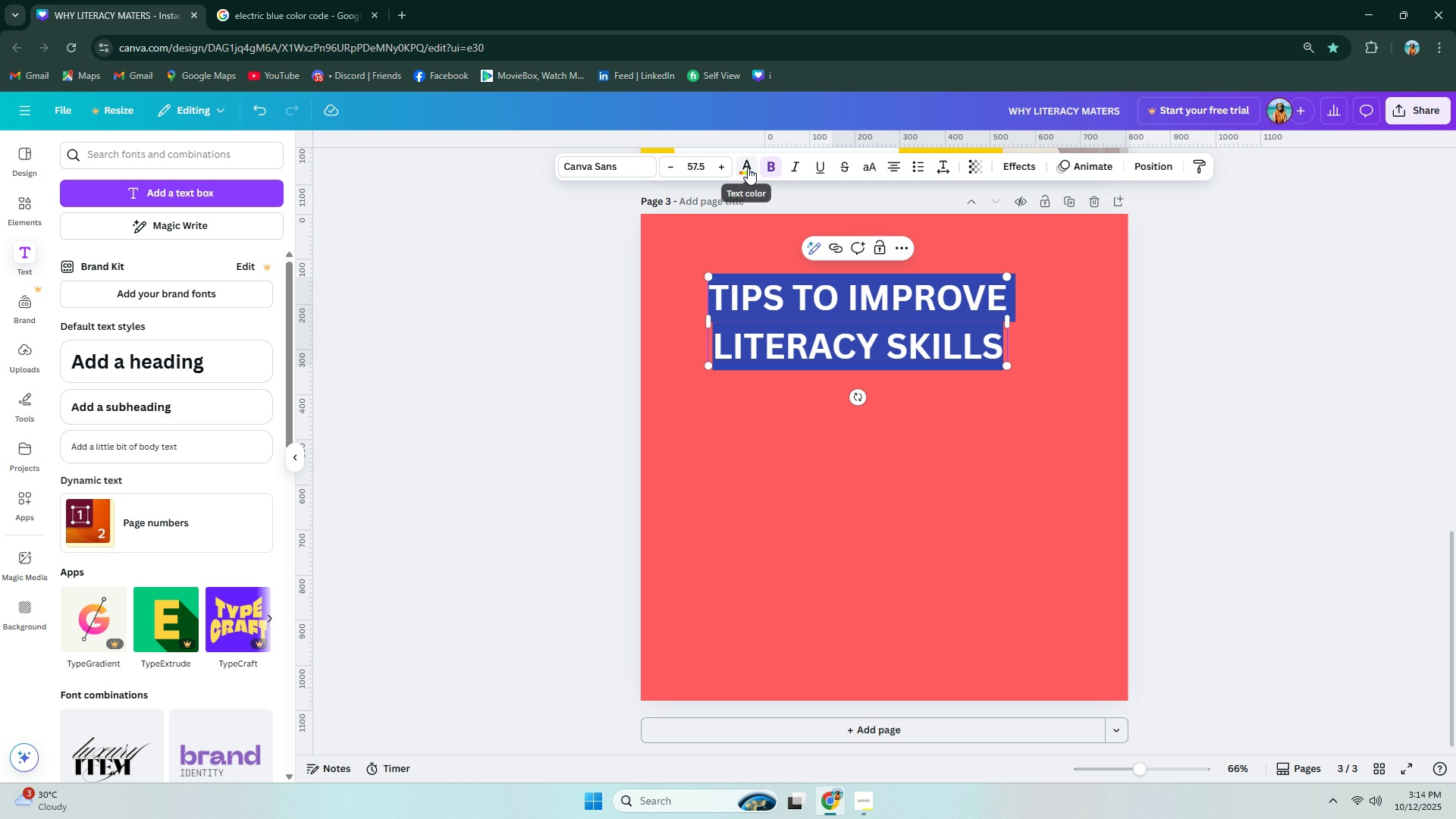 
left_click([748, 165])
 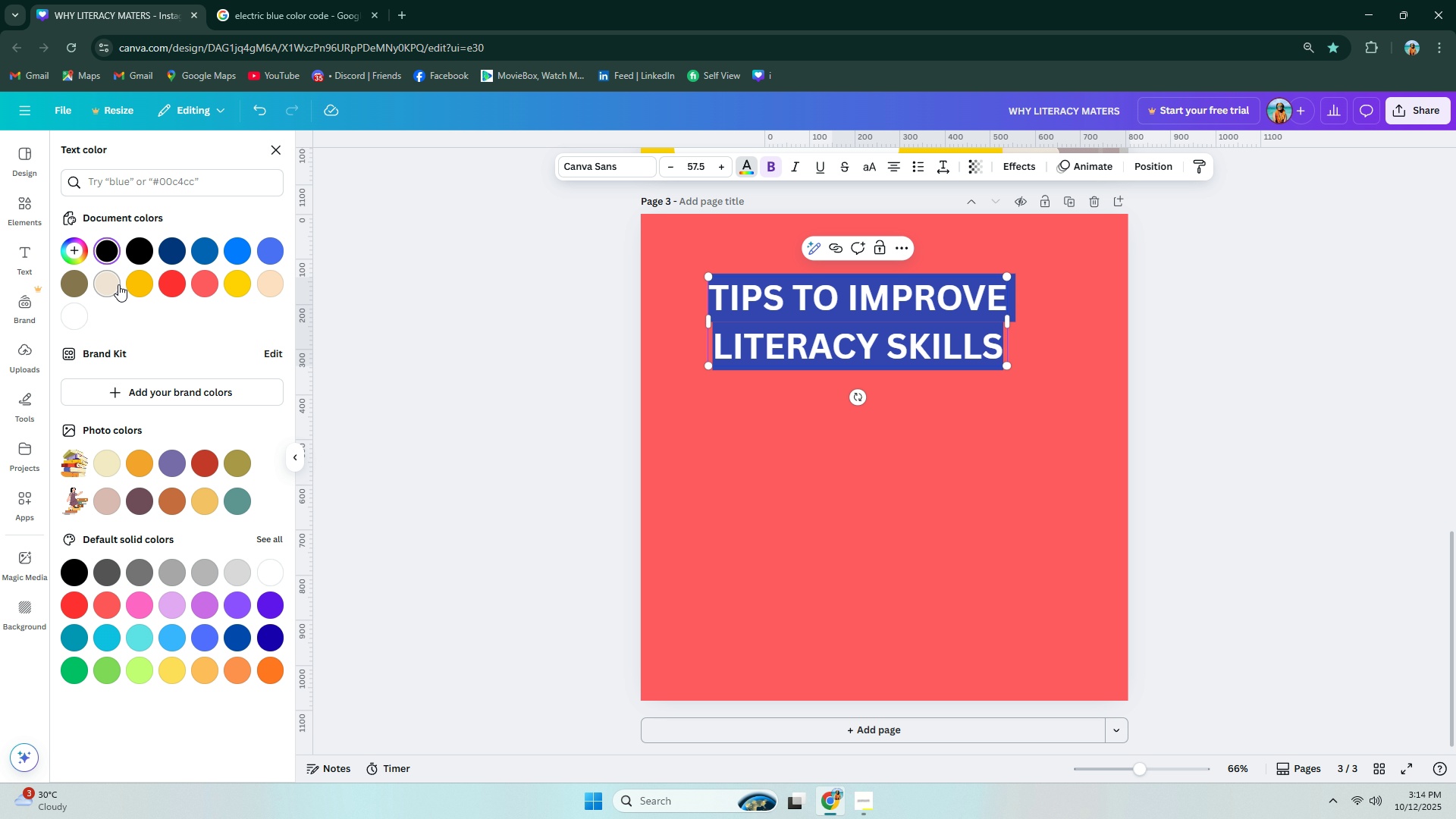 
left_click([79, 320])
 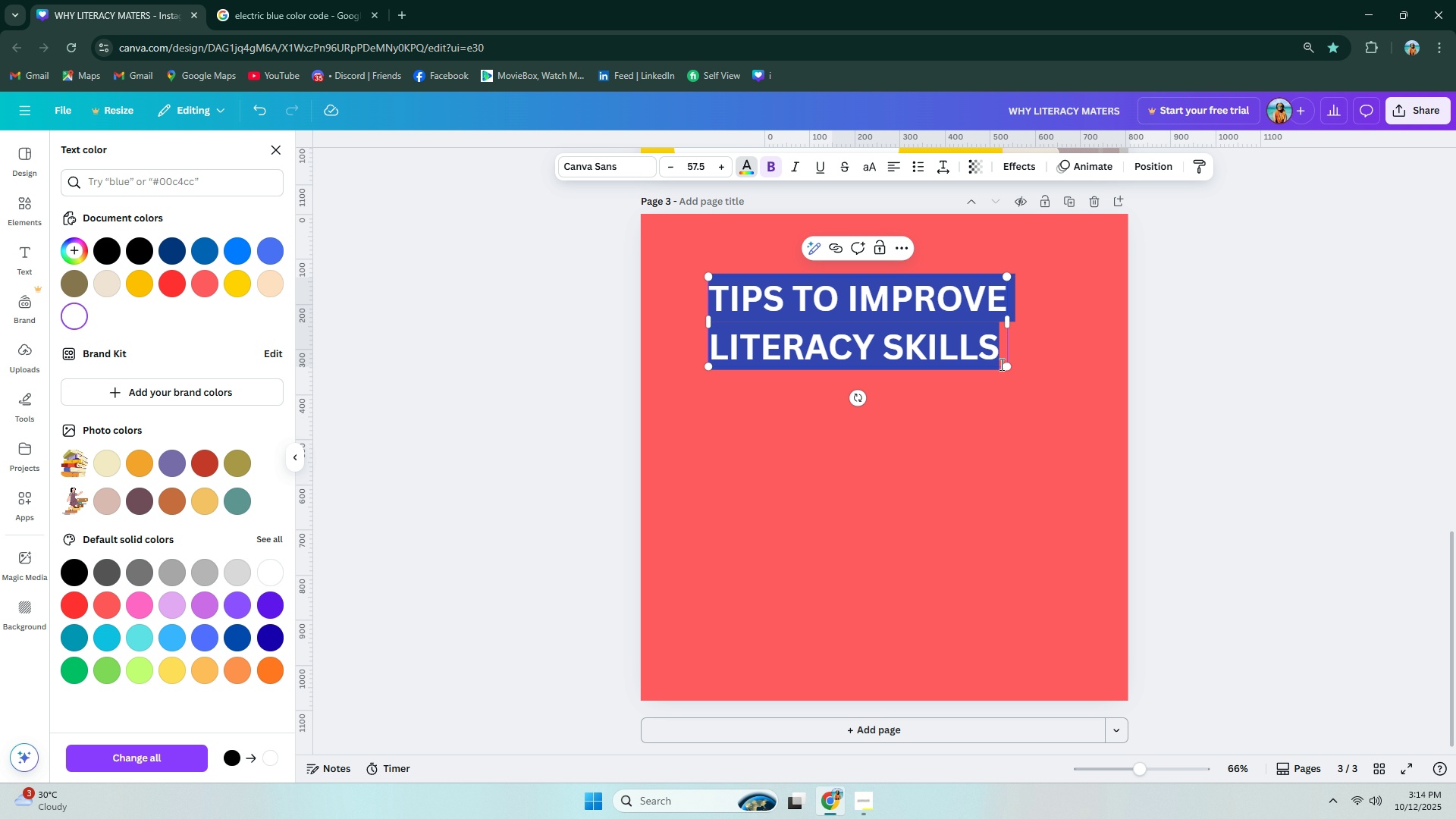 
left_click_drag(start_coordinate=[1010, 367], to_coordinate=[1100, 425])
 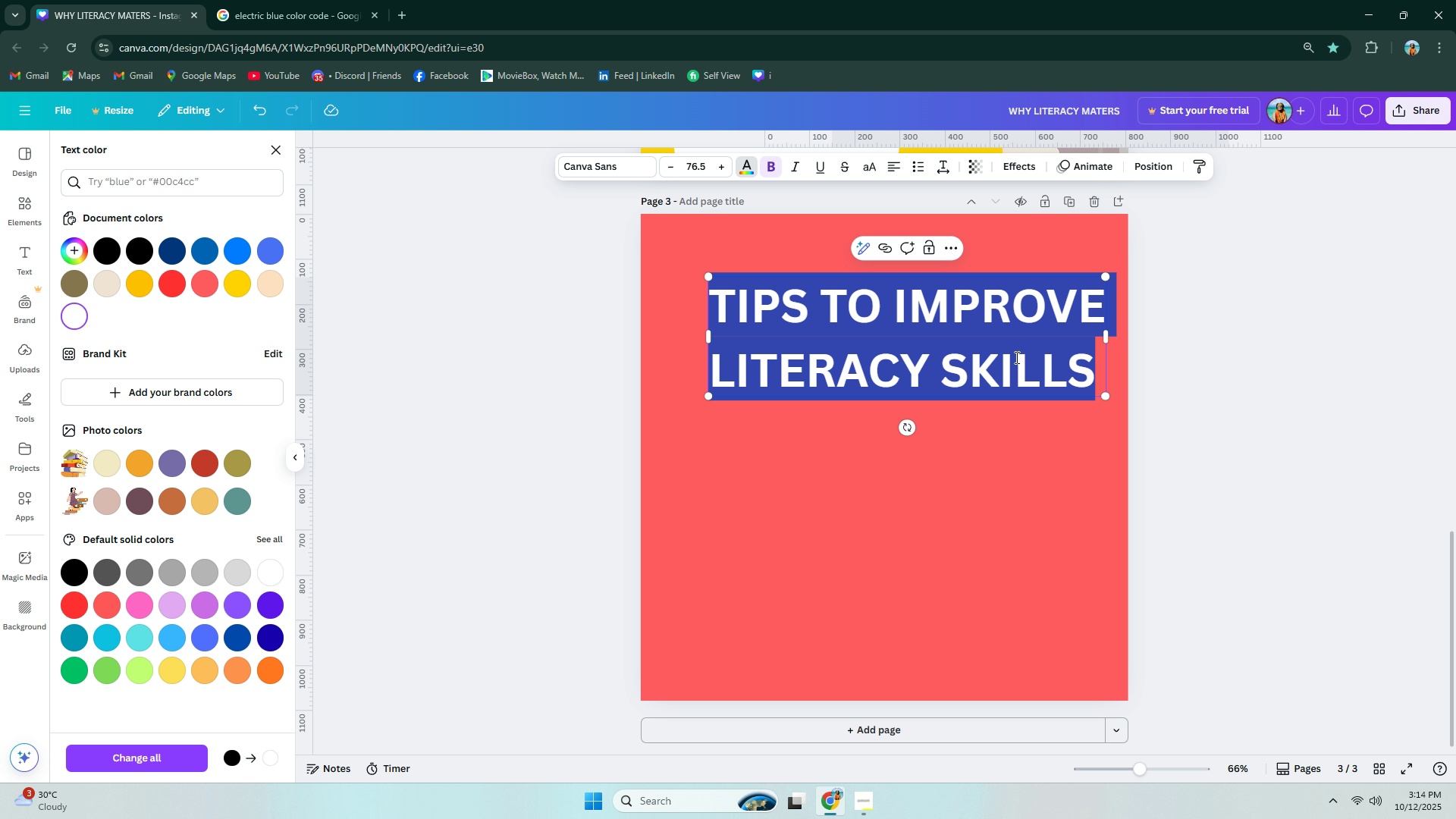 
left_click_drag(start_coordinate=[1007, 353], to_coordinate=[952, 344])
 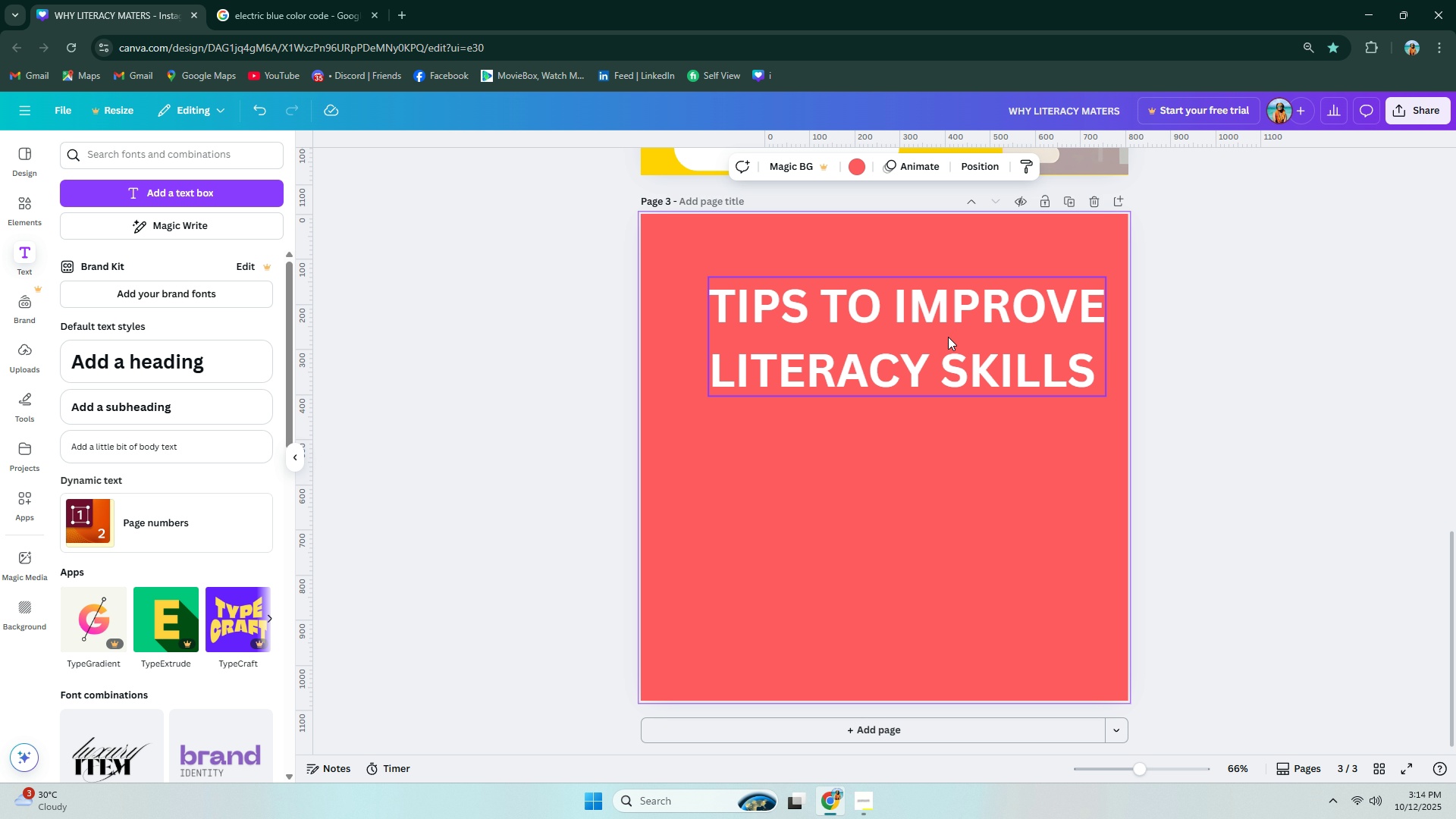 
left_click_drag(start_coordinate=[946, 337], to_coordinate=[890, 297])
 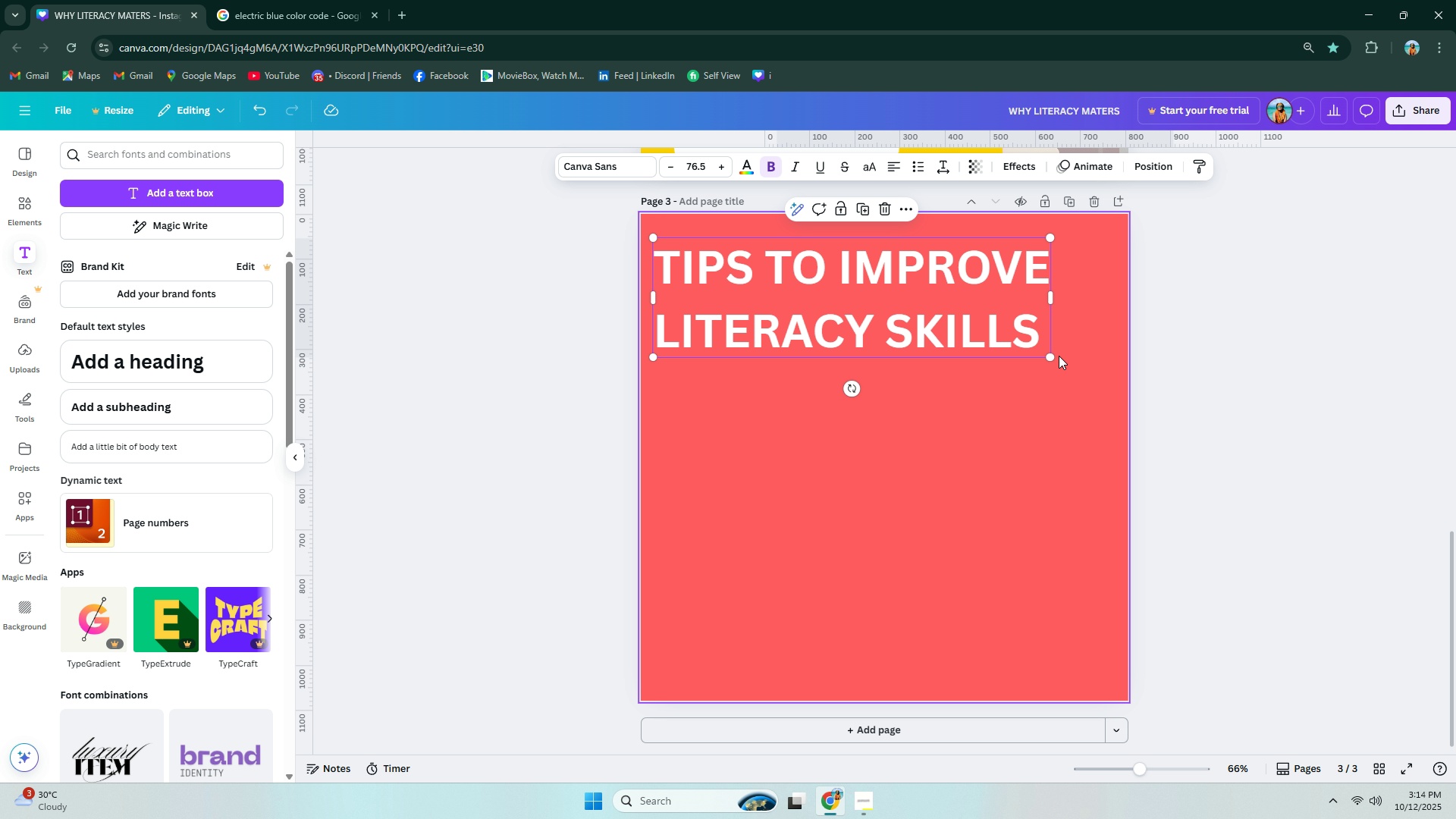 
left_click_drag(start_coordinate=[1050, 357], to_coordinate=[1108, 397])
 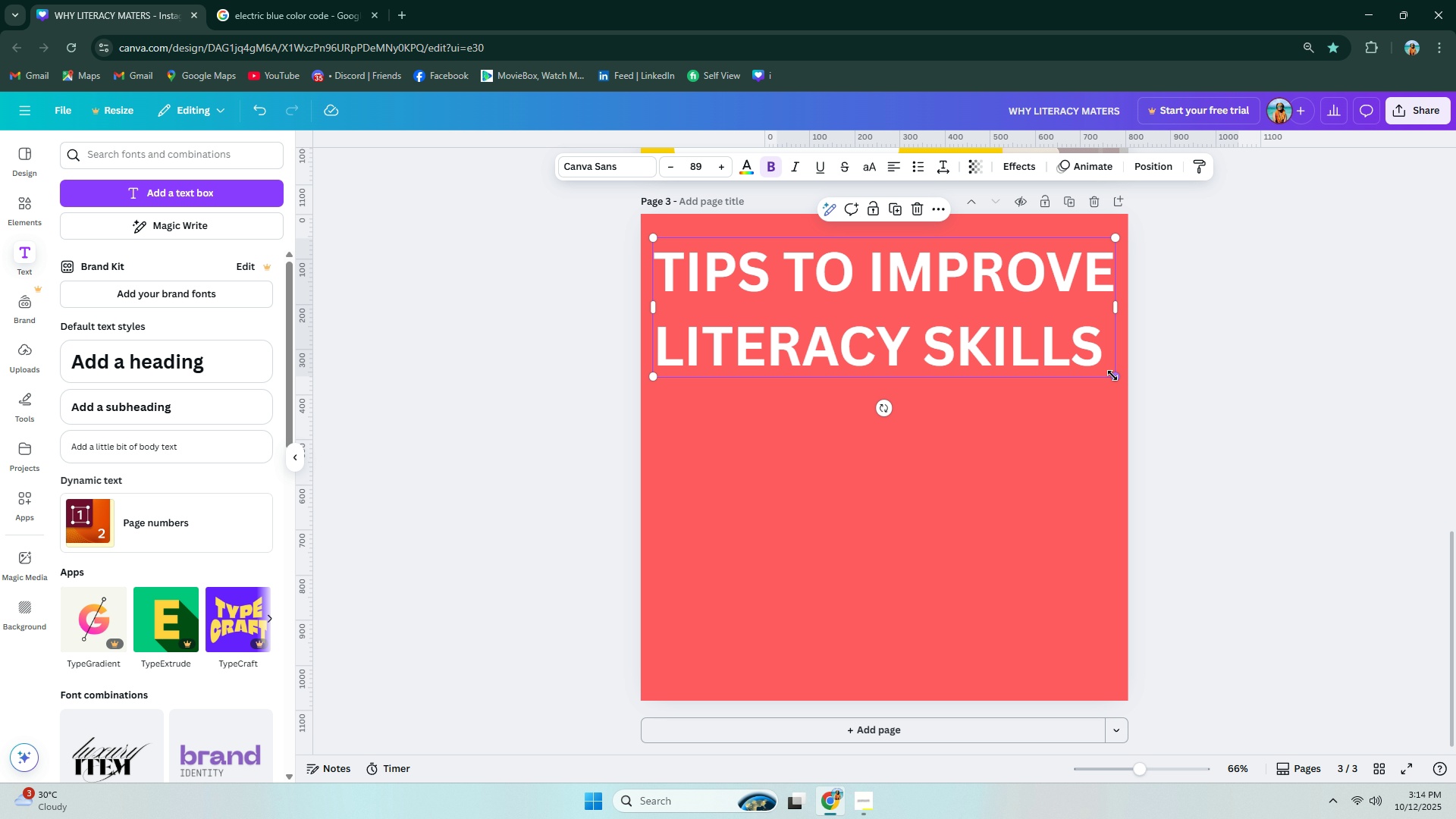 
left_click_drag(start_coordinate=[1113, 375], to_coordinate=[1101, 369])
 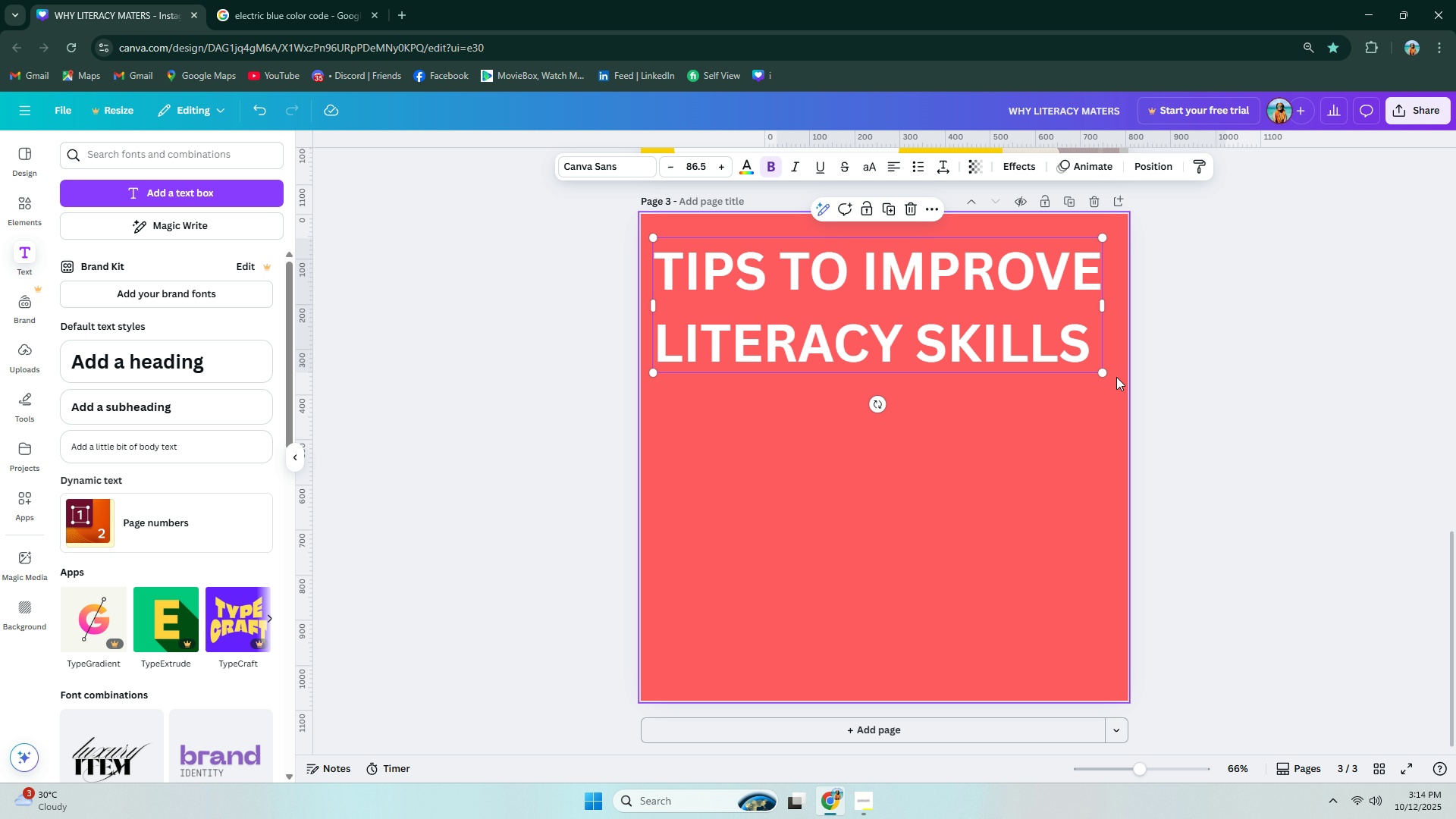 
left_click_drag(start_coordinate=[1103, 375], to_coordinate=[1062, 347])
 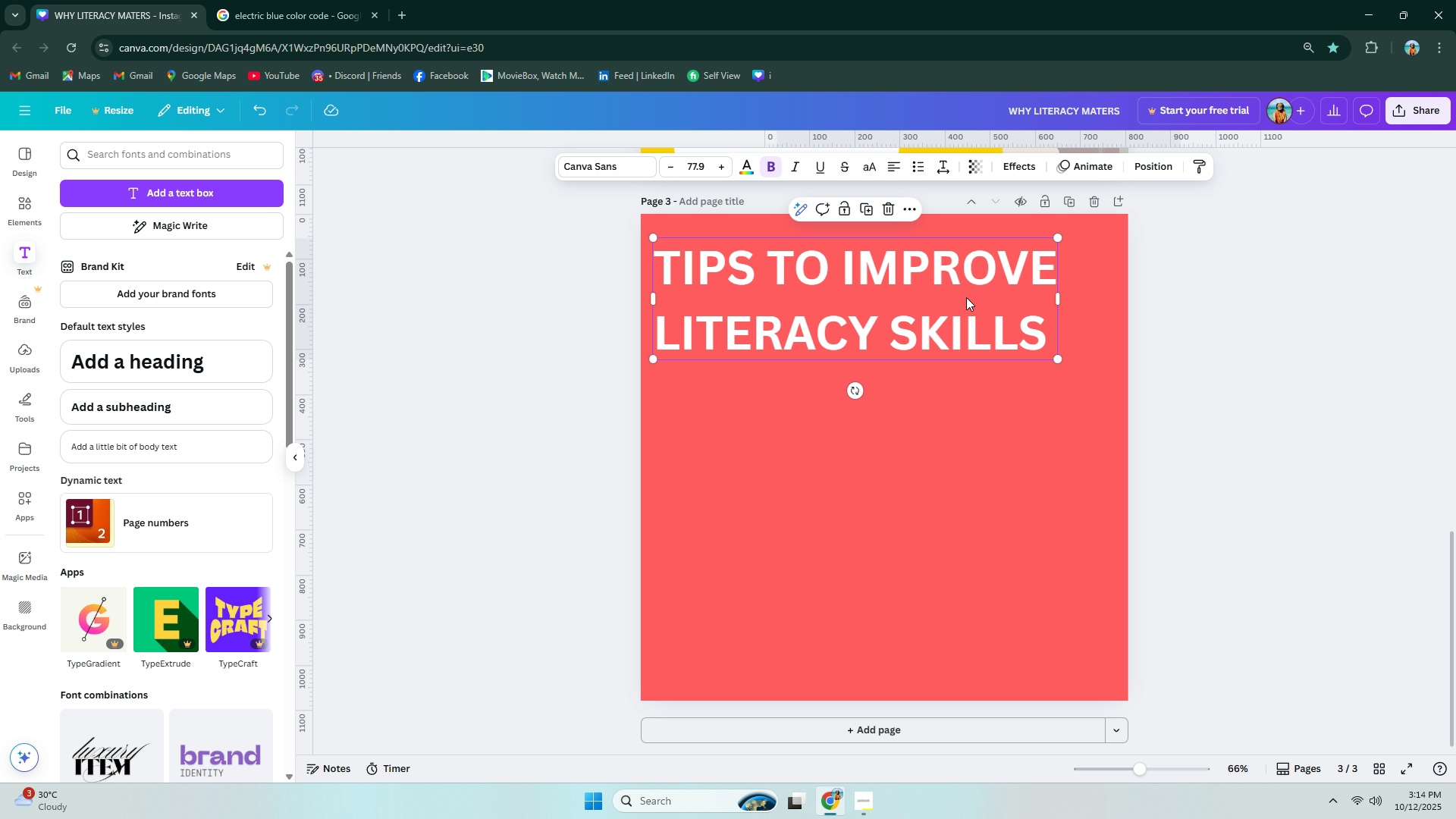 
left_click_drag(start_coordinate=[965, 297], to_coordinate=[980, 289])
 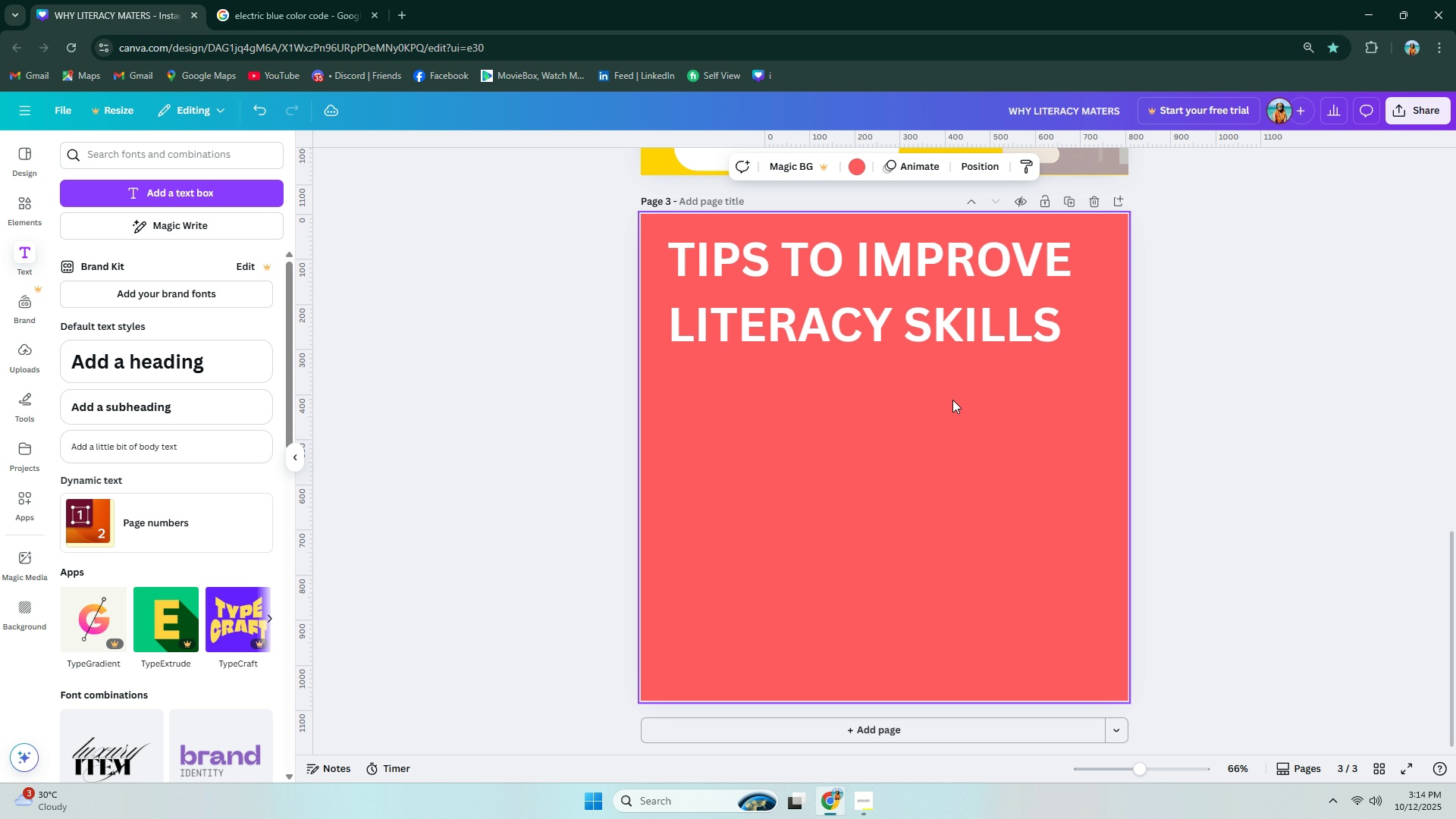 
left_click([952, 400])
 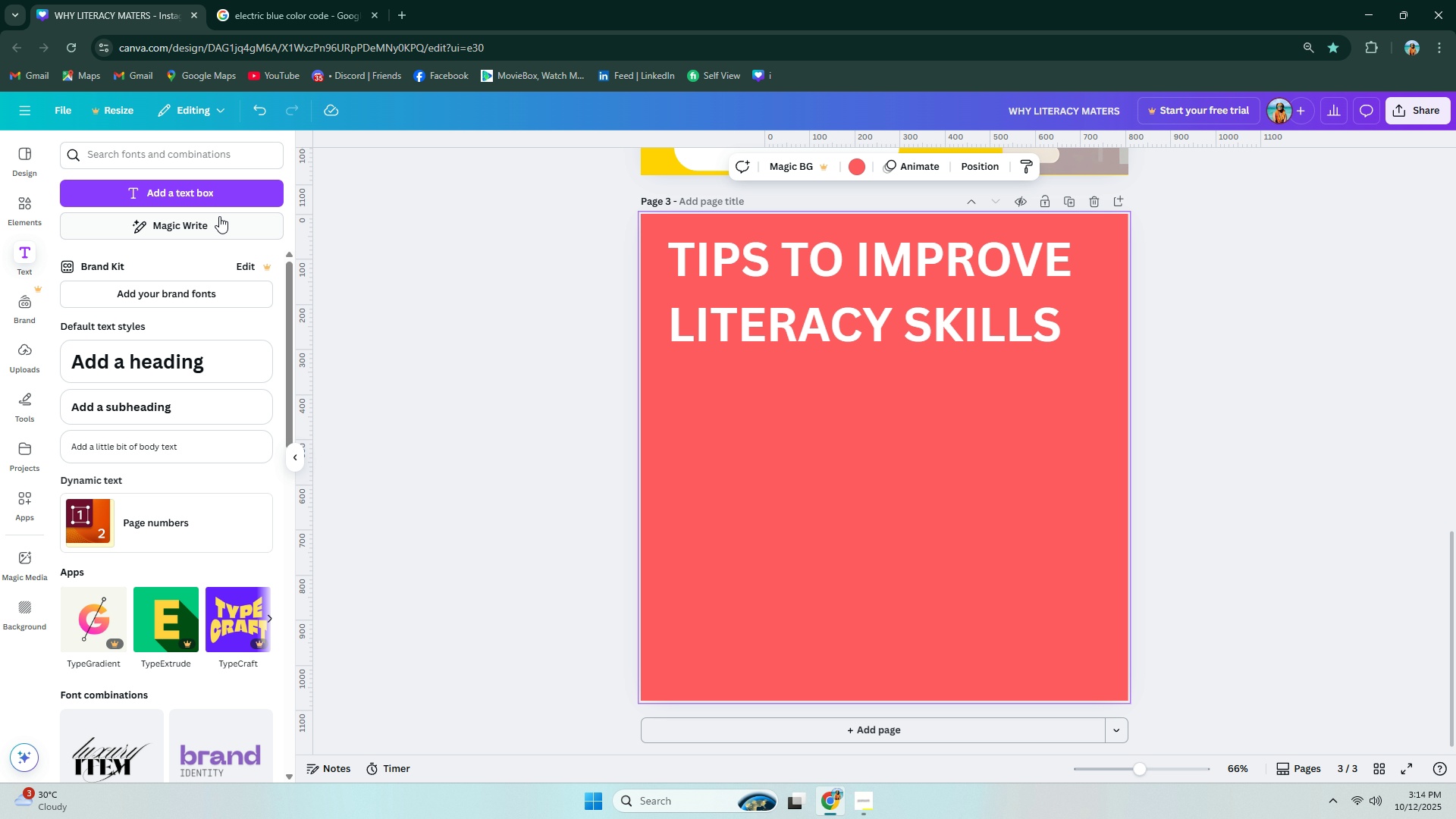 
left_click([34, 206])
 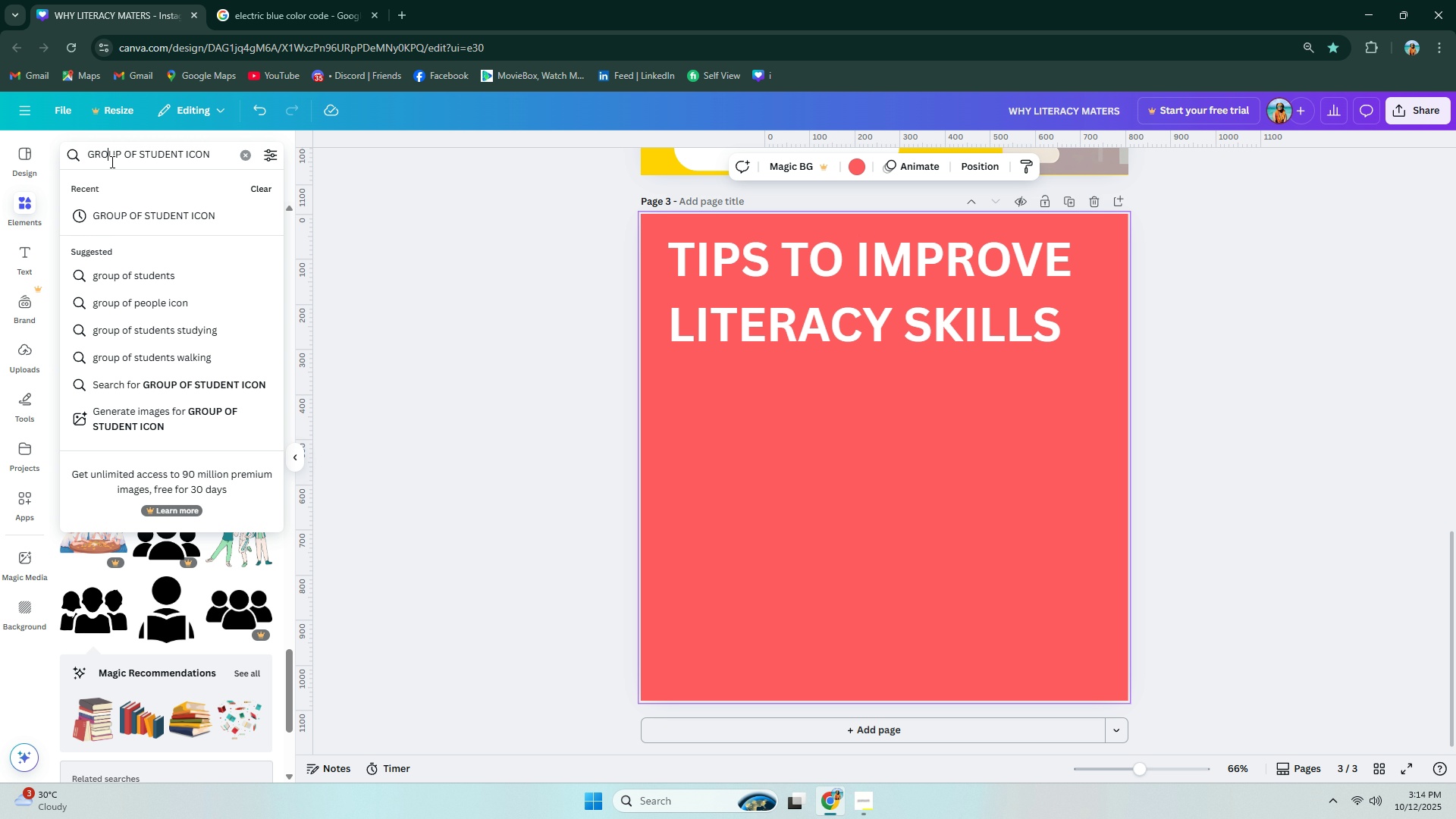 
double_click([111, 162])
 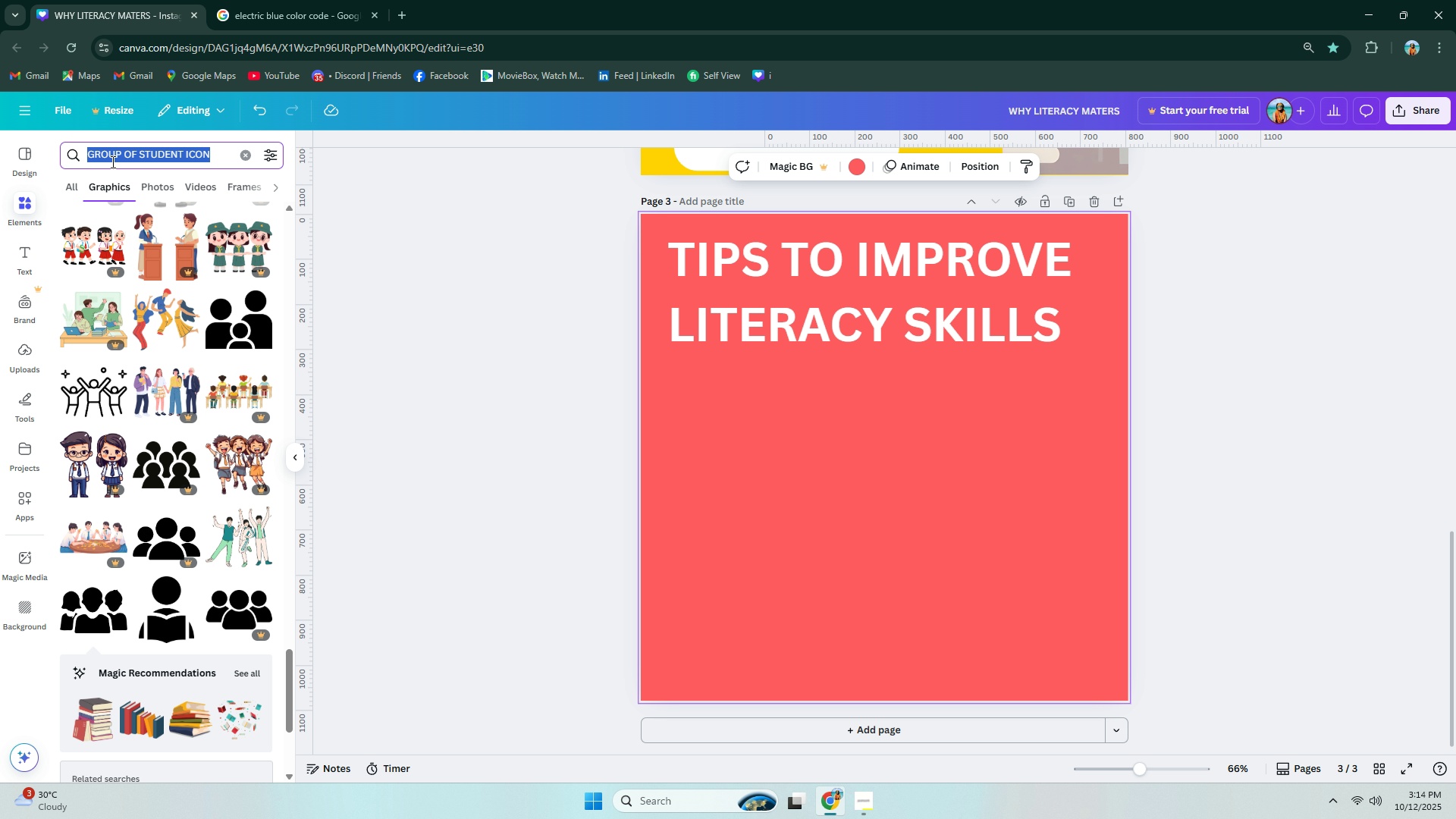 
wait(13.37)
 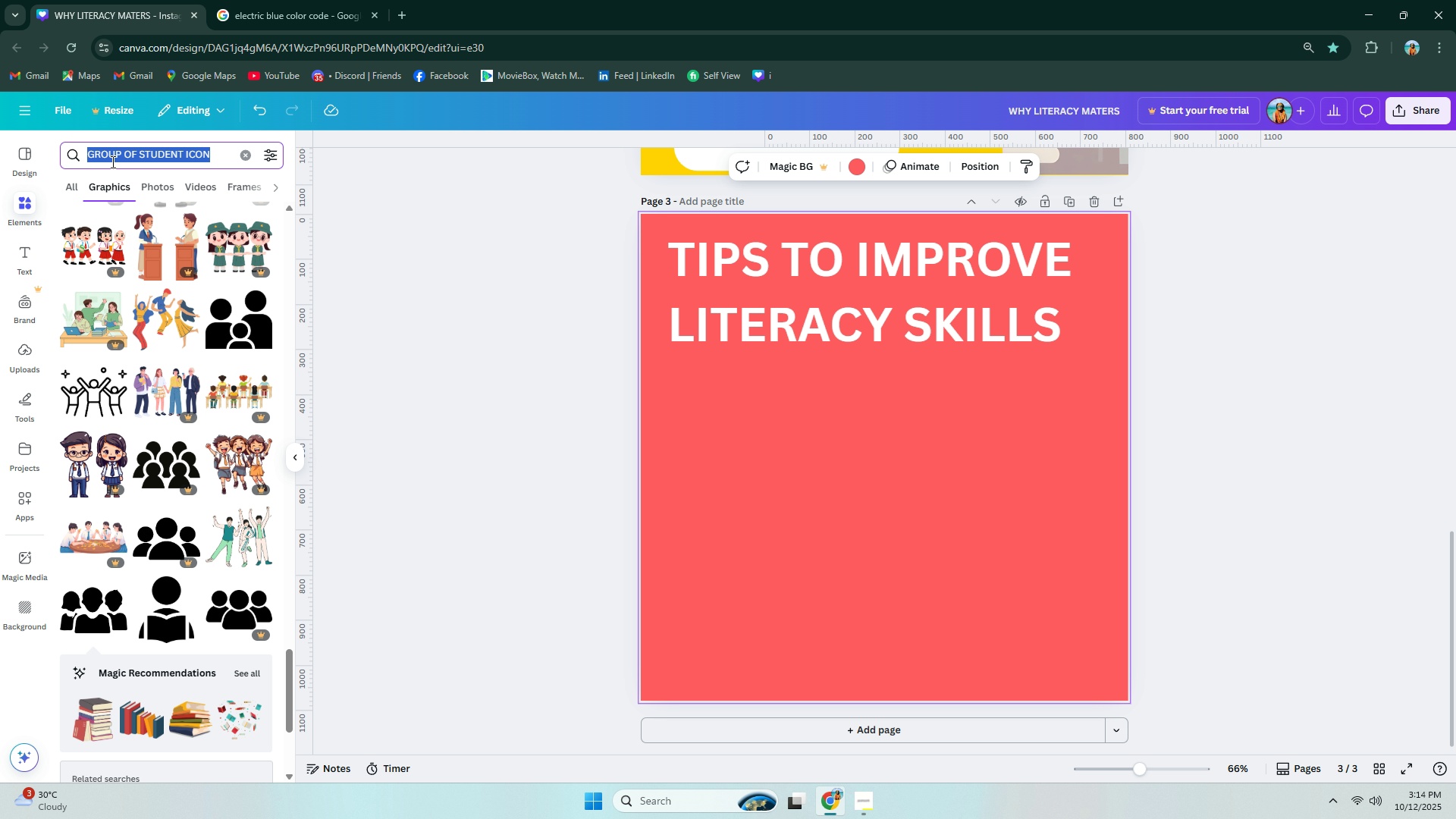 
type(CHECK)
key(Backspace)
type(KLIST STI)
key(Backspace)
type(YP)
key(Backspace)
type(LE)
 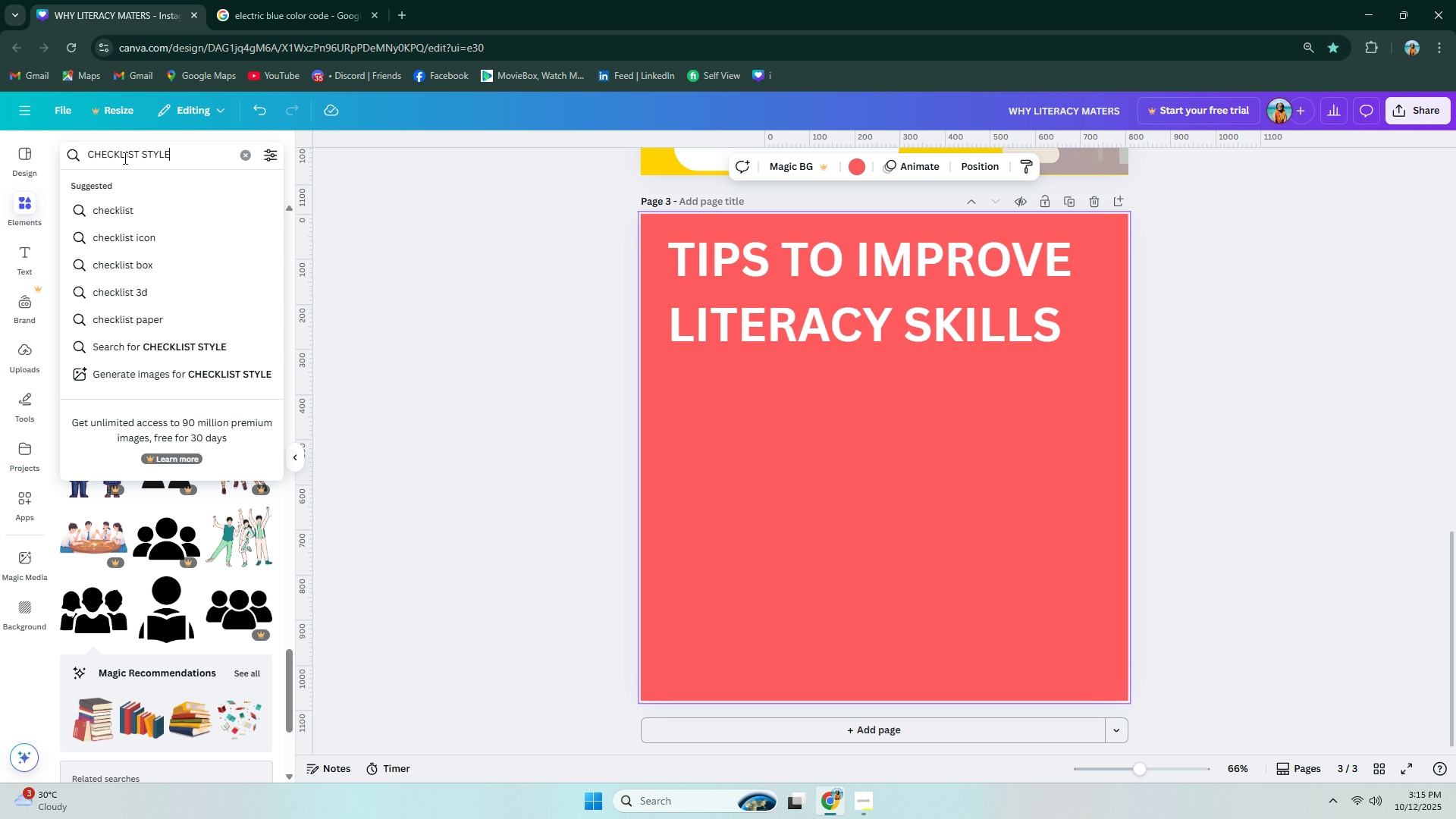 
key(Enter)
 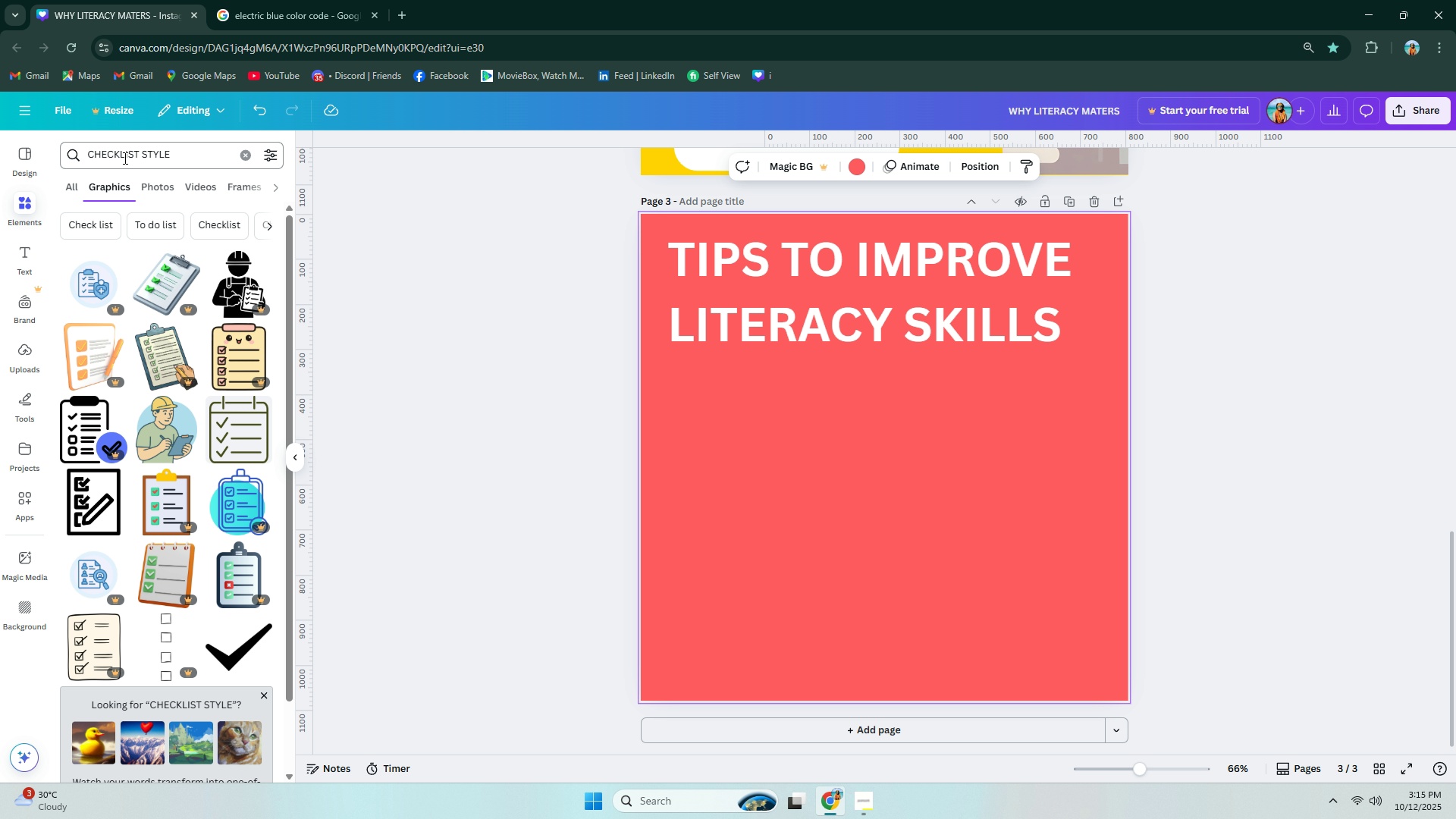 
wait(6.55)
 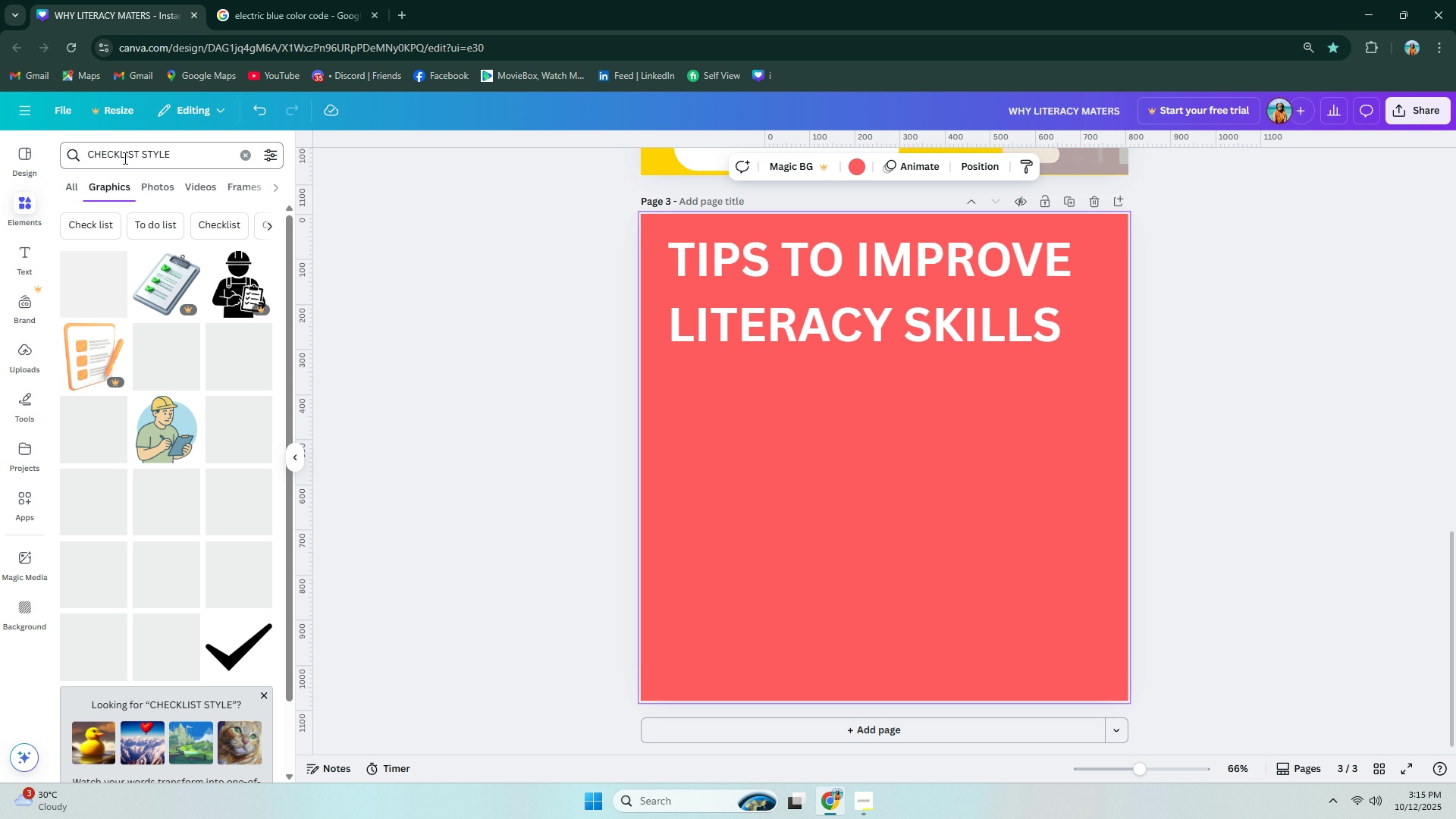 
scroll: coordinate [143, 315], scroll_direction: down, amount: 6.0
 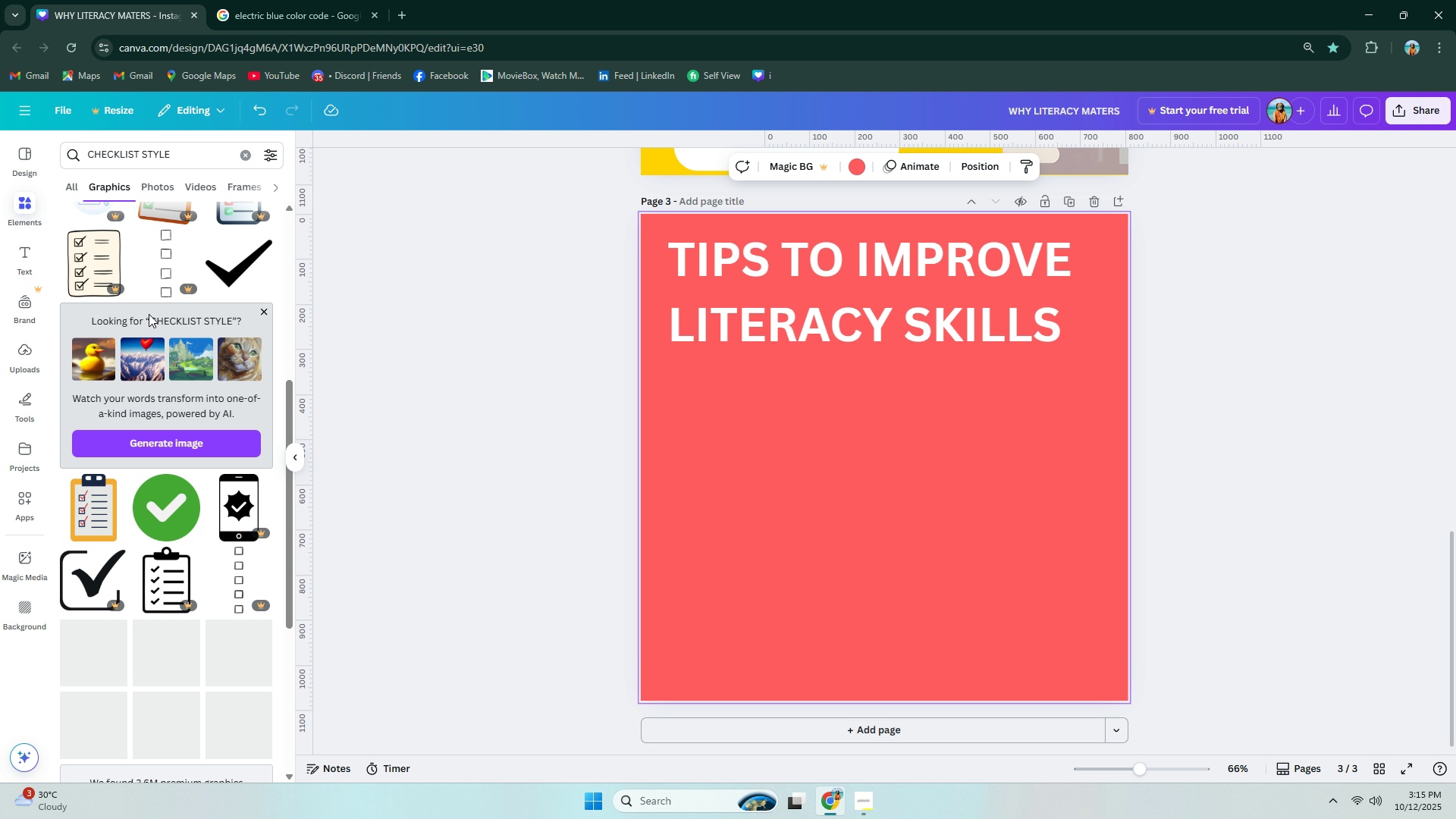 
mouse_move([170, 315])
 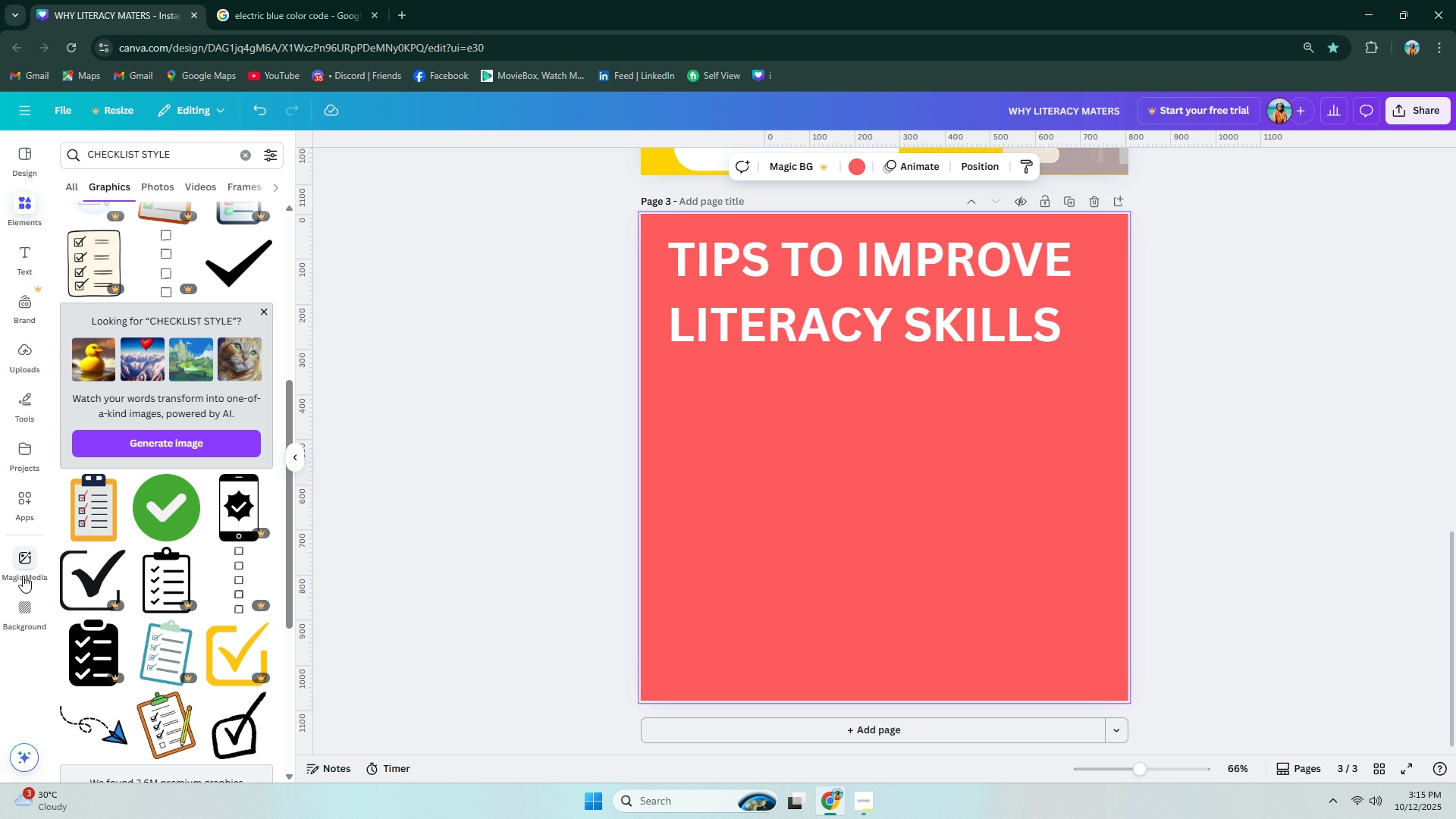 
scroll: coordinate [172, 355], scroll_direction: down, amount: 11.0
 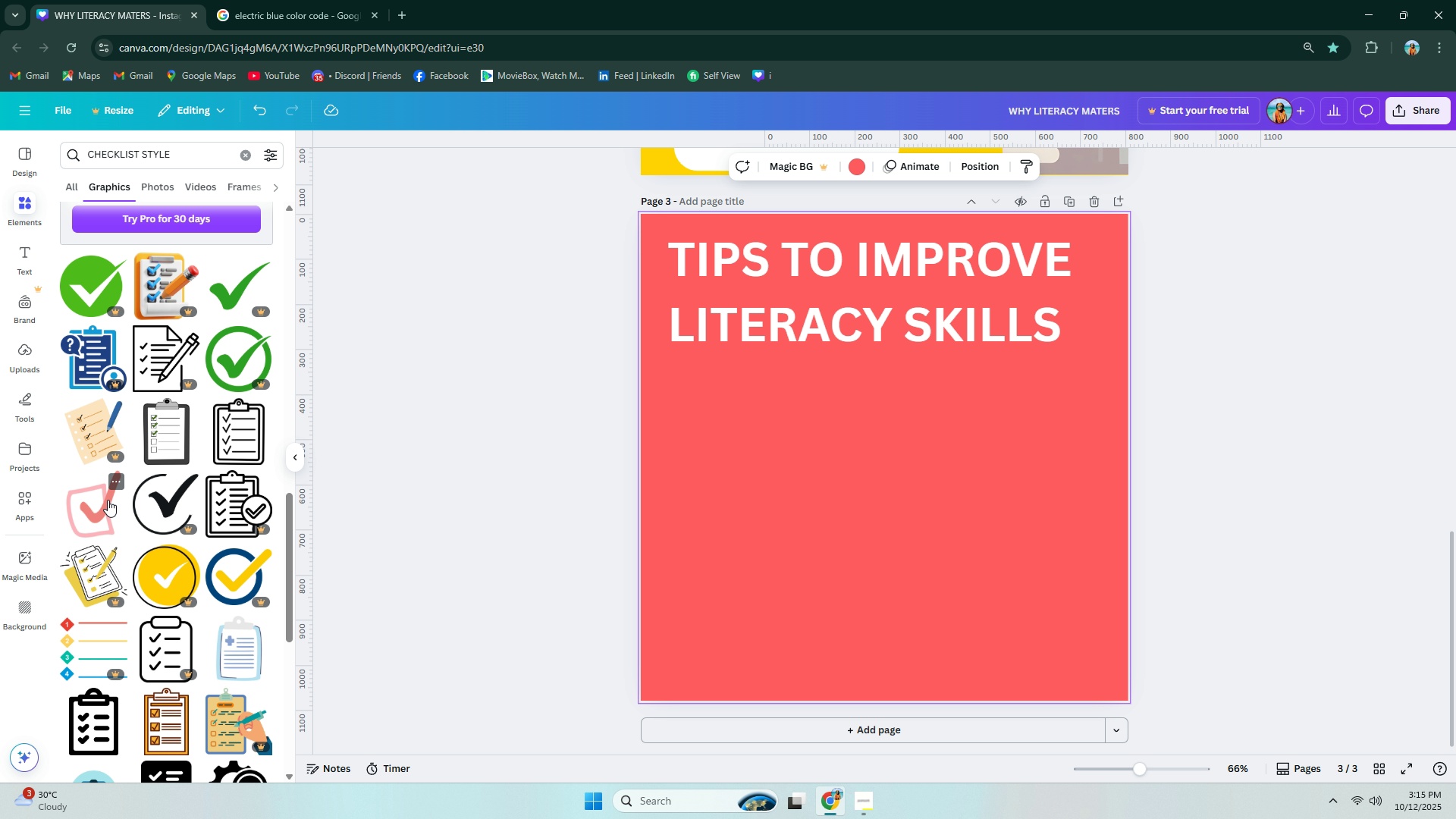 
left_click([105, 500])
 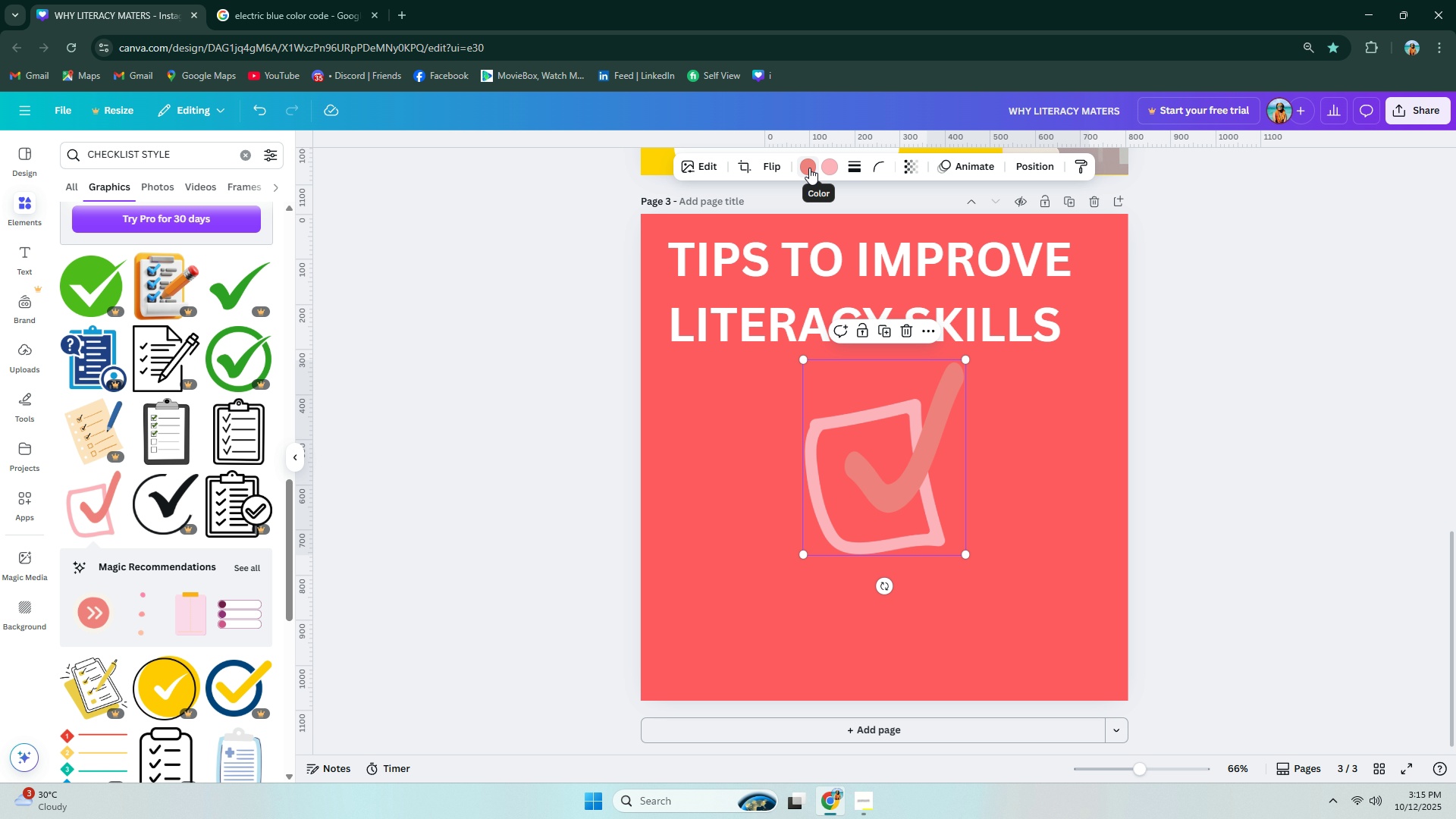 
wait(6.86)
 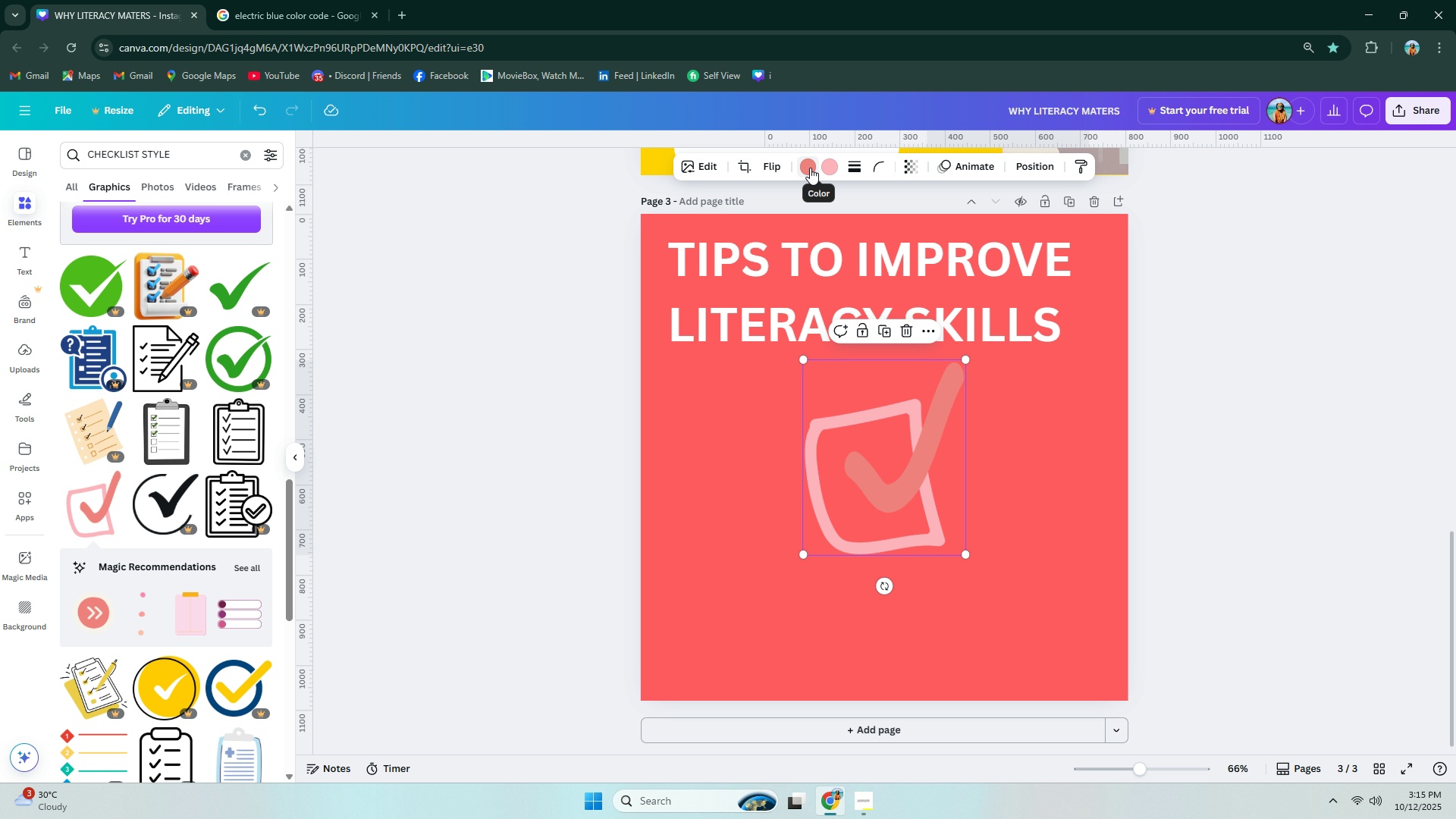 
double_click([809, 168])
 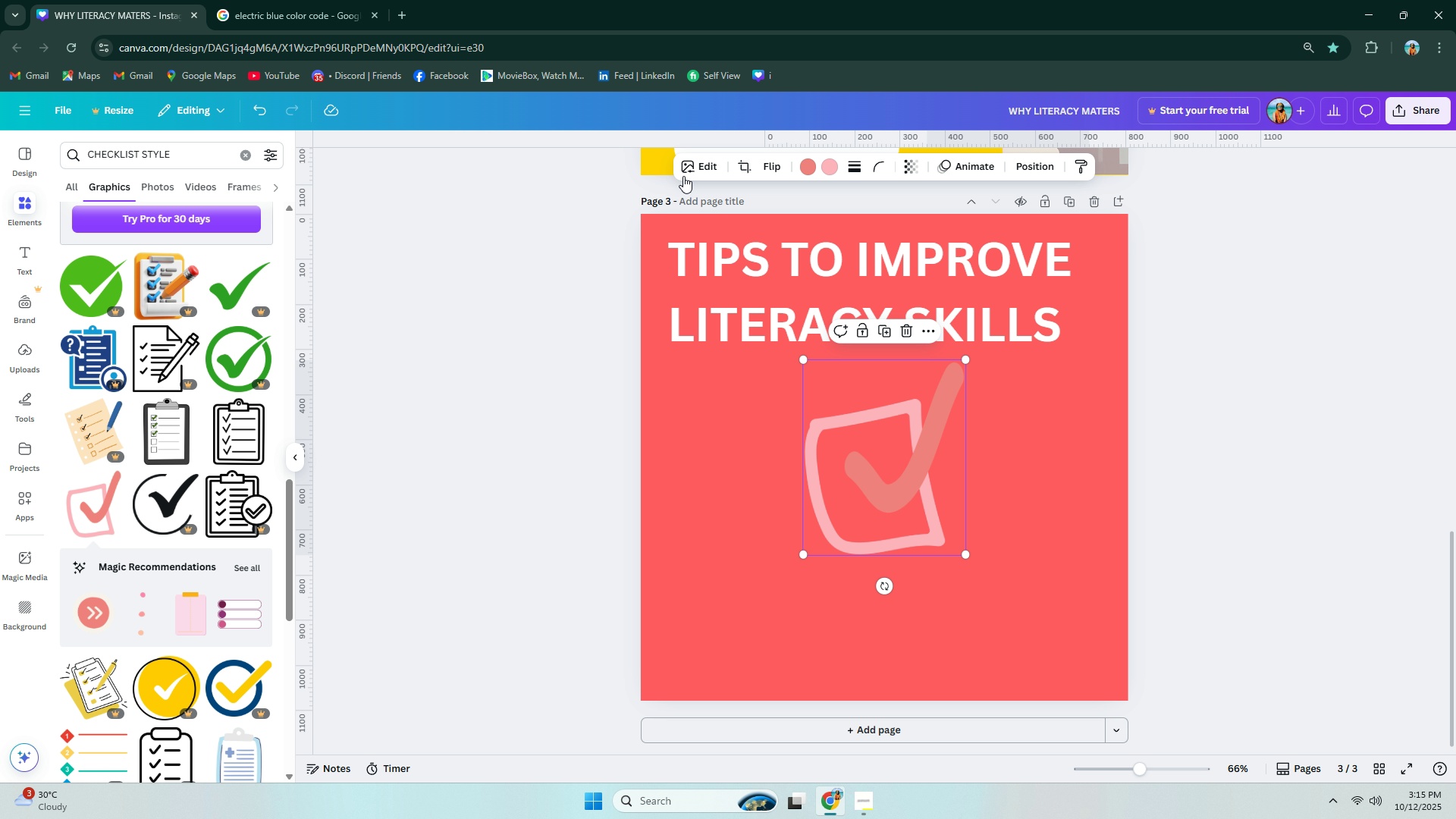 
left_click([807, 170])
 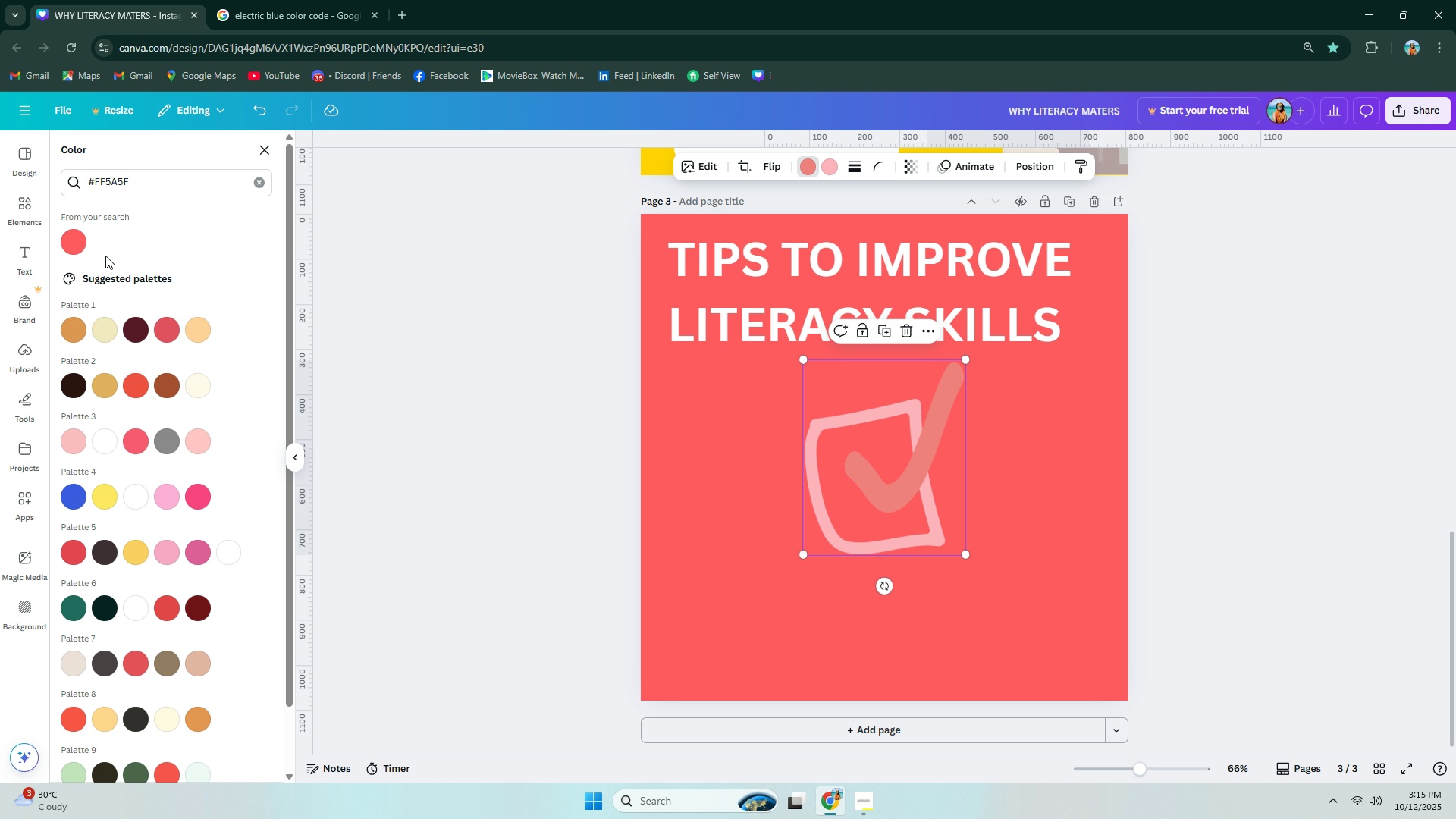 
left_click([268, 184])
 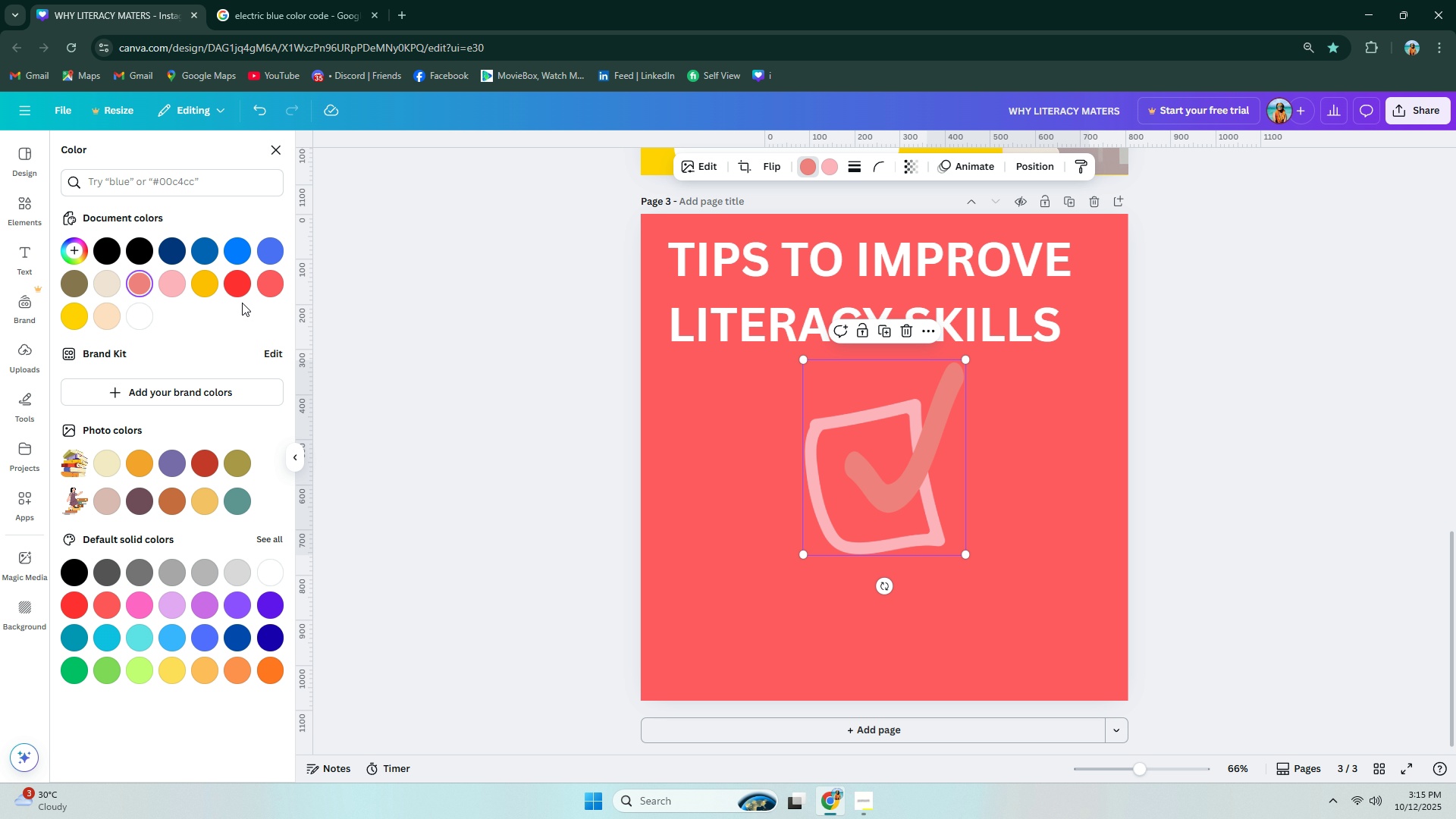 
left_click([143, 318])
 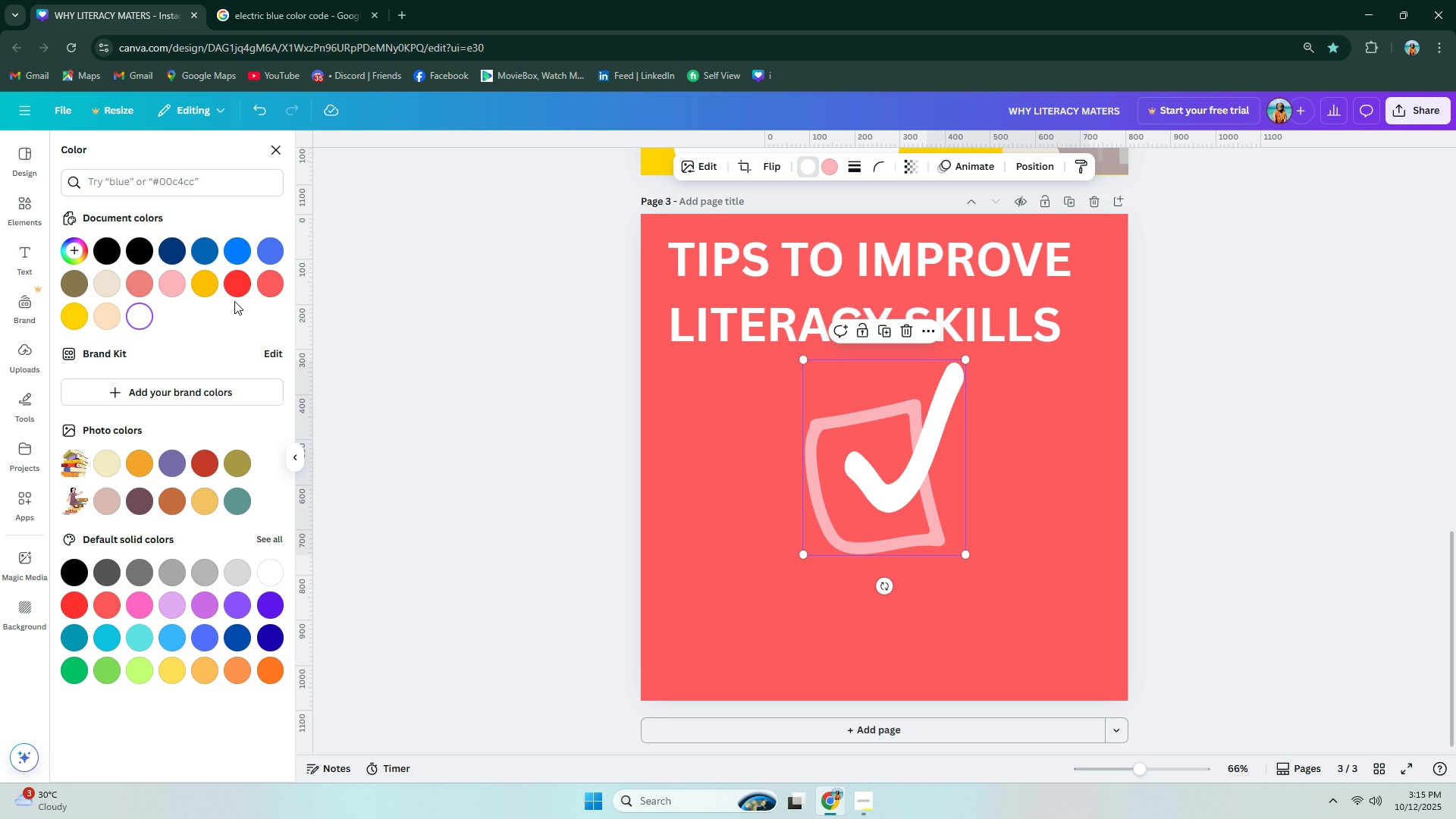 
left_click([266, 286])
 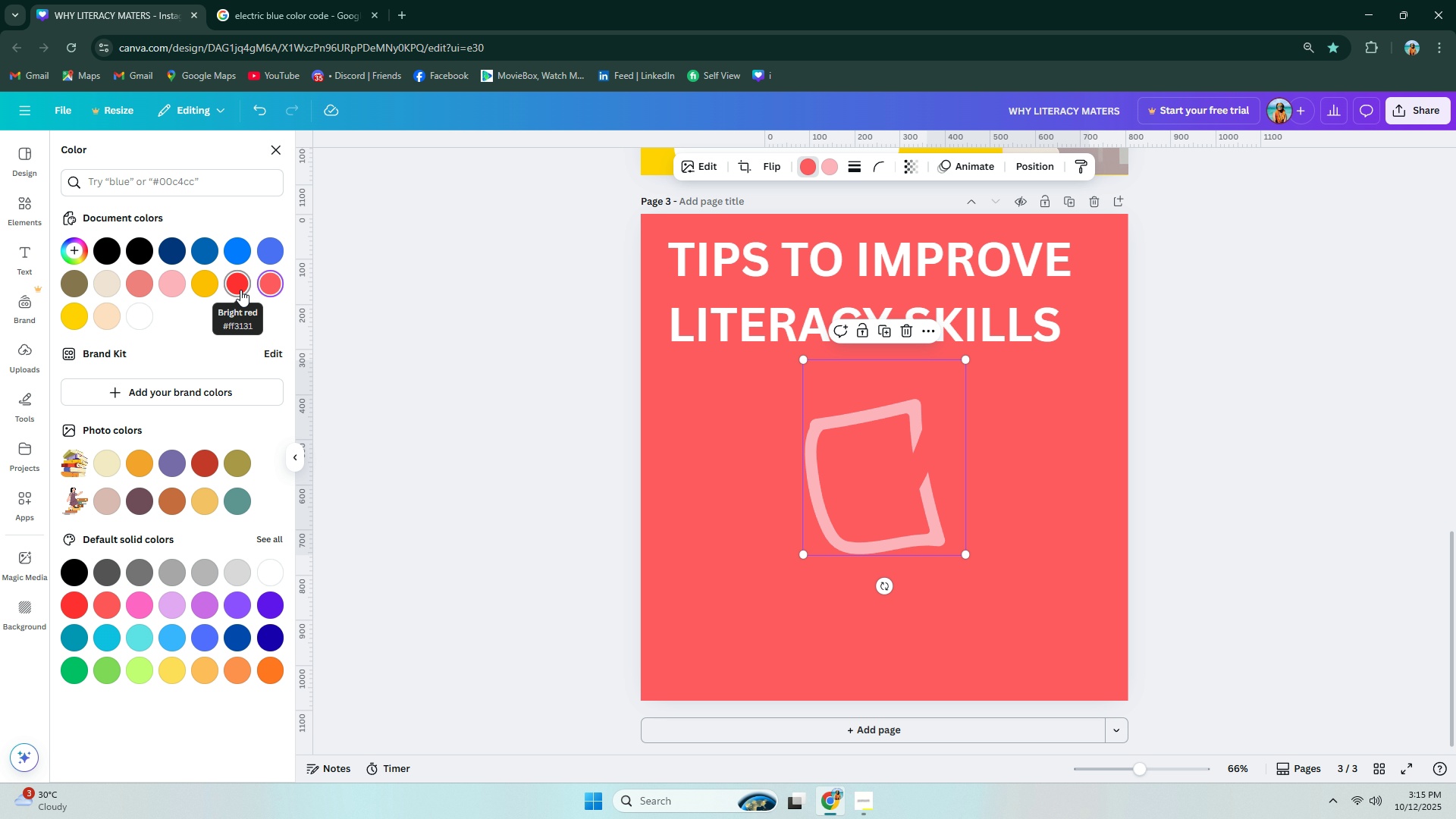 
left_click([146, 287])
 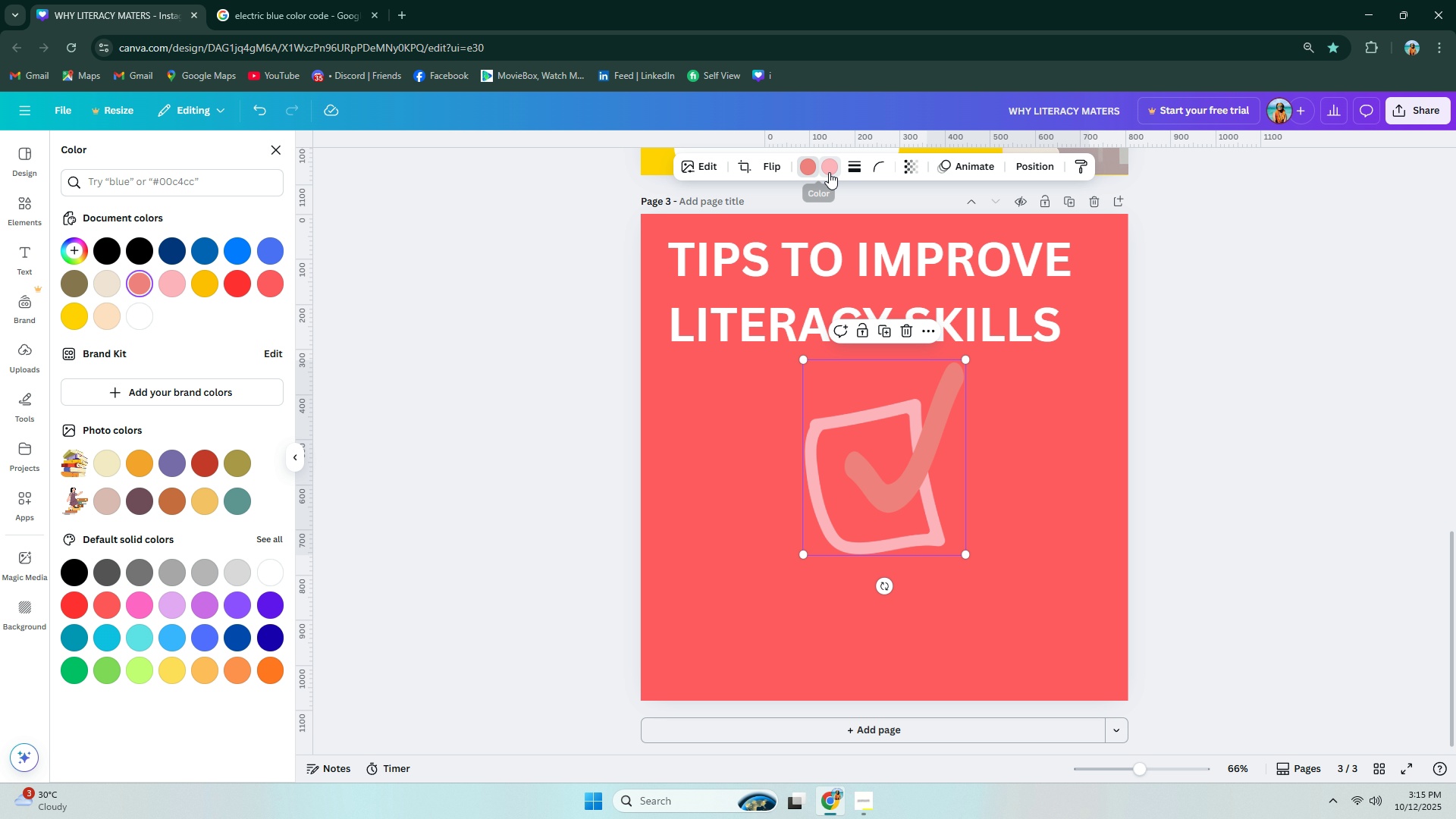 
left_click([144, 311])
 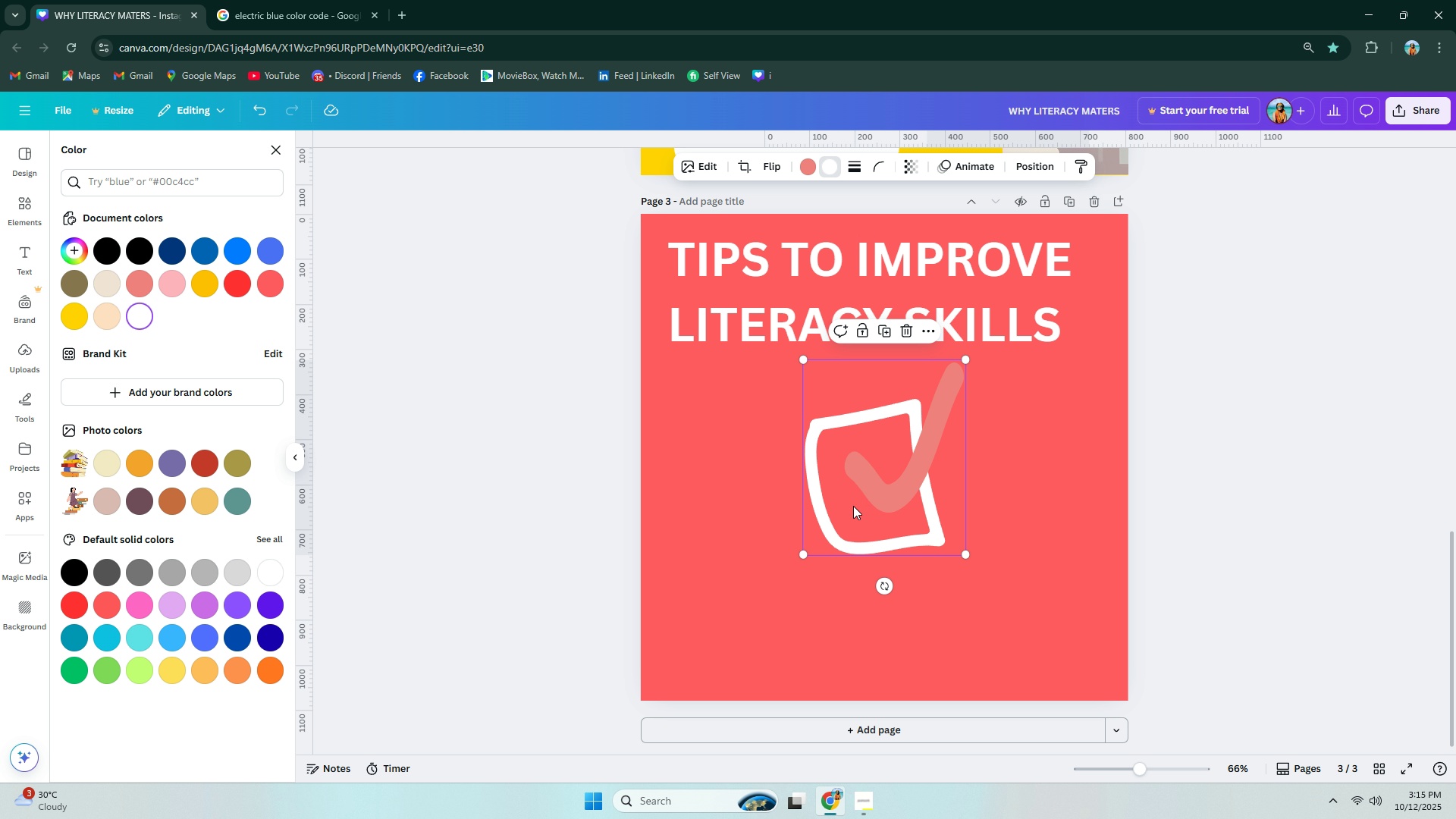 
left_click_drag(start_coordinate=[853, 506], to_coordinate=[791, 517])
 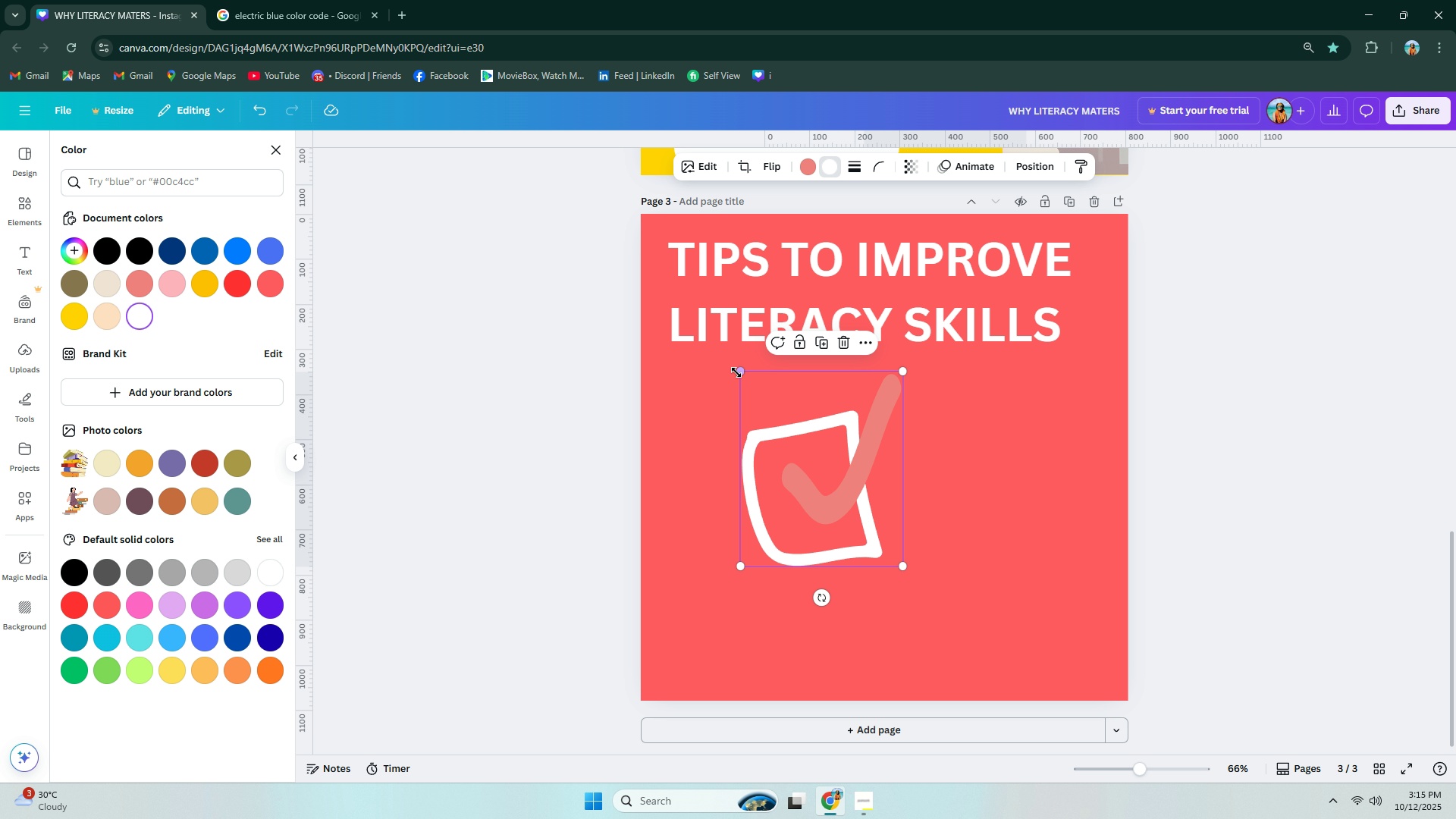 
left_click_drag(start_coordinate=[736, 369], to_coordinate=[853, 520])
 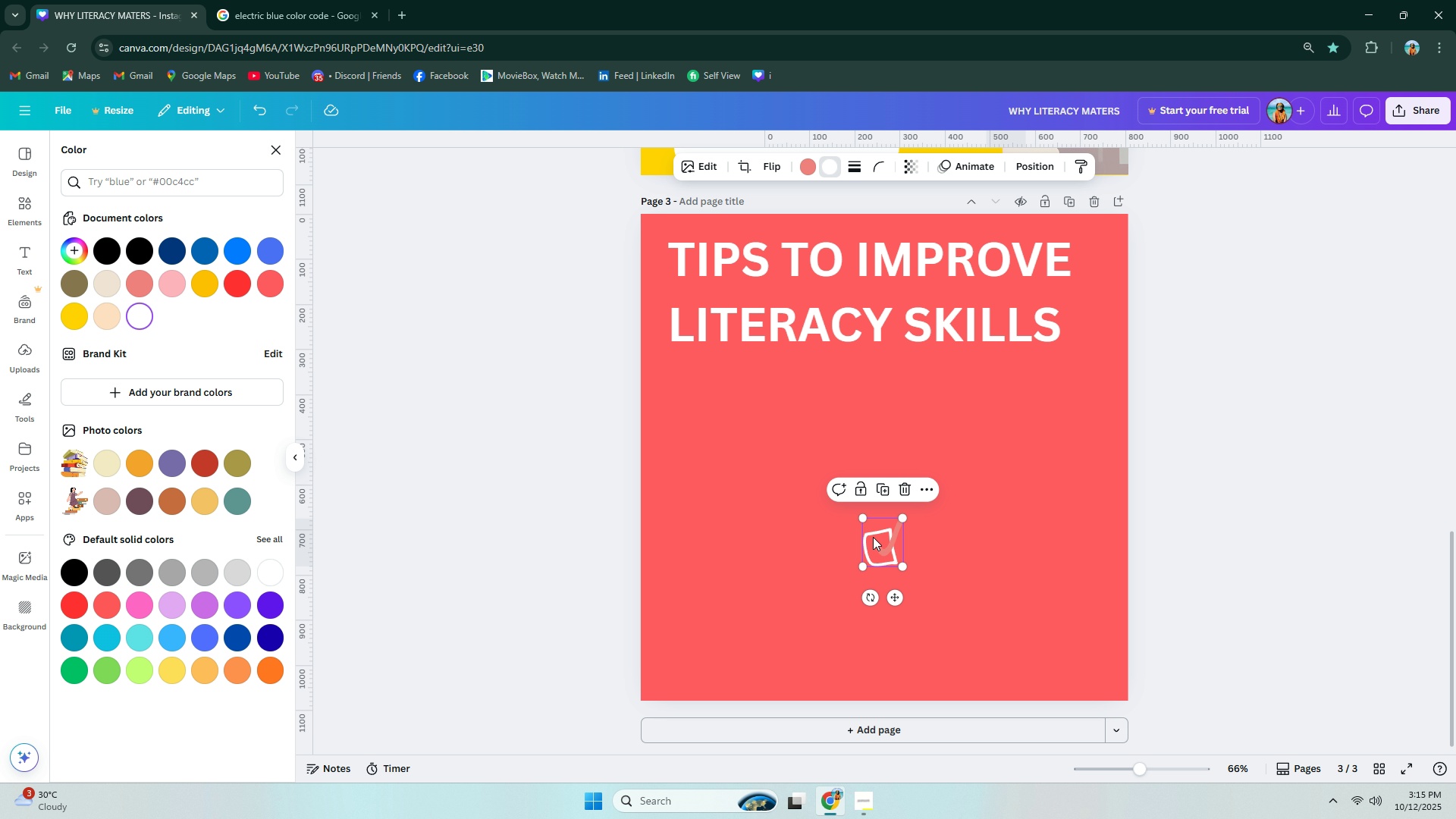 
left_click_drag(start_coordinate=[876, 539], to_coordinate=[711, 416])
 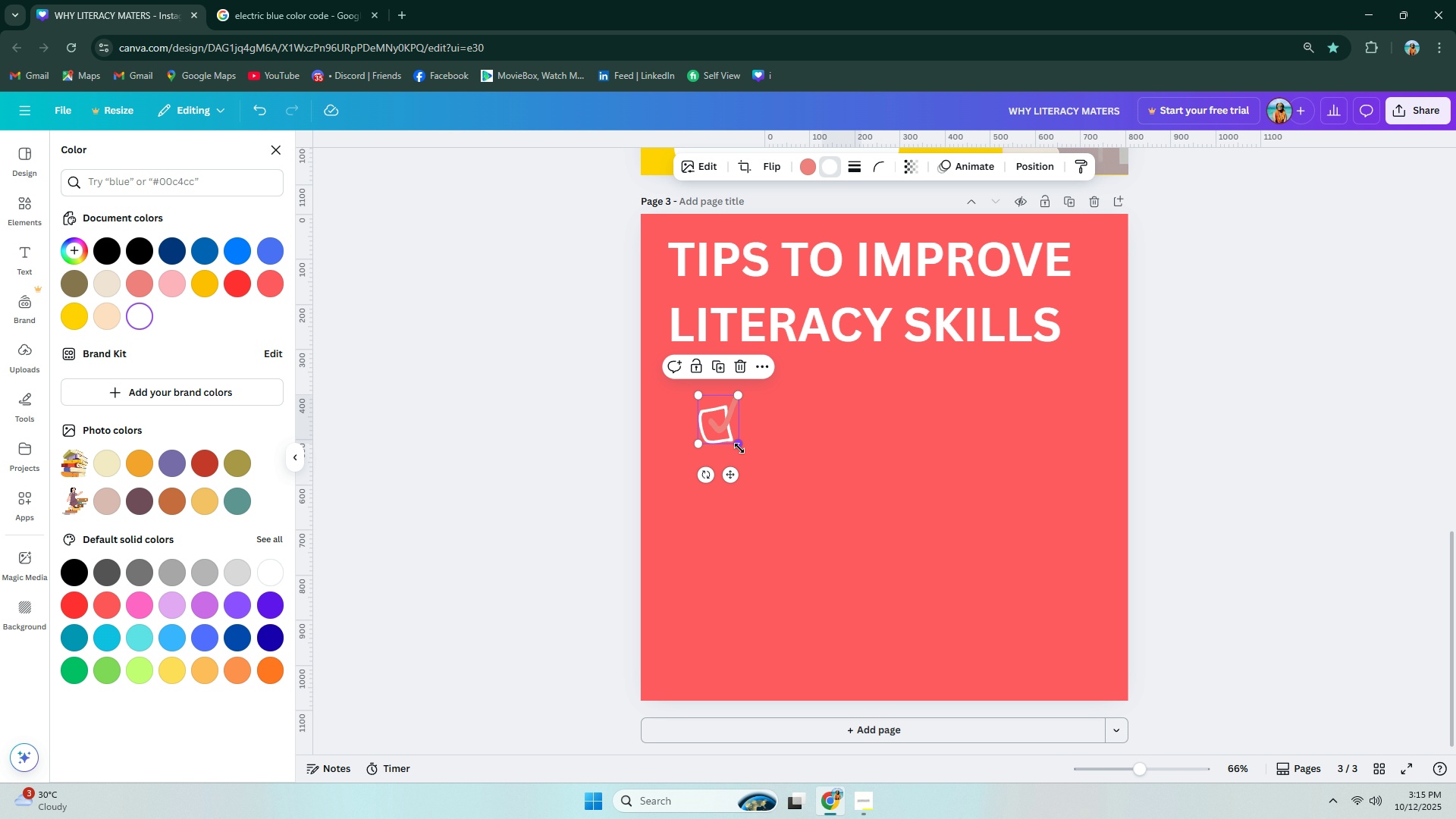 
left_click_drag(start_coordinate=[739, 448], to_coordinate=[735, 440])
 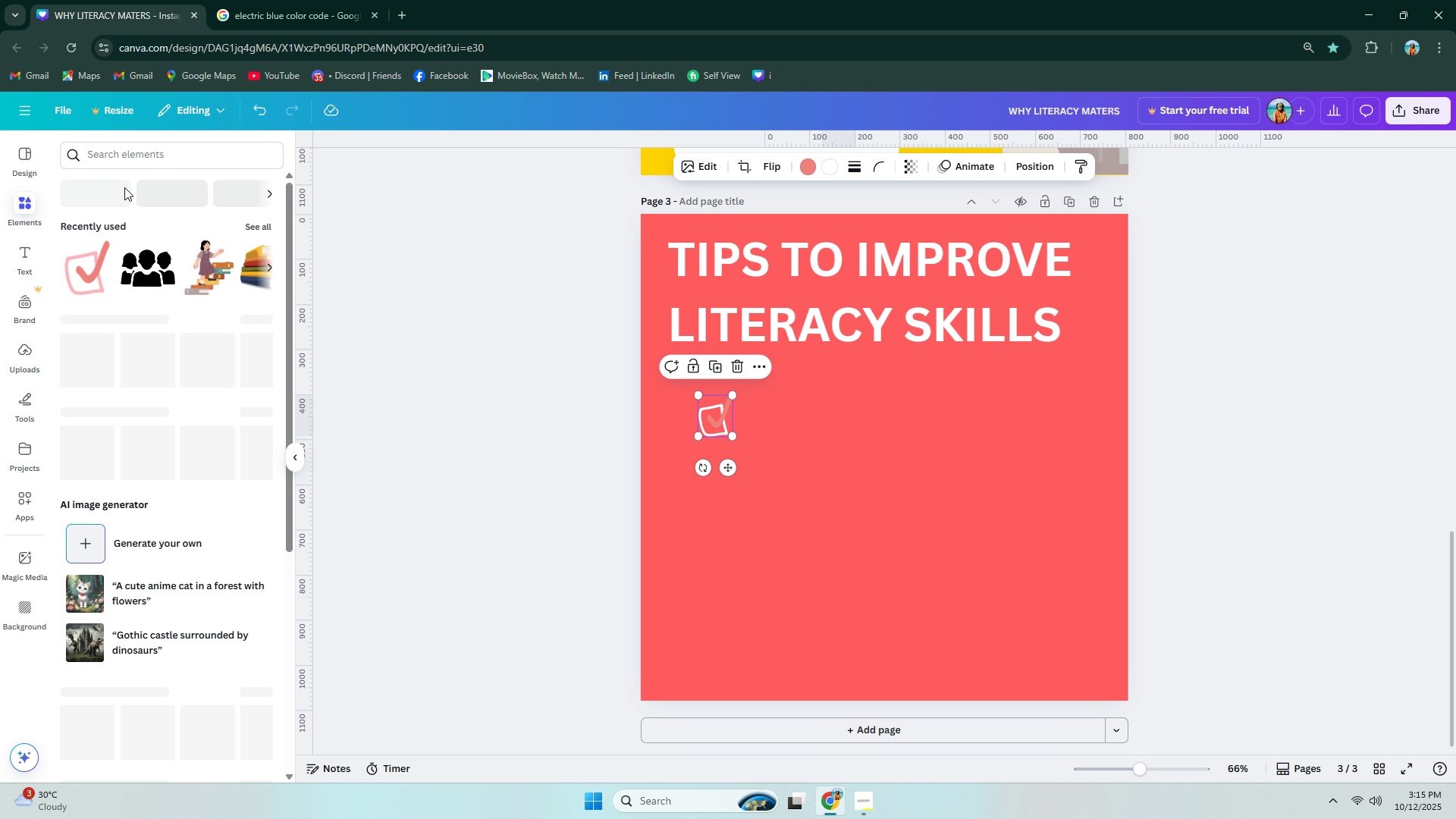 
double_click([163, 161])
 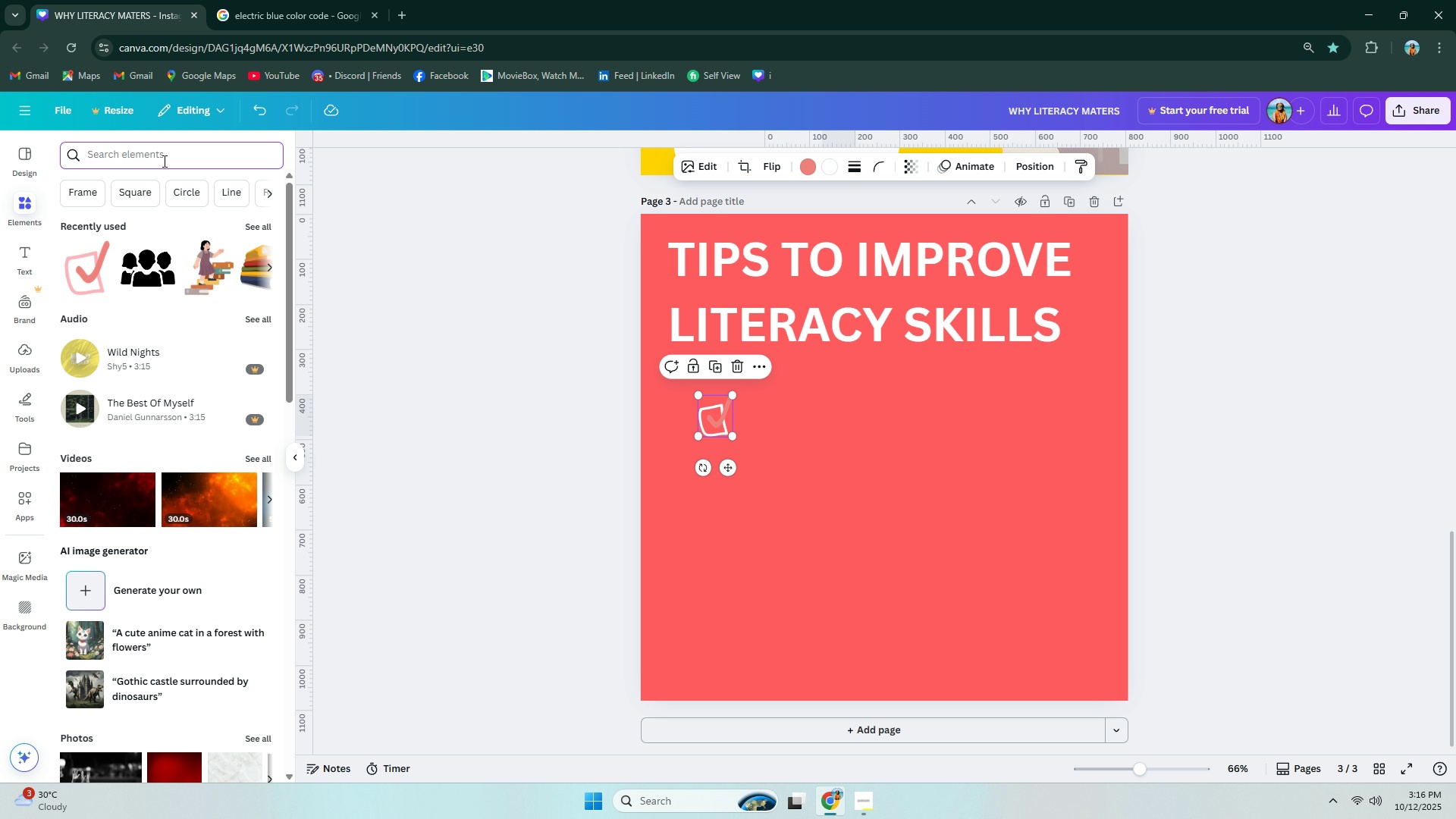 
wait(31.9)
 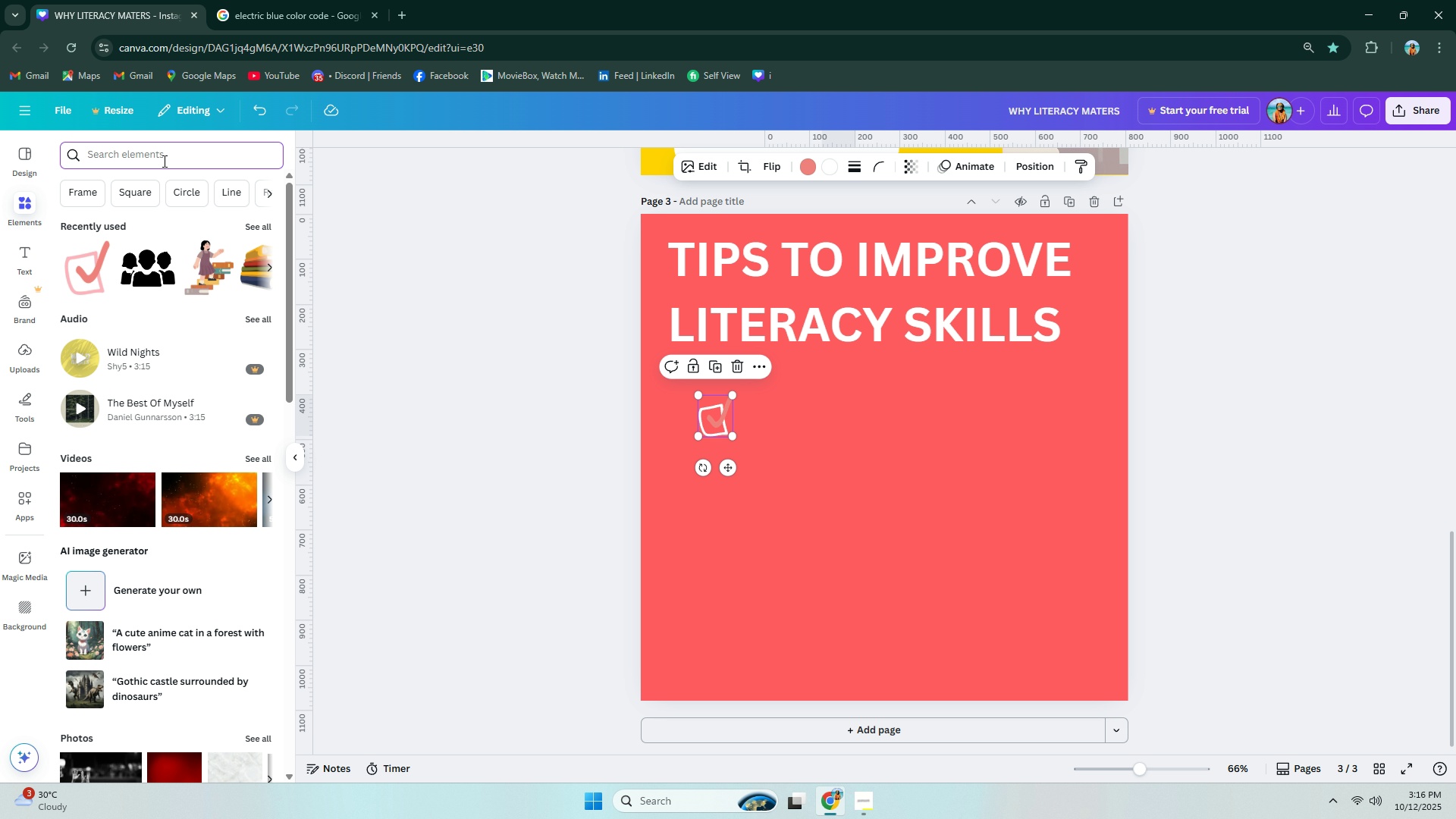 
key(C)
 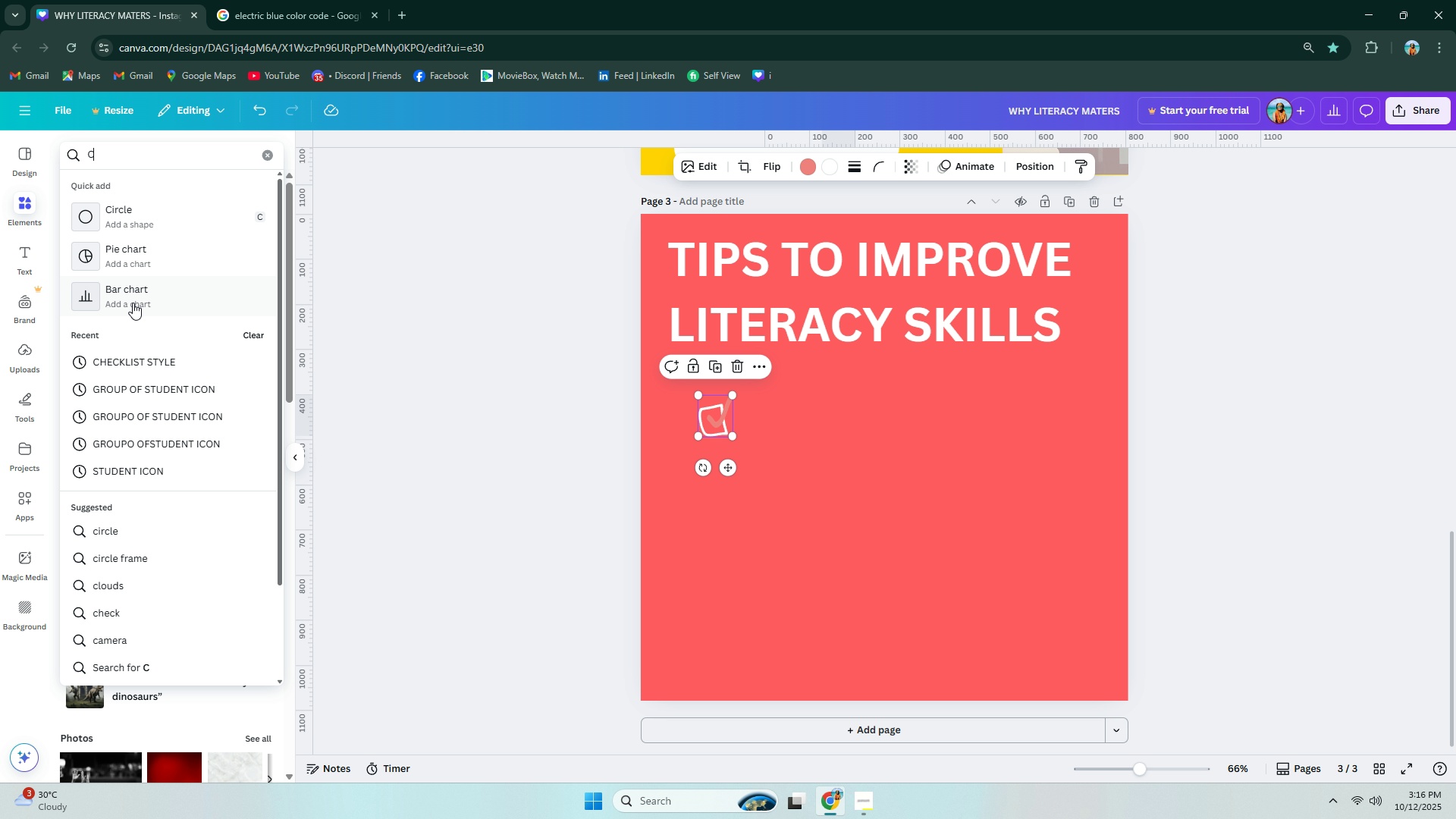 
left_click([133, 359])
 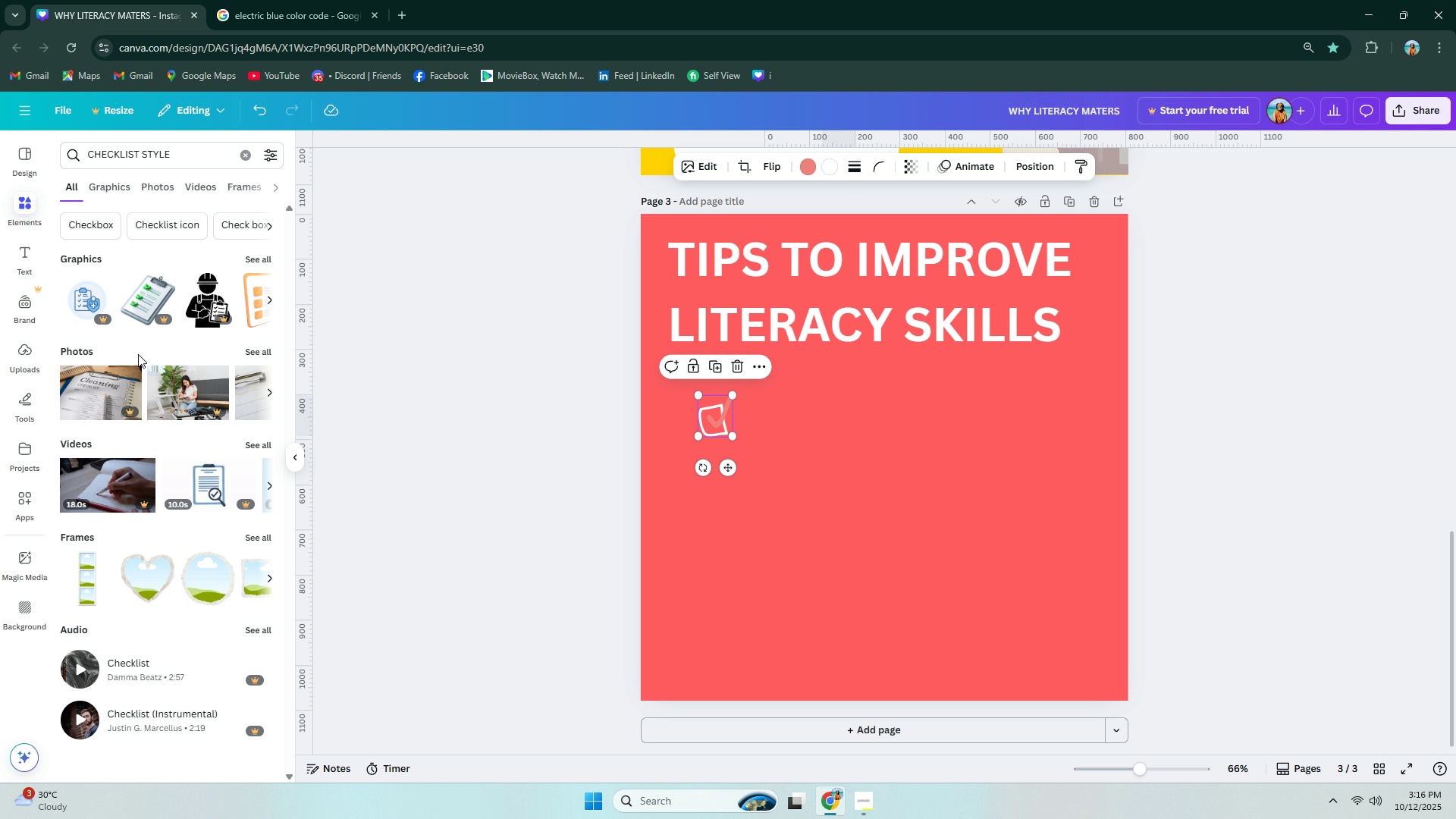 
left_click([261, 260])
 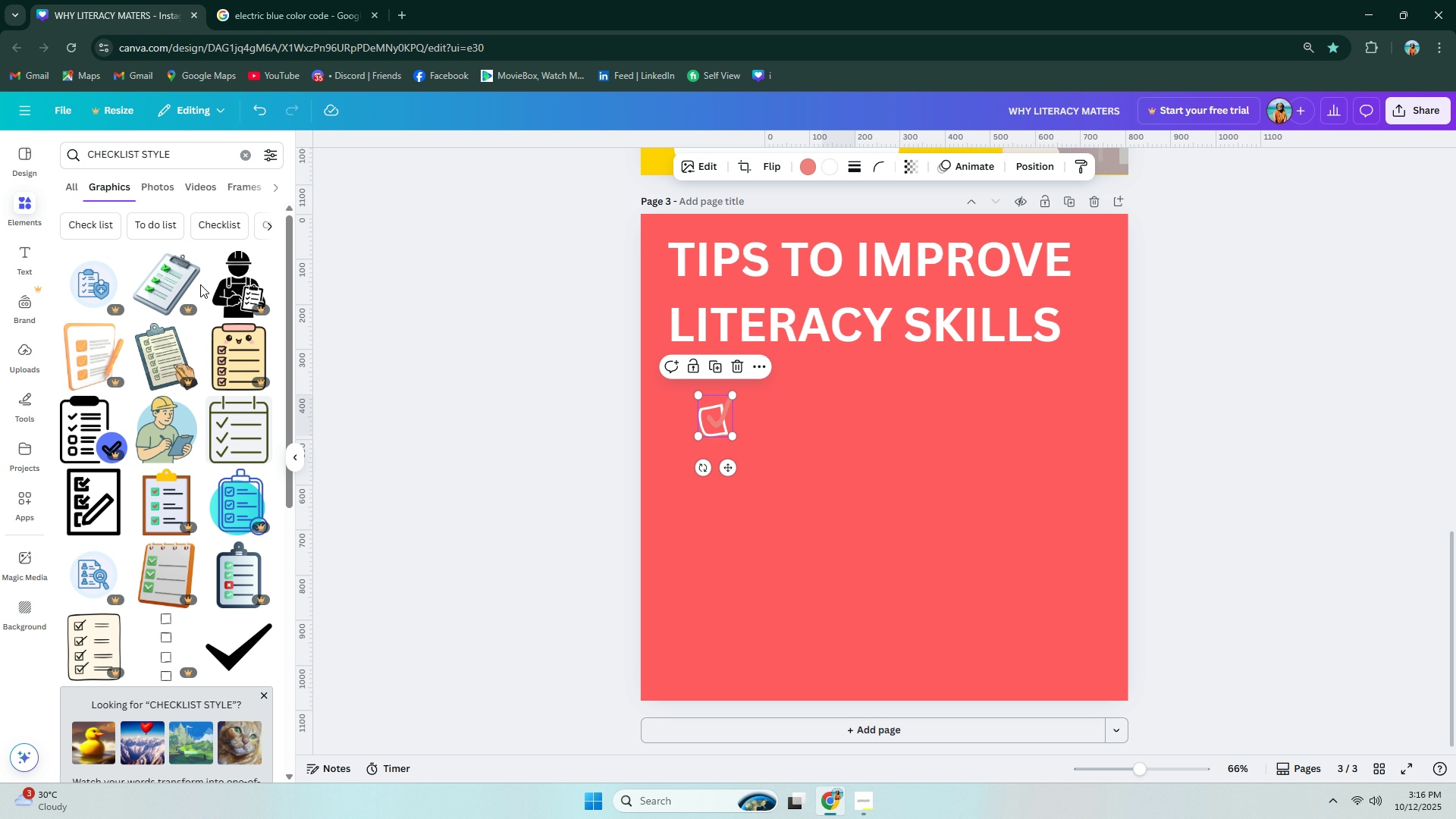 
scroll: coordinate [159, 325], scroll_direction: down, amount: 5.0
 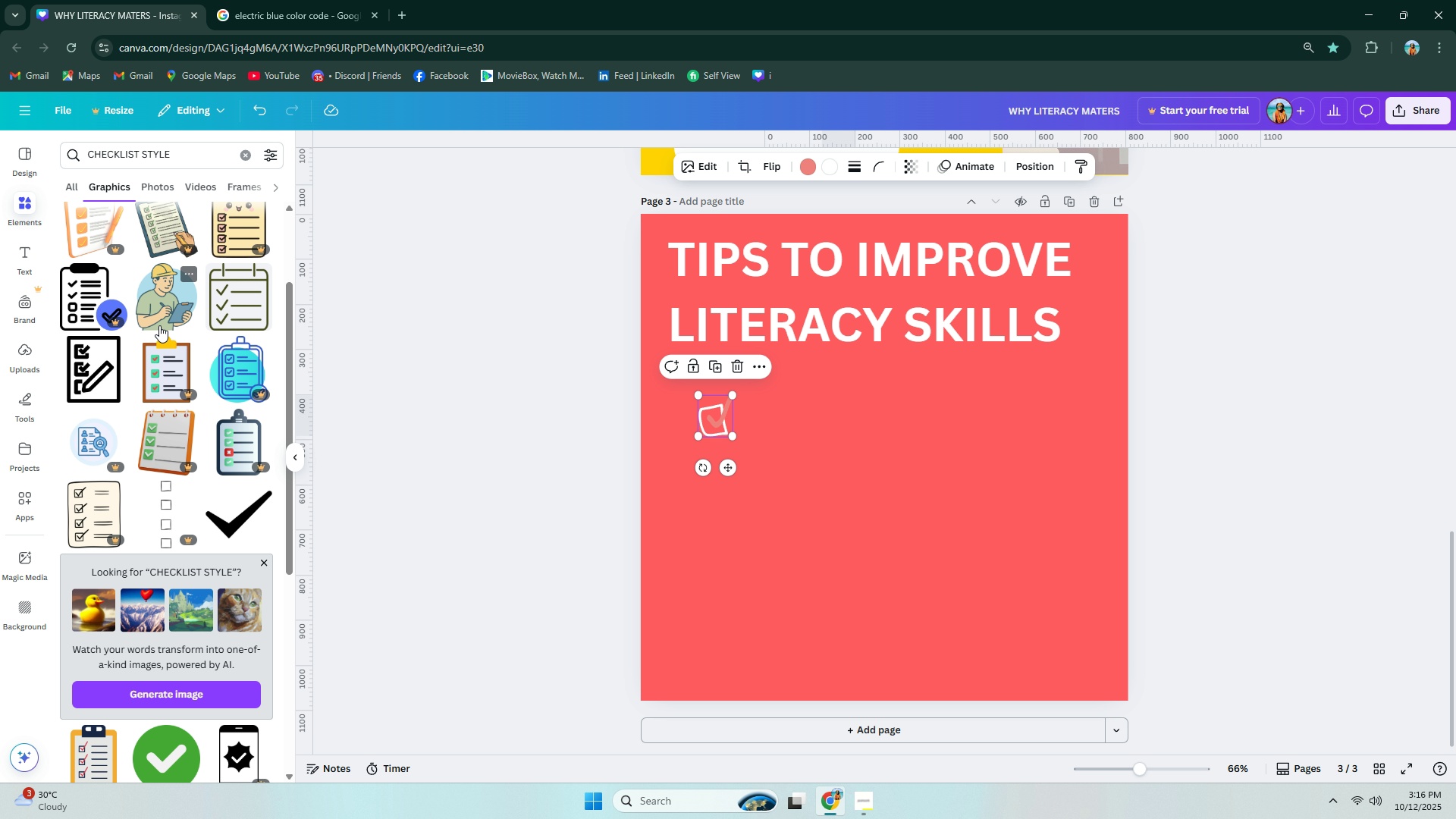 
mouse_move([171, 372])
 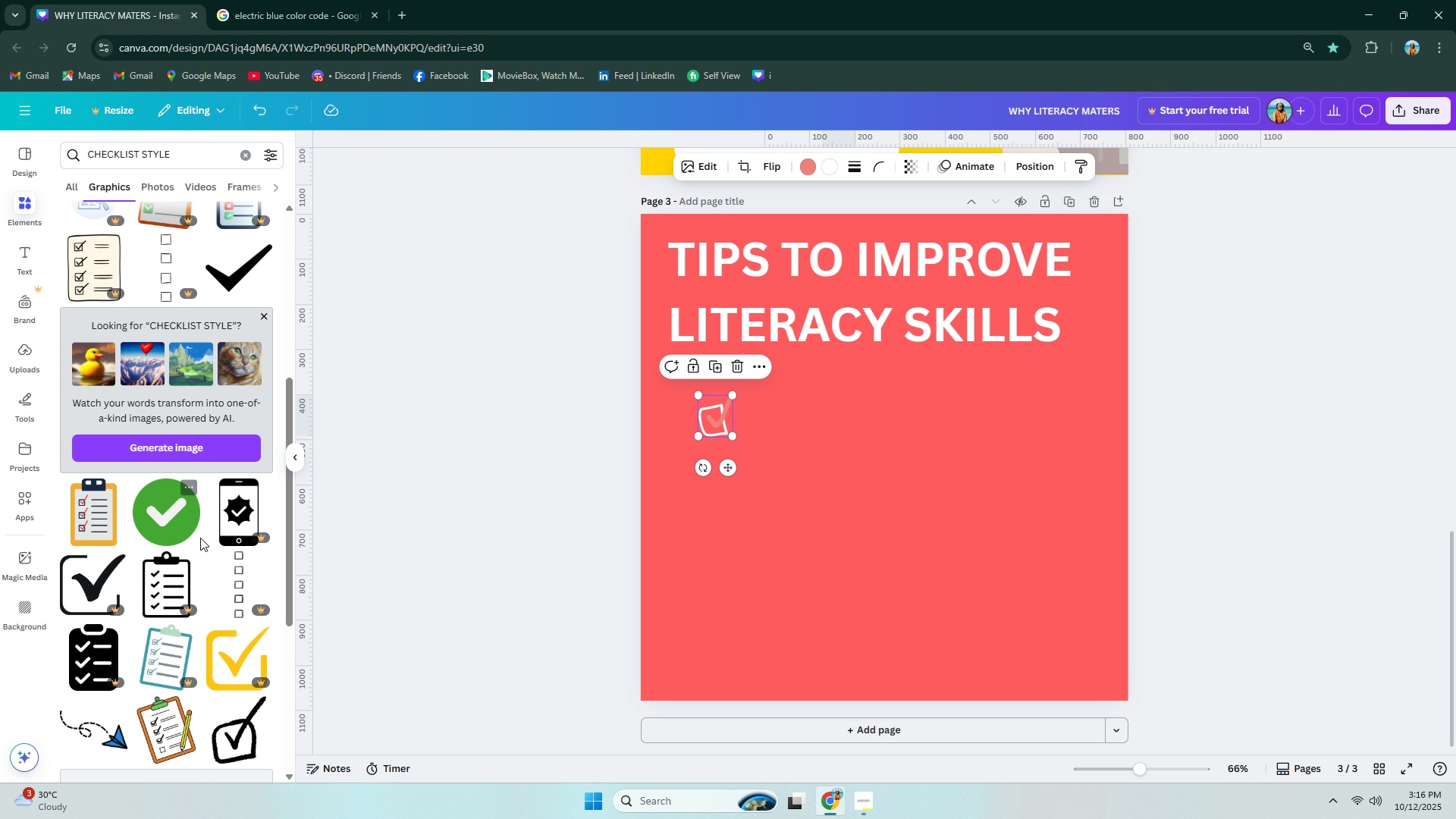 
scroll: coordinate [152, 506], scroll_direction: down, amount: 17.0
 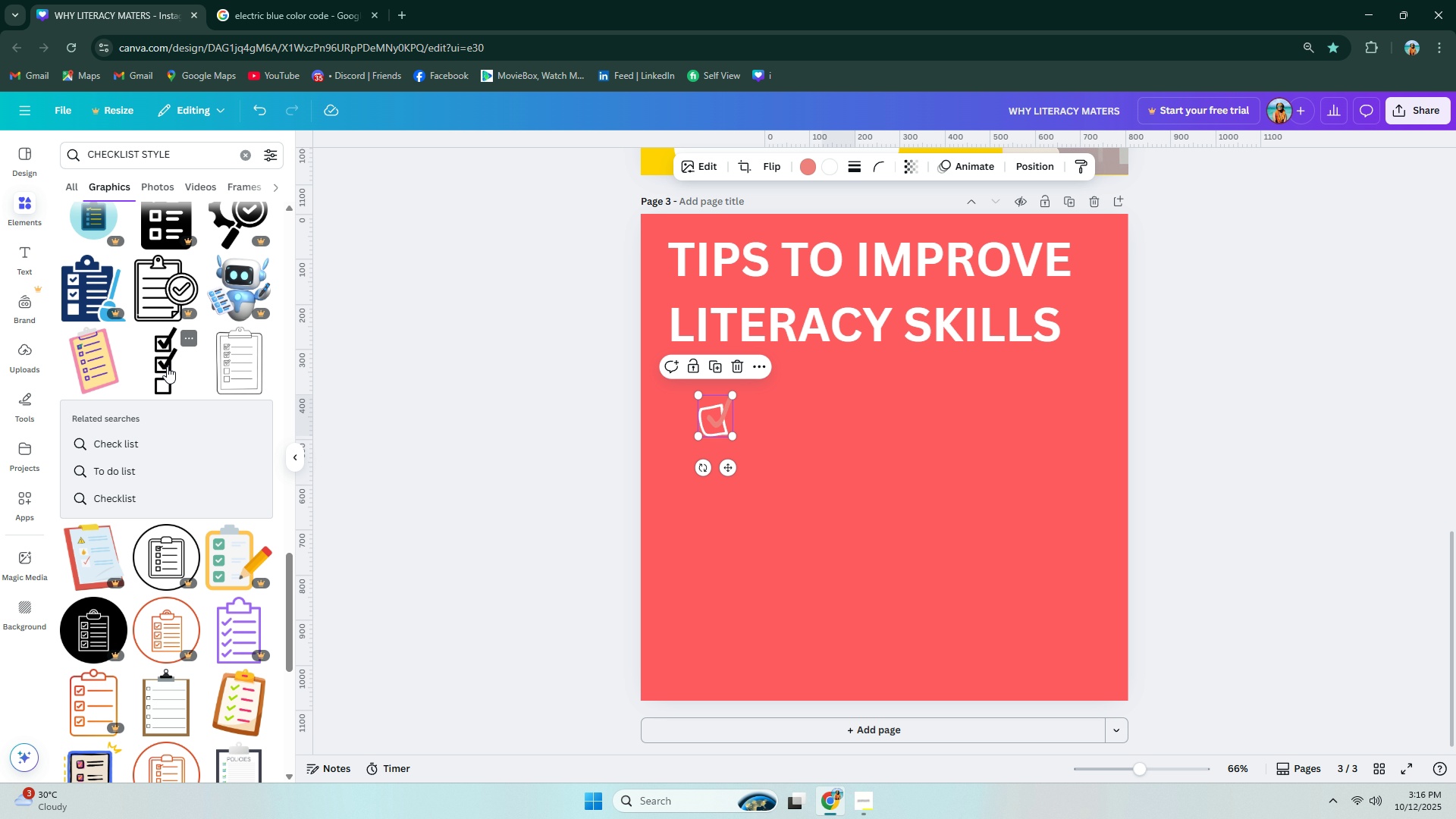 
left_click([167, 366])
 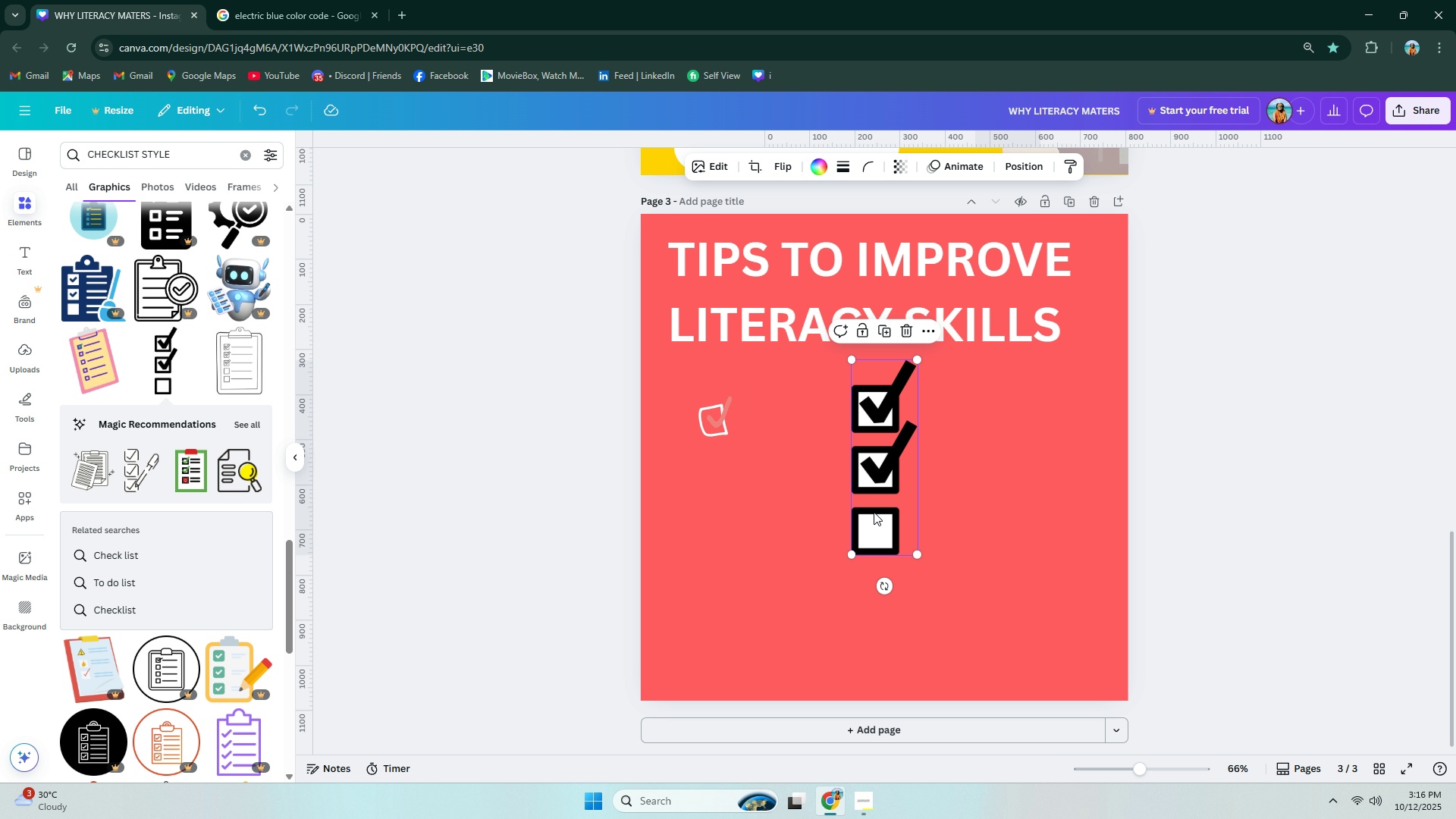 
left_click_drag(start_coordinate=[918, 552], to_coordinate=[912, 563])
 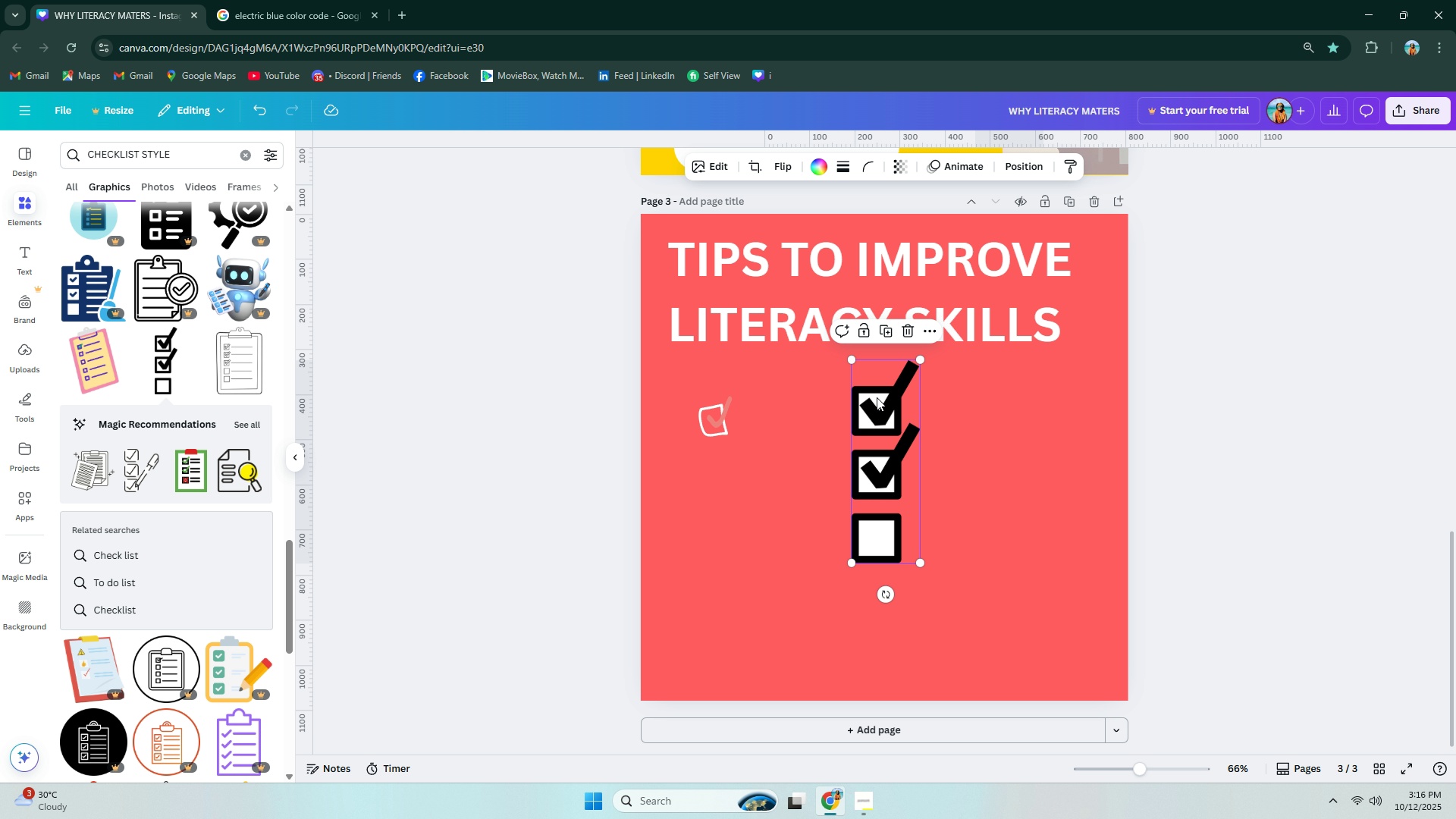 
left_click([877, 398])
 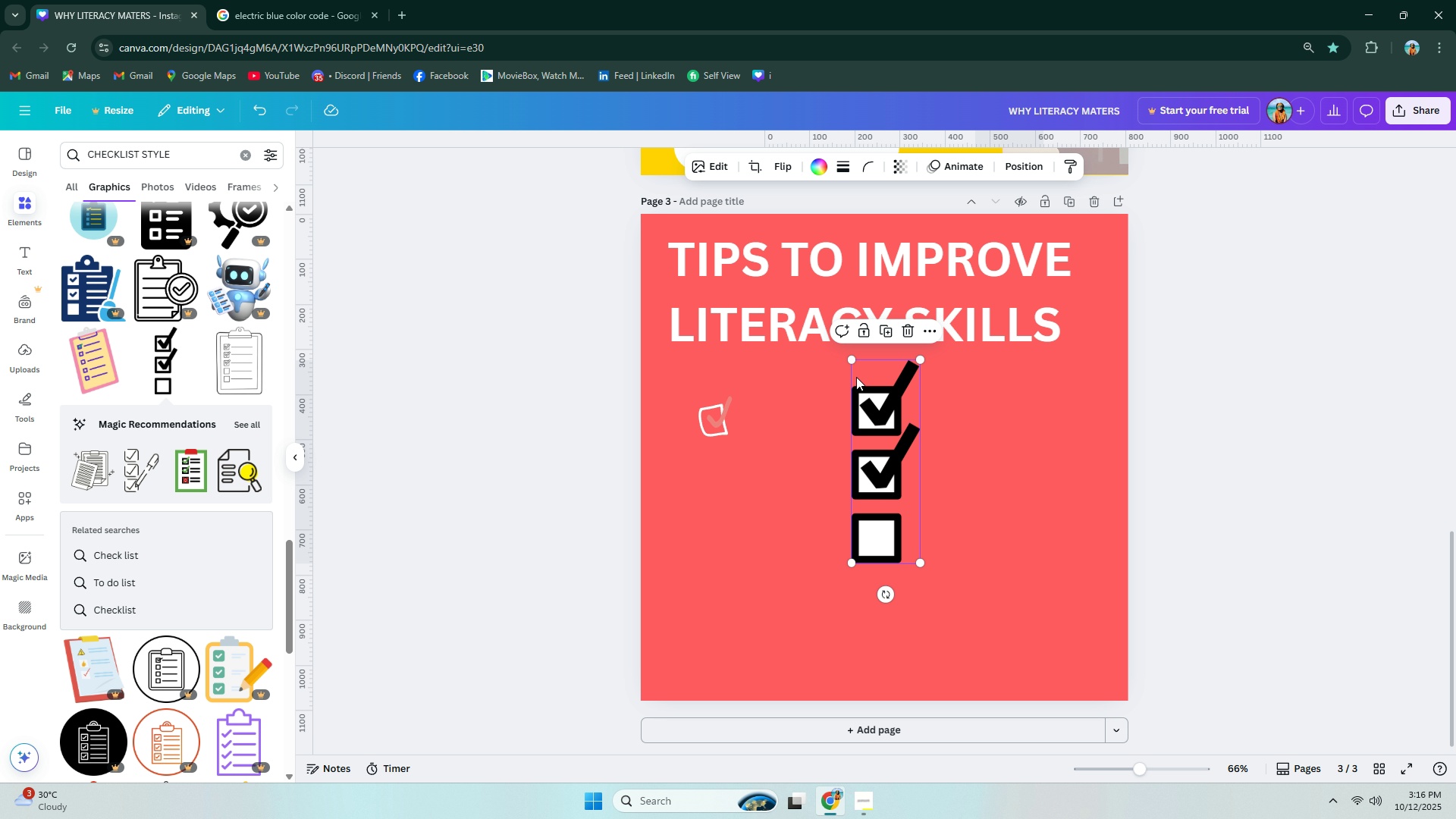 
left_click([755, 171])
 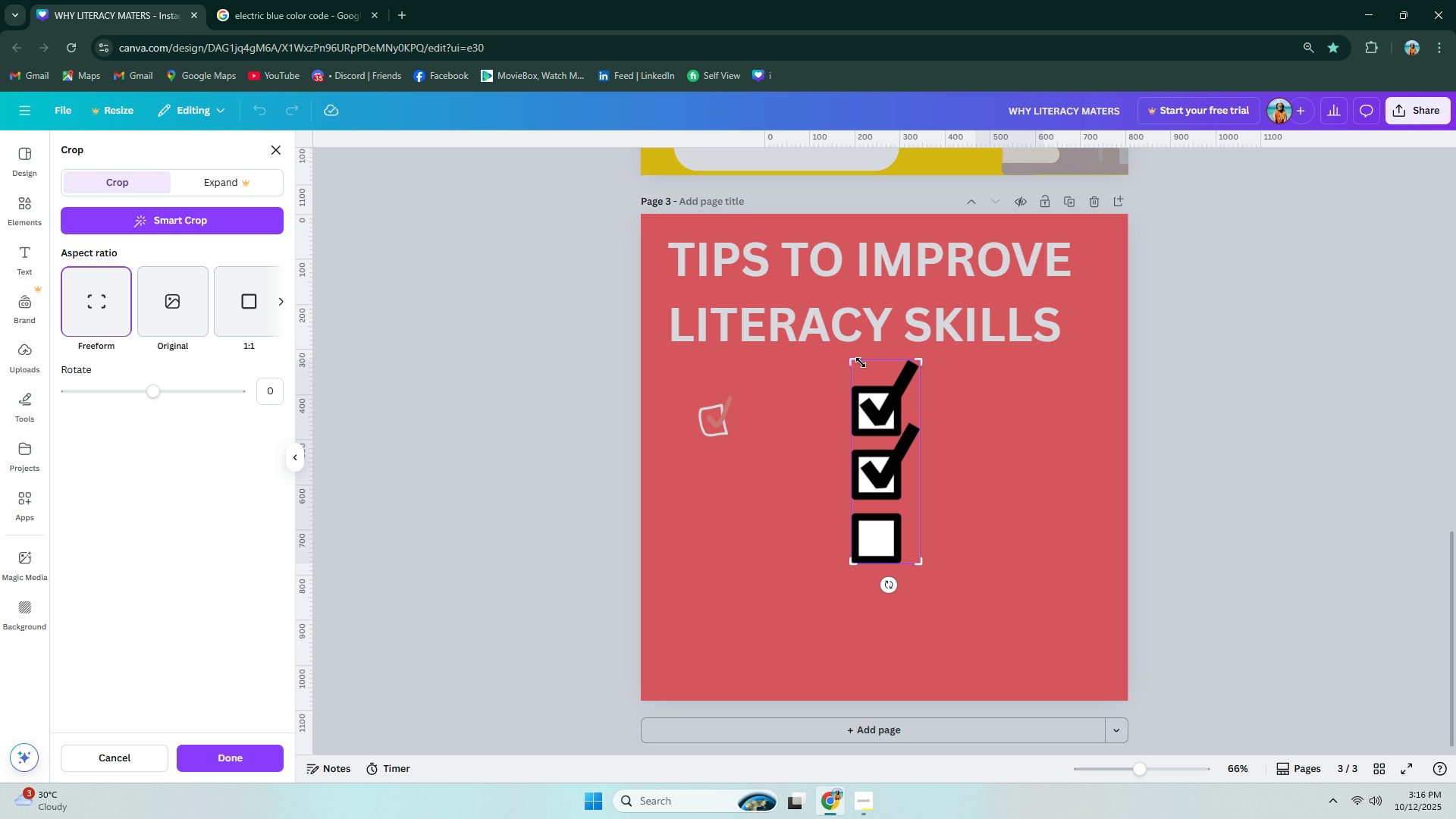 
left_click_drag(start_coordinate=[855, 359], to_coordinate=[852, 354])
 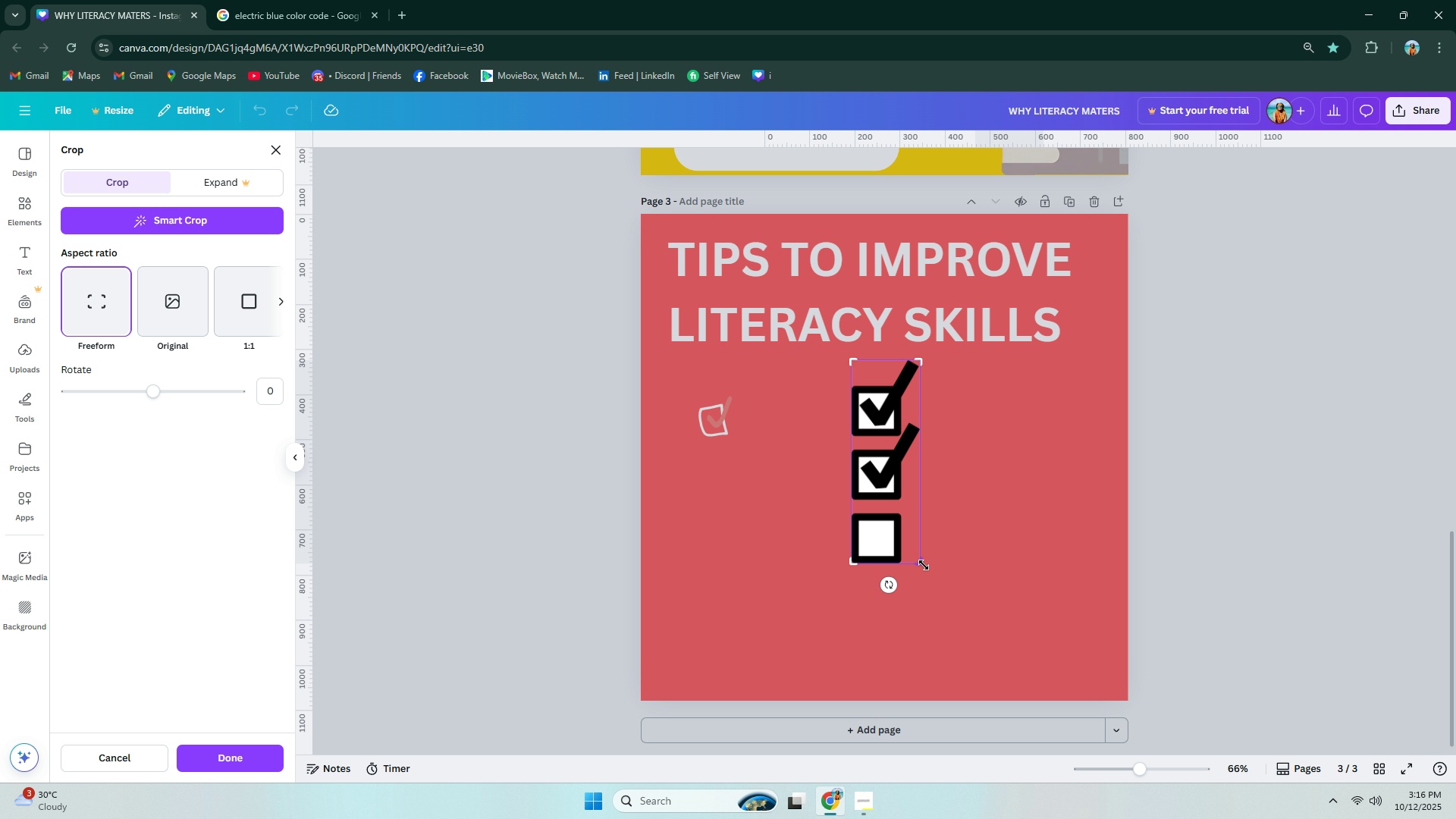 
left_click_drag(start_coordinate=[924, 565], to_coordinate=[904, 438])
 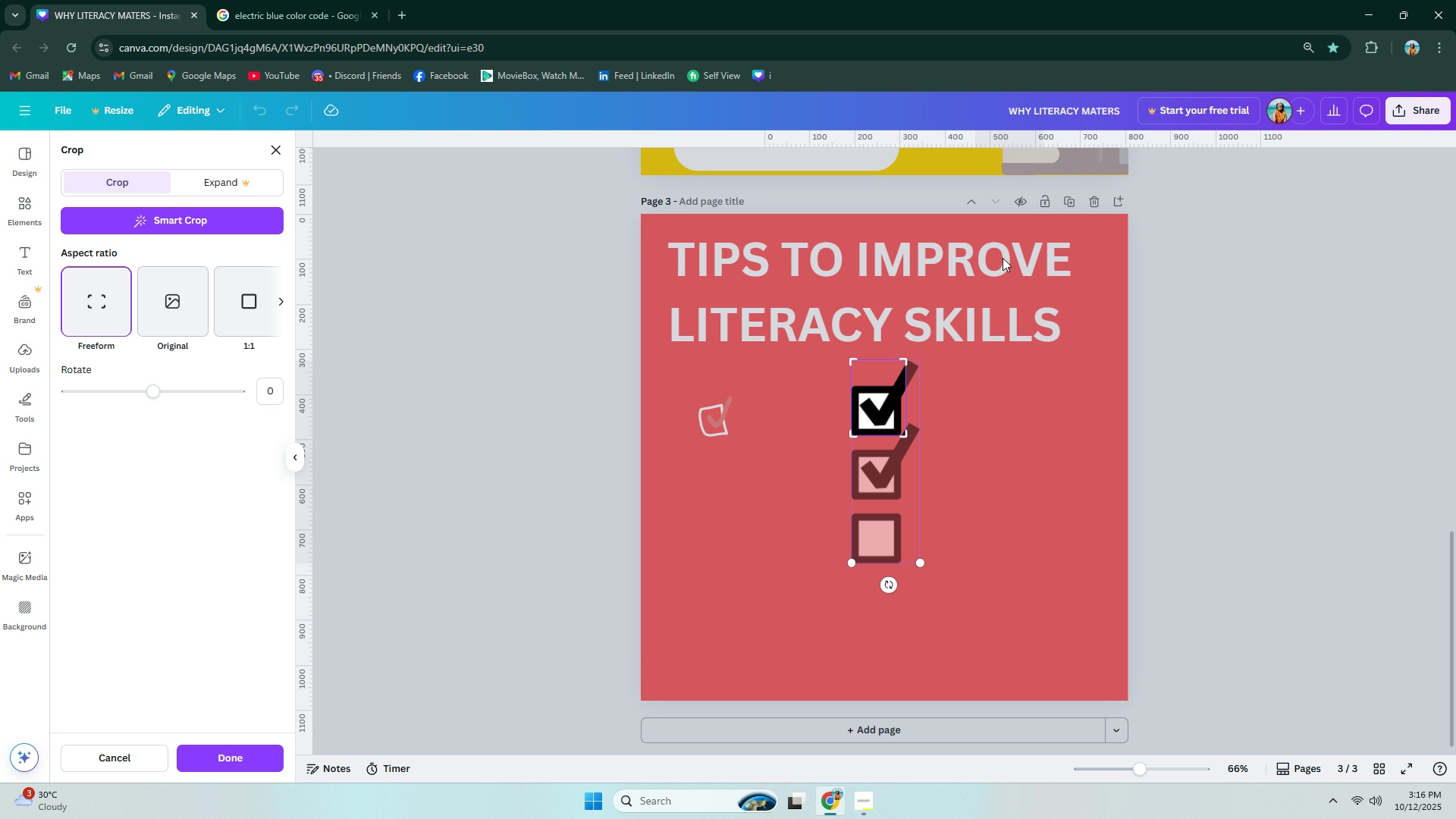 
key(NumpadEnter)
 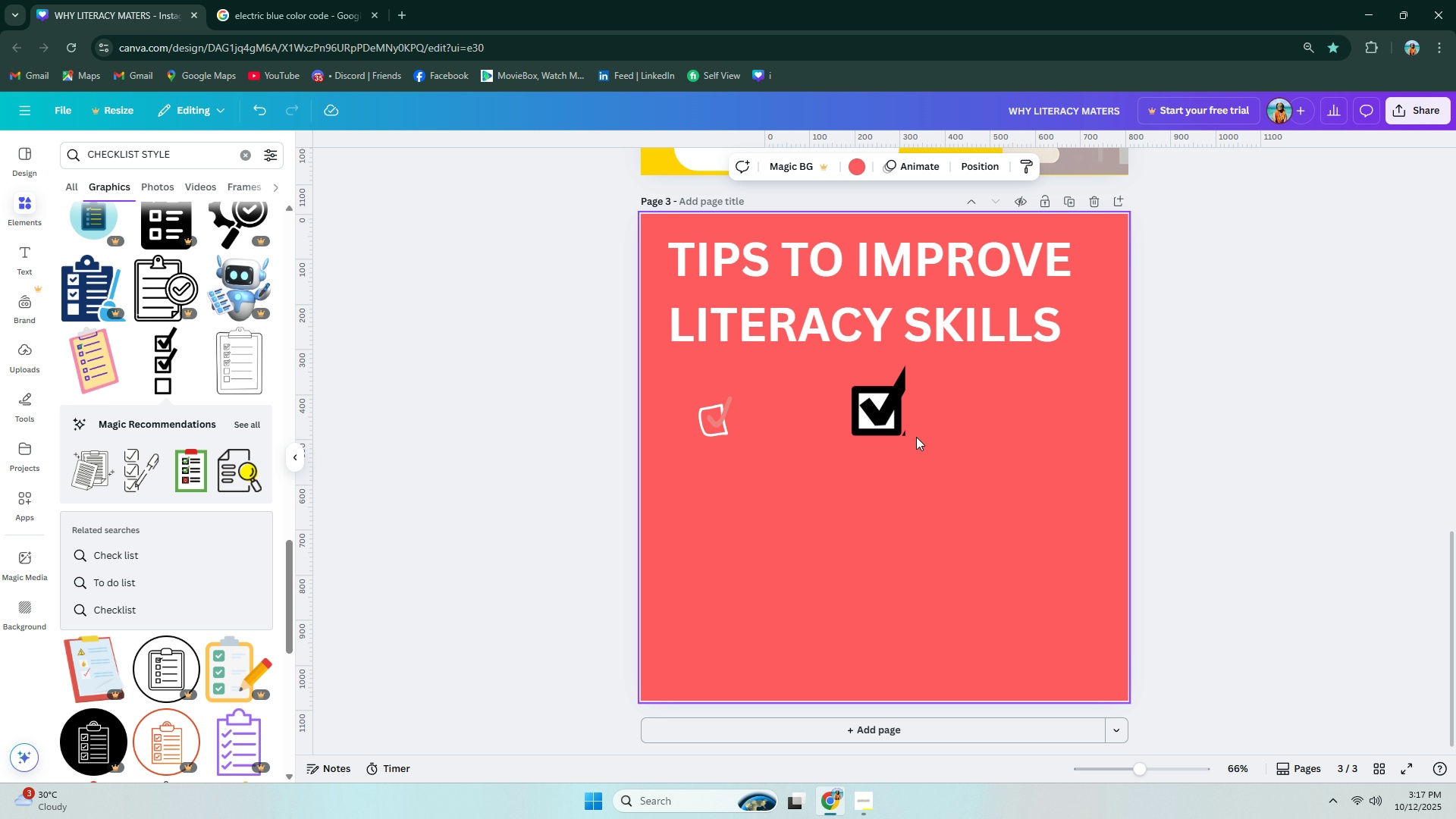 
key(Control+Z)
 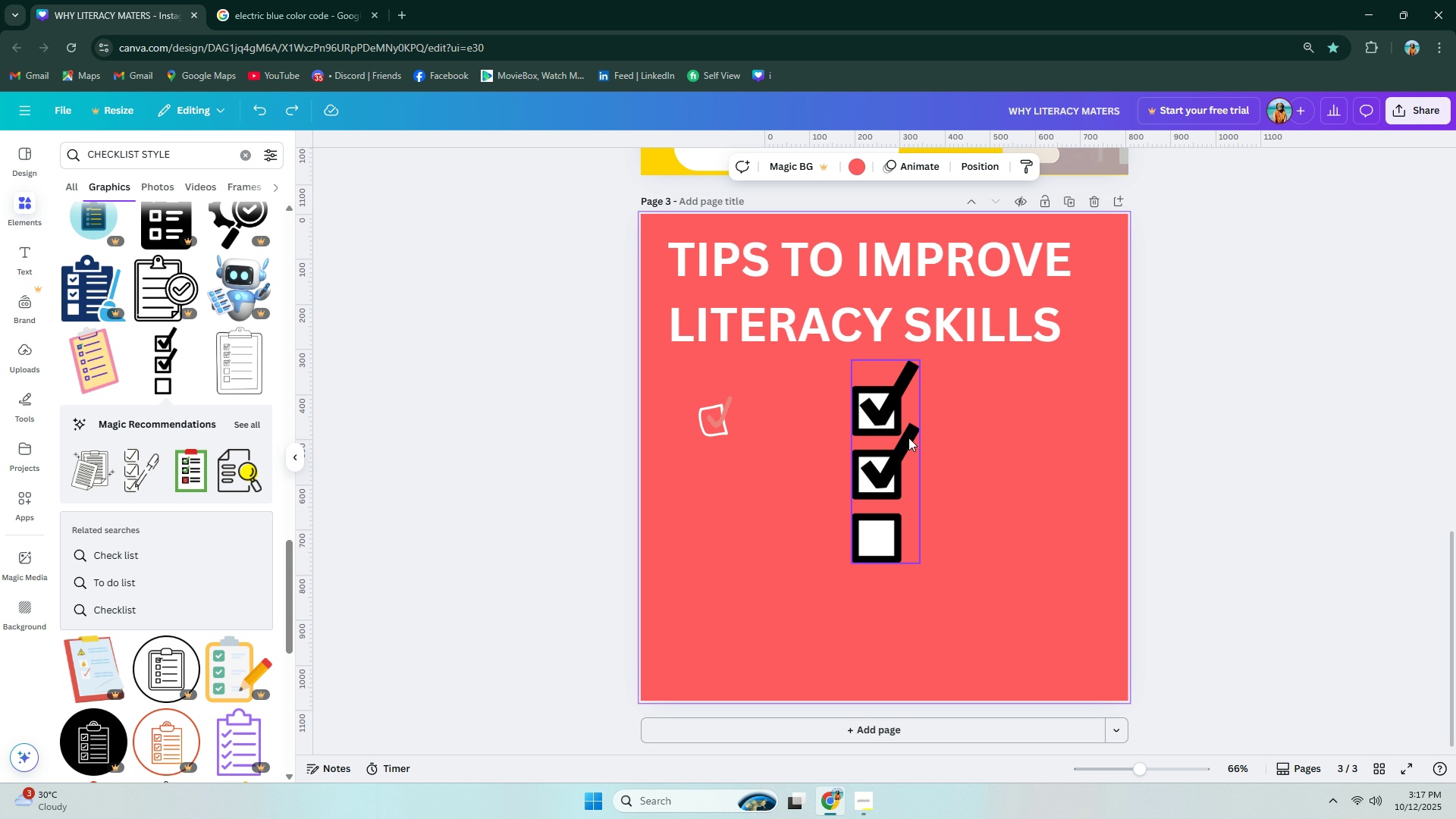 
left_click([902, 428])
 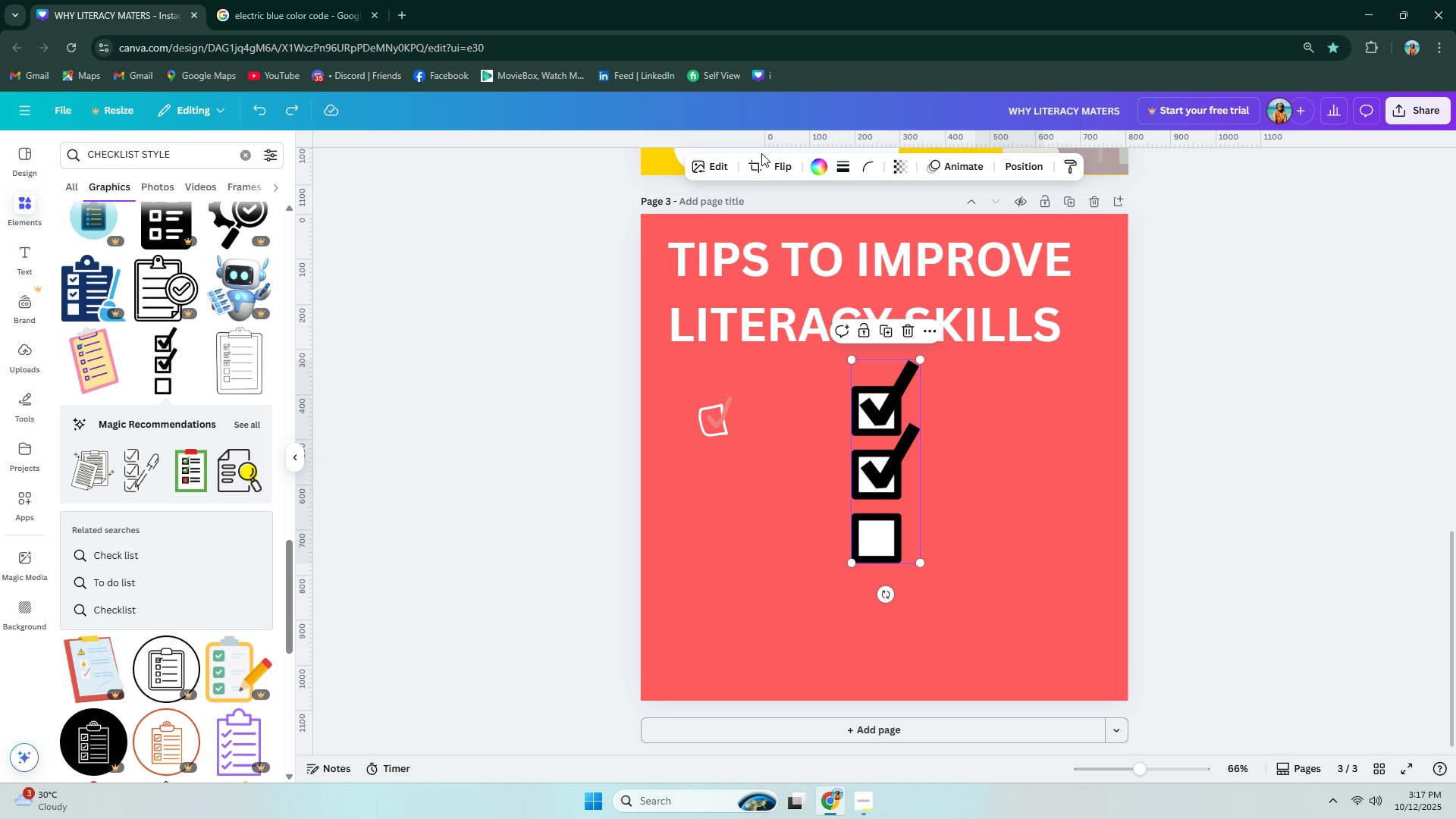 
left_click([763, 172])
 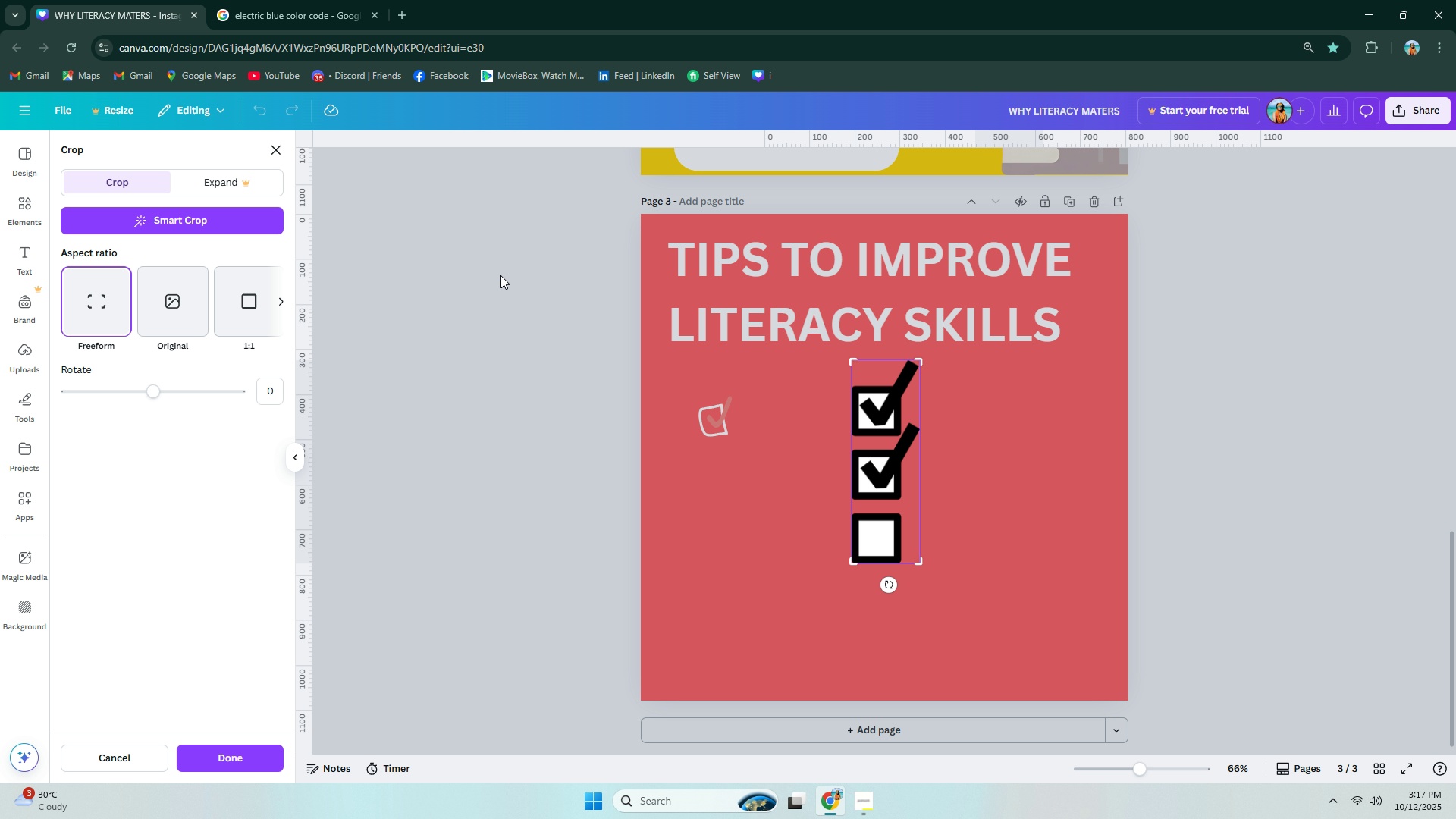 
left_click([190, 224])
 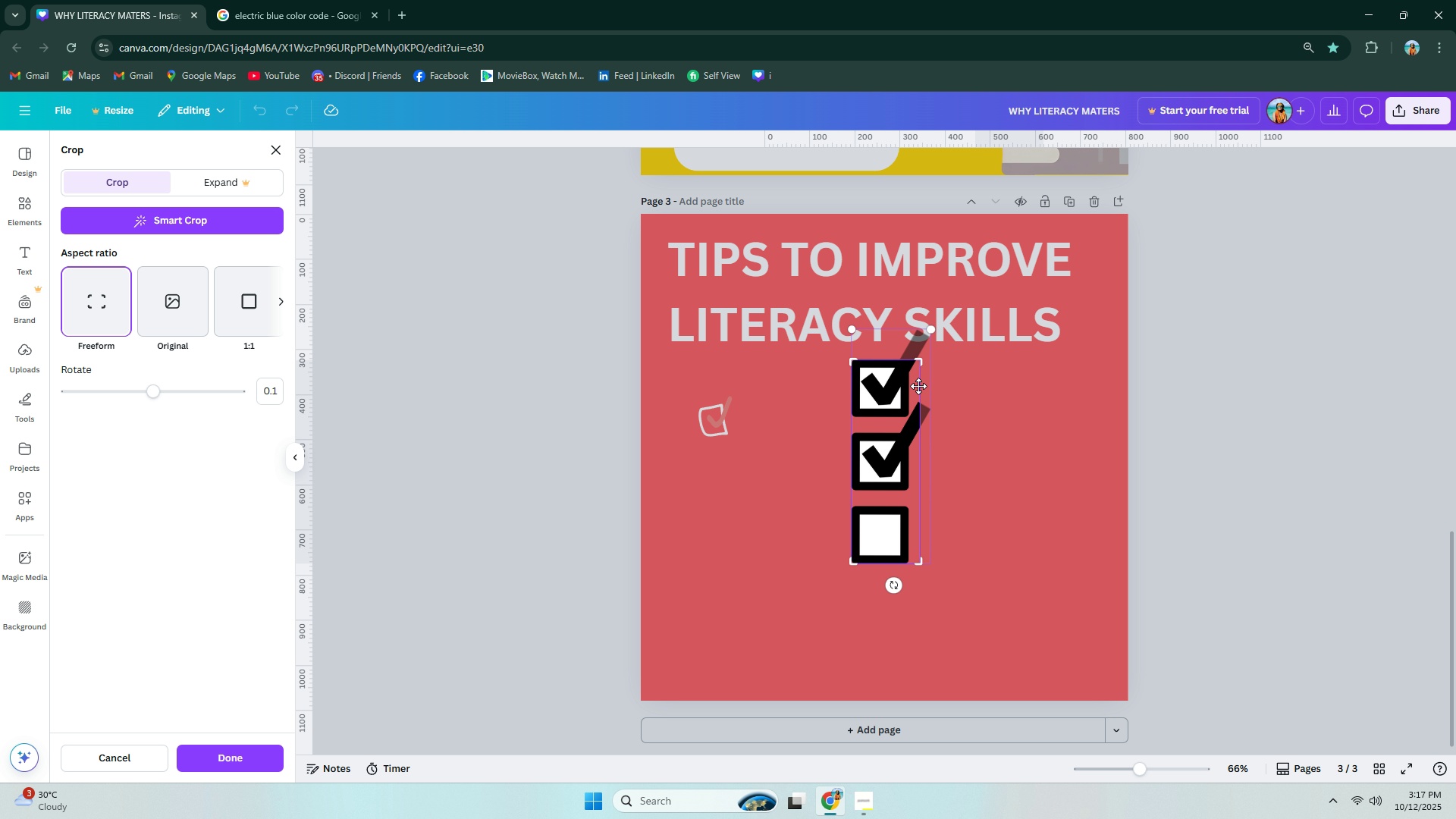 
left_click_drag(start_coordinate=[920, 362], to_coordinate=[918, 384])
 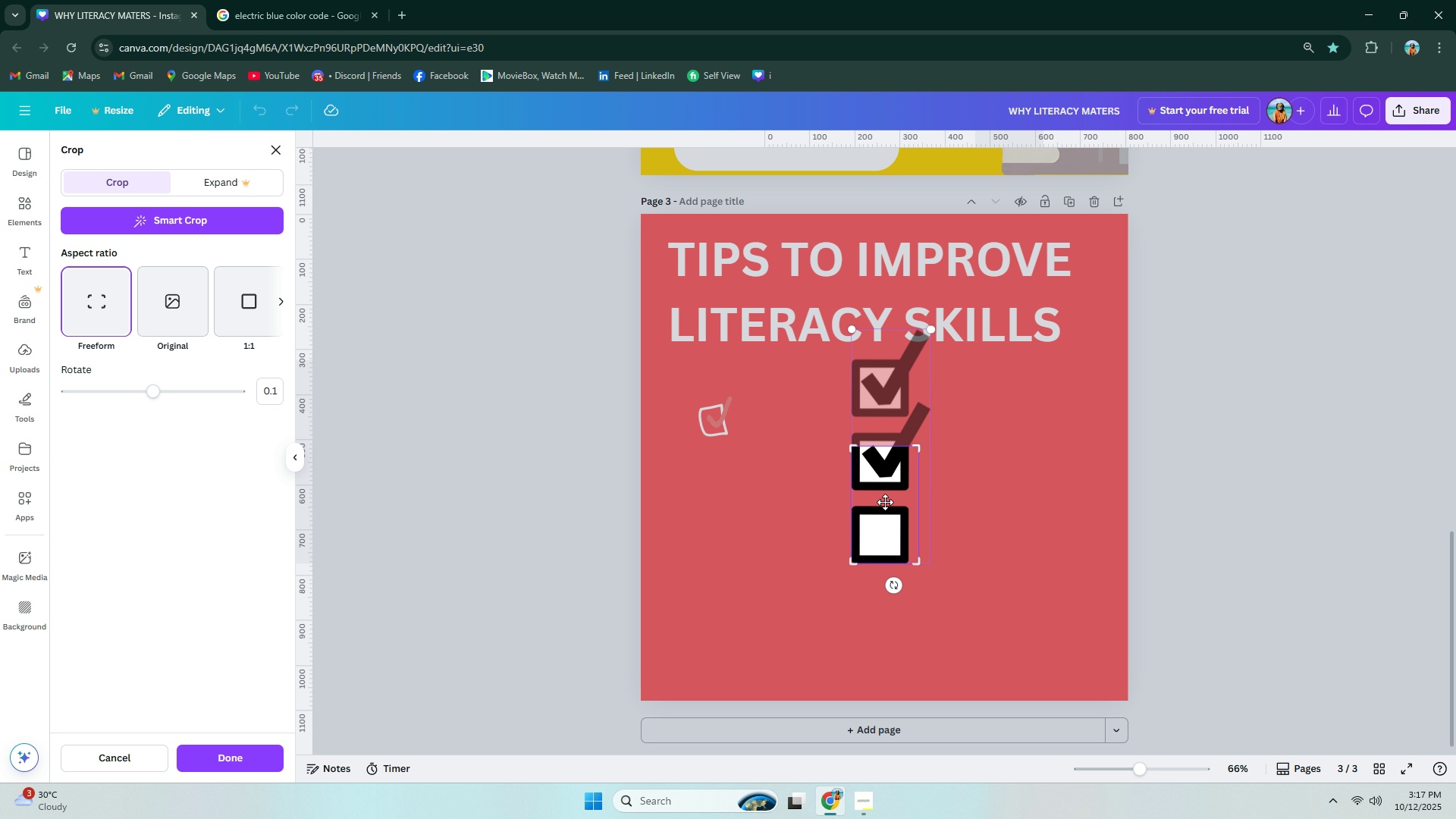 
left_click_drag(start_coordinate=[885, 503], to_coordinate=[892, 425])
 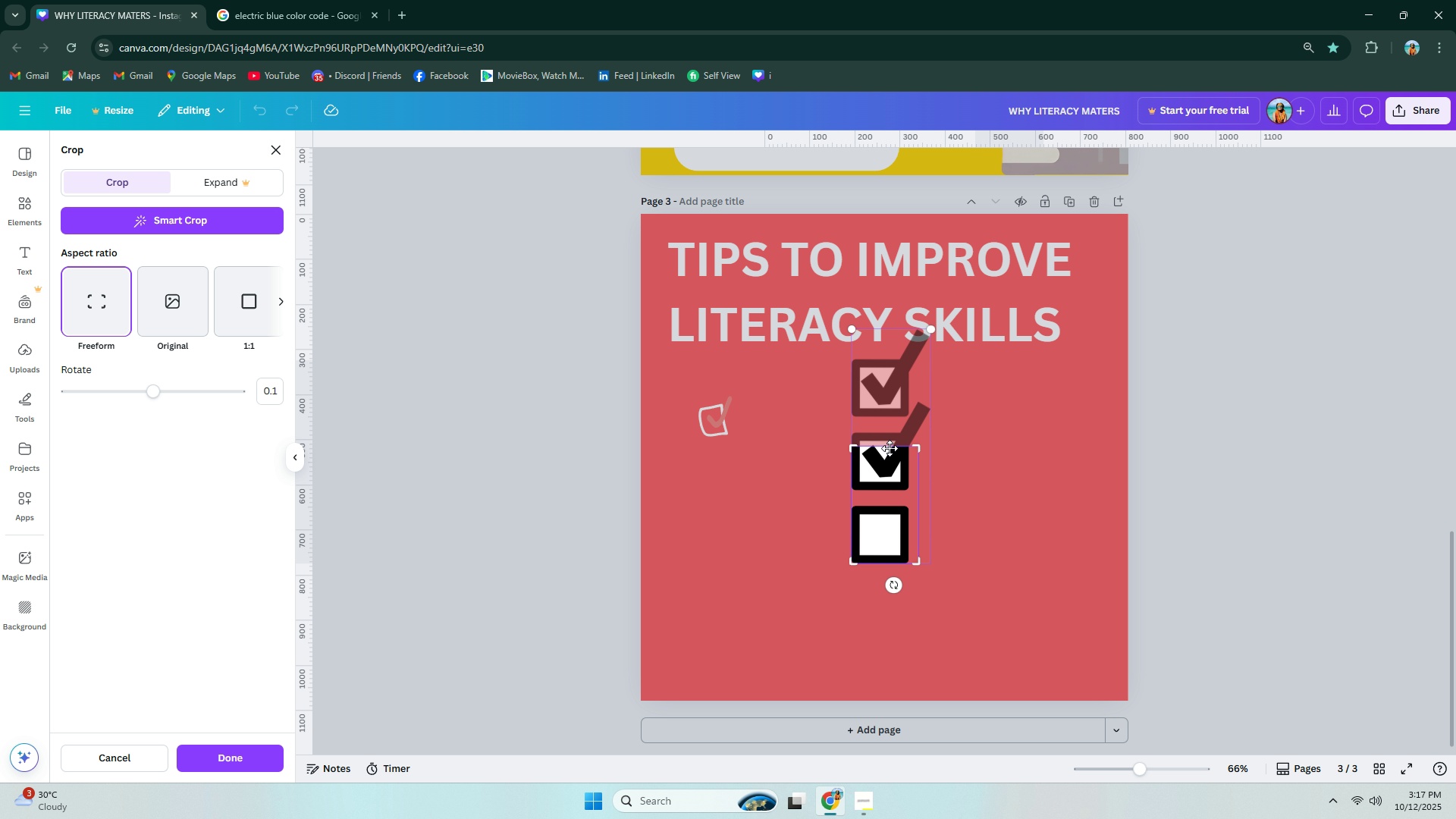 
left_click_drag(start_coordinate=[883, 465], to_coordinate=[890, 426])
 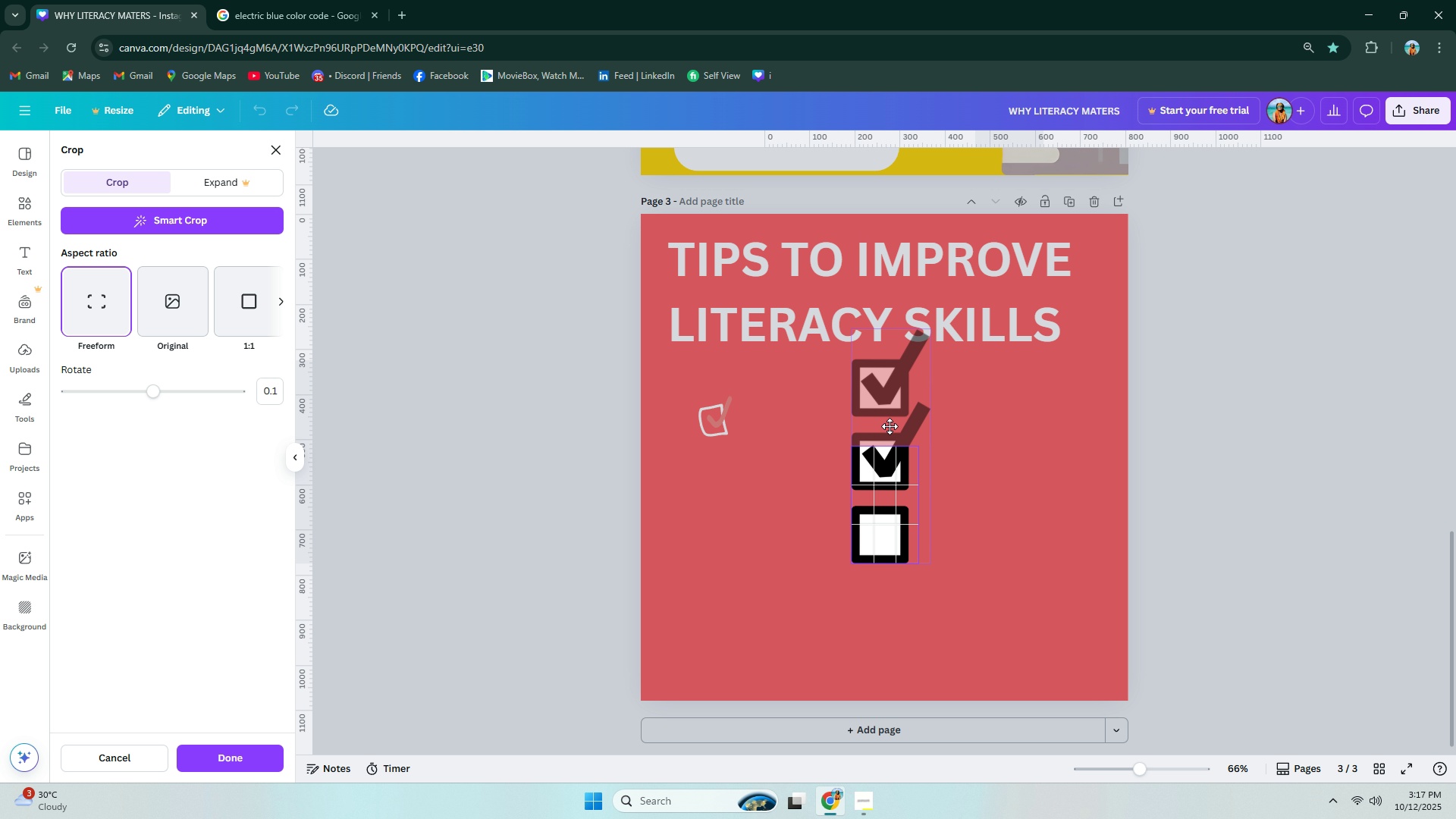 
left_click([890, 426])
 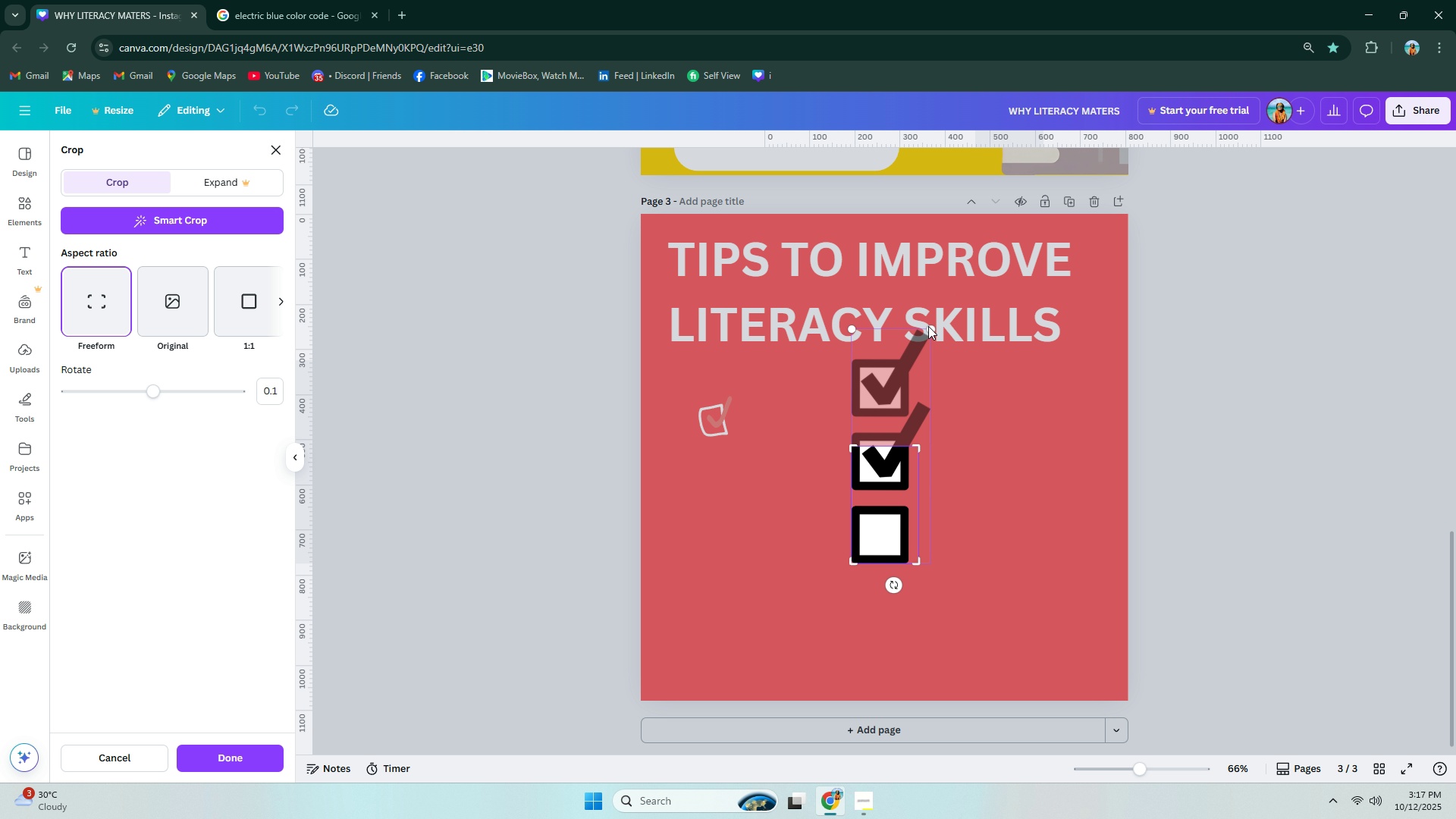 
left_click_drag(start_coordinate=[929, 330], to_coordinate=[927, 345])
 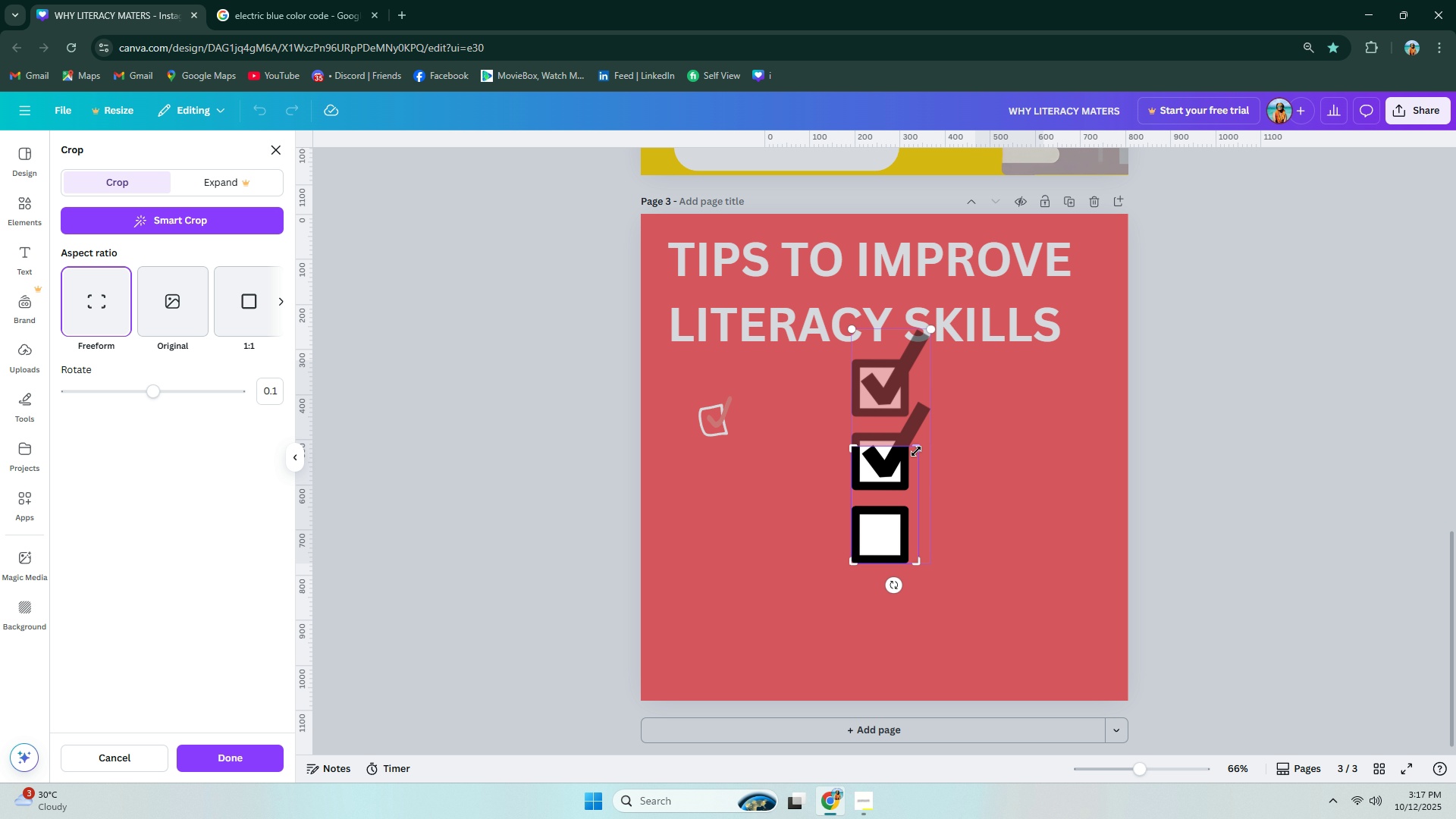 
left_click_drag(start_coordinate=[920, 448], to_coordinate=[937, 435])
 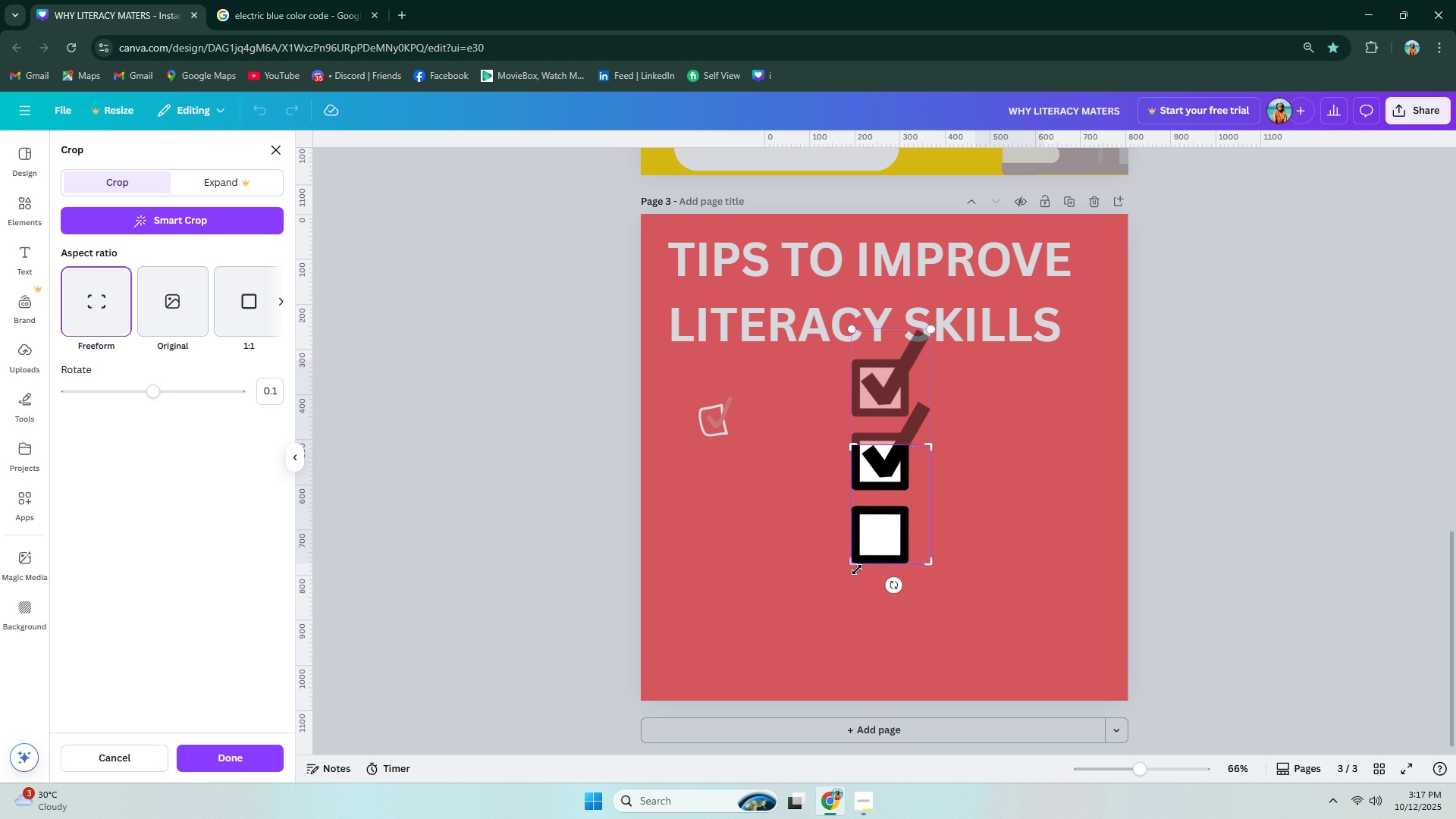 
left_click_drag(start_coordinate=[852, 566], to_coordinate=[899, 514])
 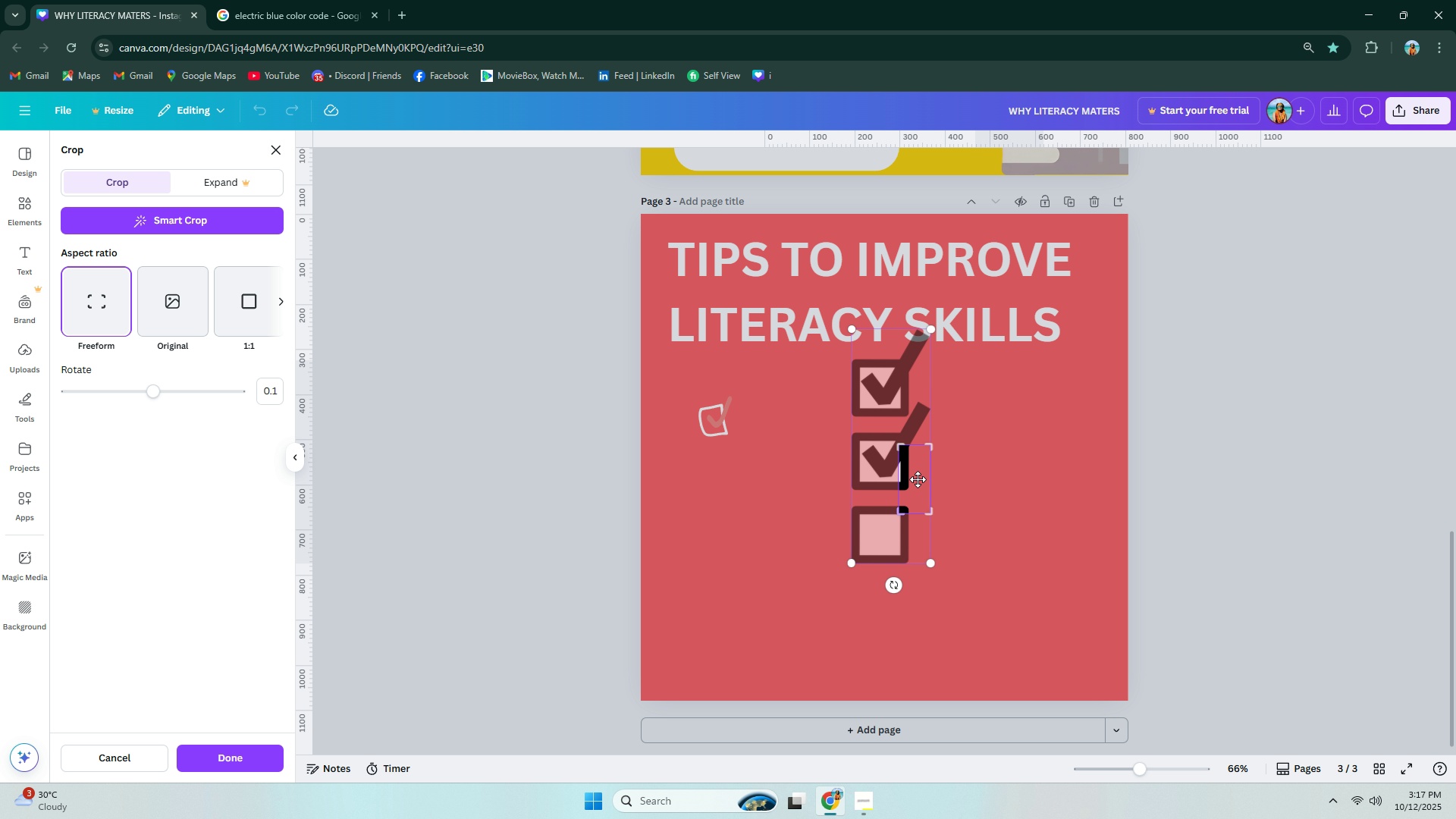 
left_click_drag(start_coordinate=[919, 477], to_coordinate=[905, 449])
 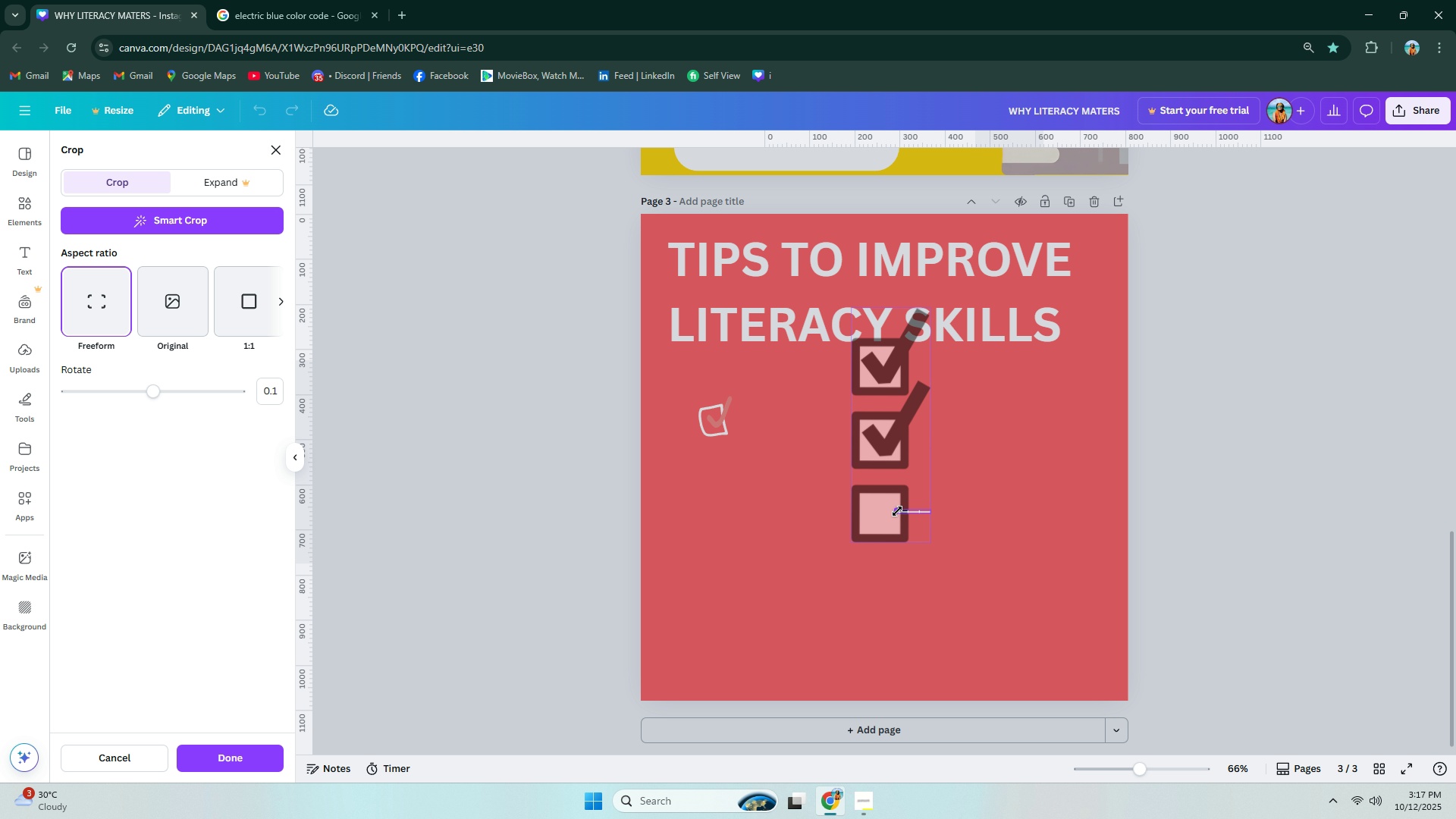 
left_click_drag(start_coordinate=[905, 449], to_coordinate=[895, 418])
 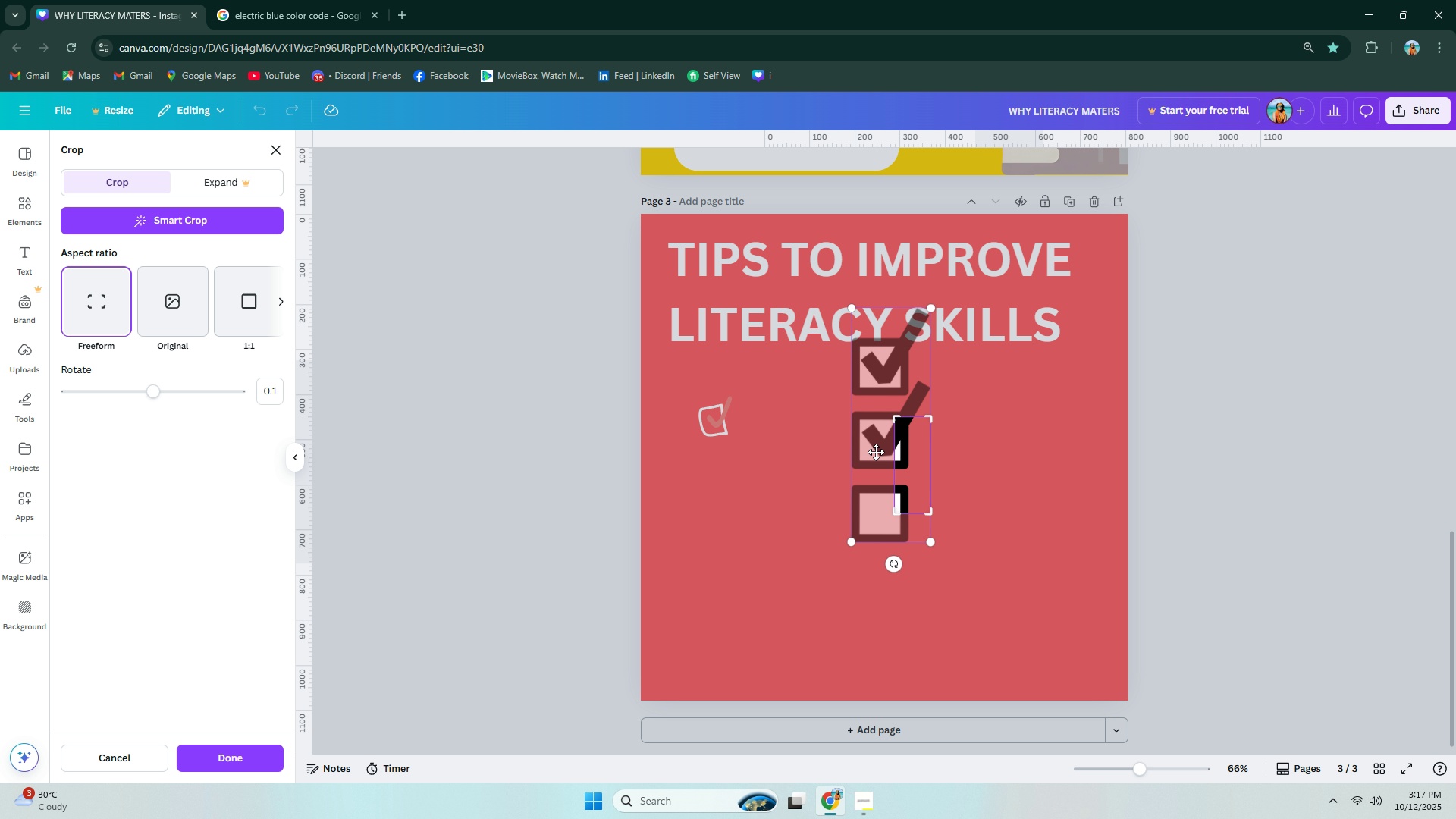 
left_click_drag(start_coordinate=[876, 462], to_coordinate=[903, 530])
 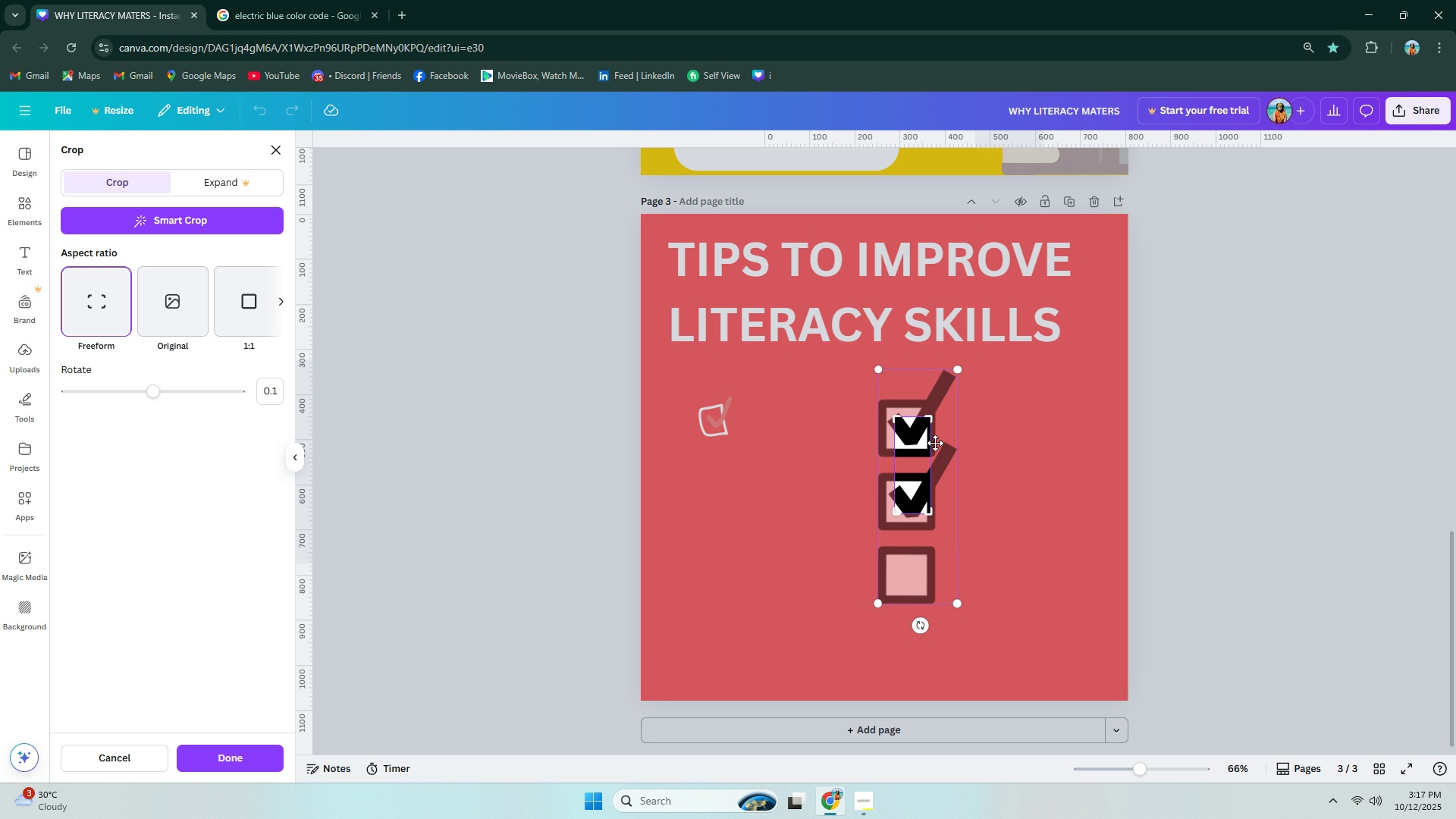 
left_click_drag(start_coordinate=[933, 416], to_coordinate=[983, 410])
 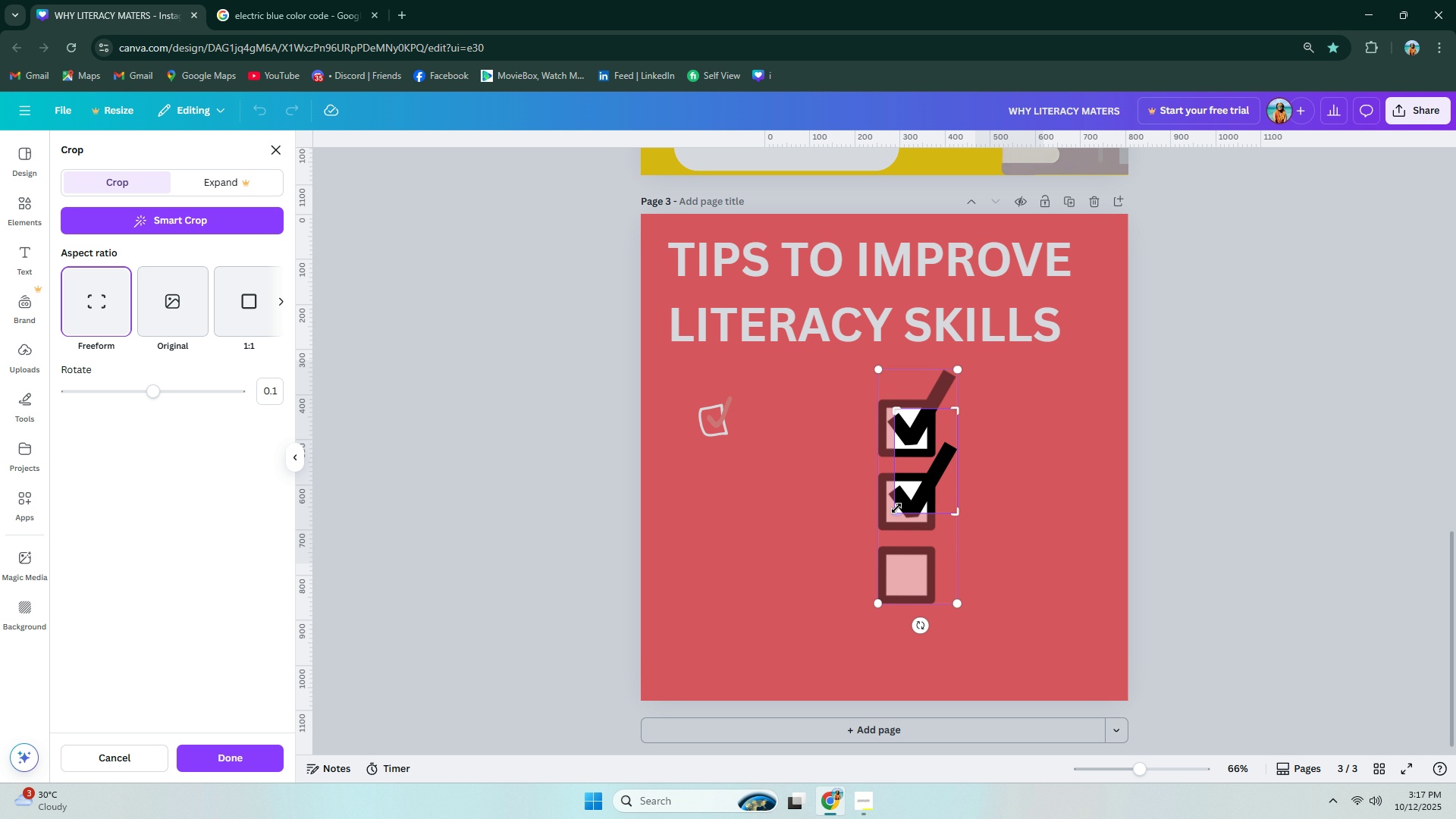 
left_click_drag(start_coordinate=[899, 516], to_coordinate=[876, 496])
 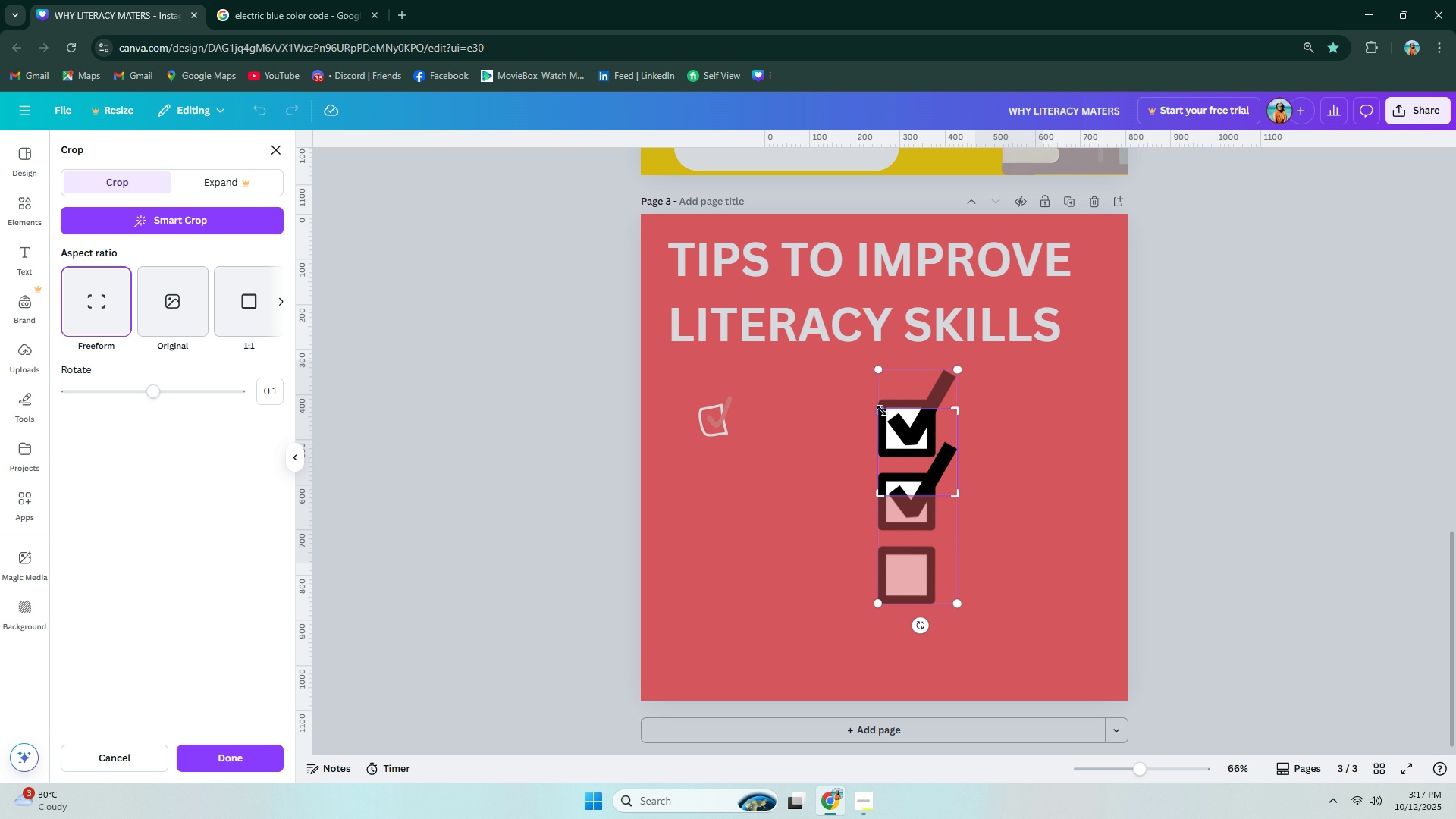 
left_click_drag(start_coordinate=[882, 410], to_coordinate=[858, 359])
 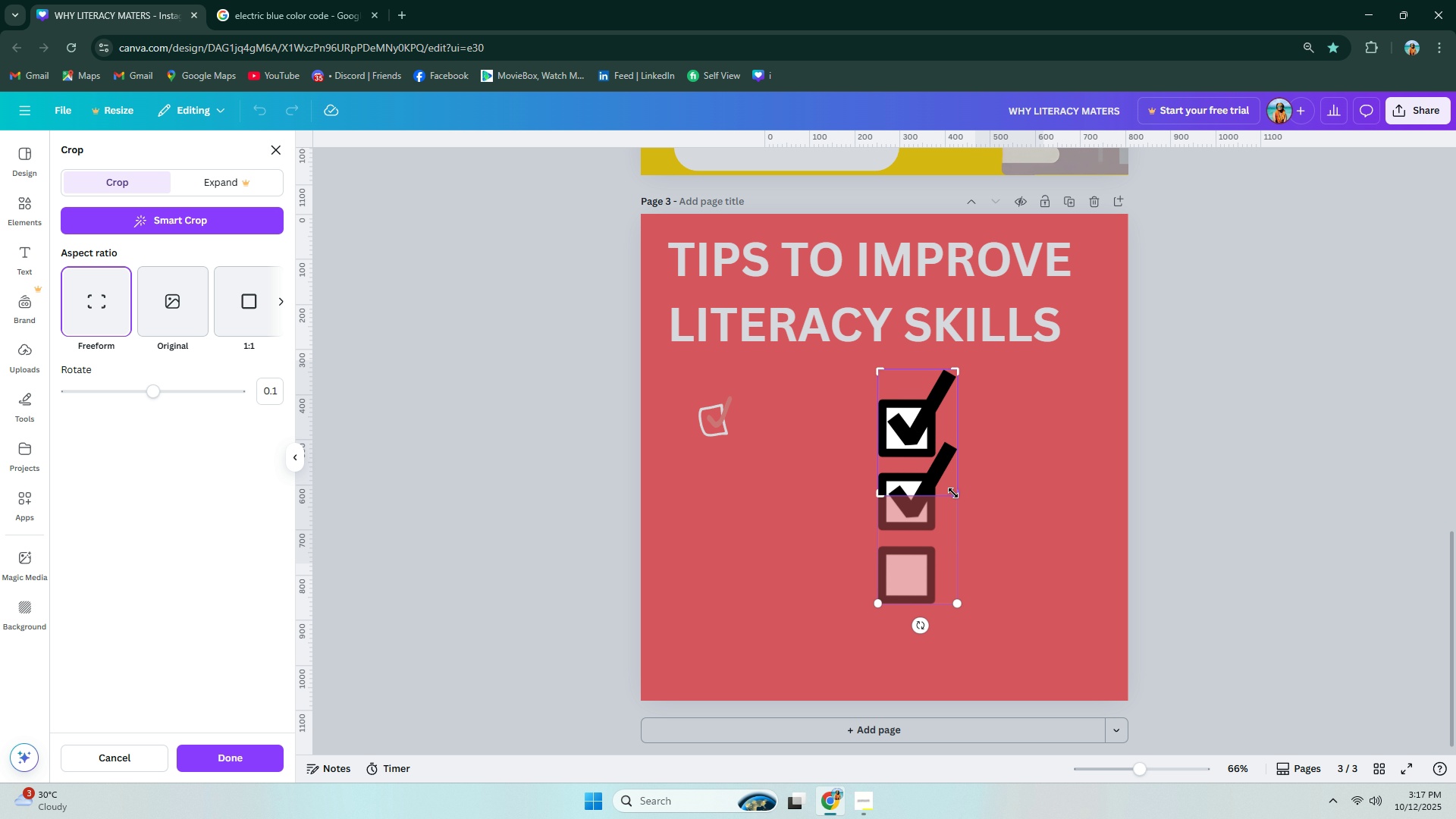 
left_click_drag(start_coordinate=[959, 494], to_coordinate=[973, 448])
 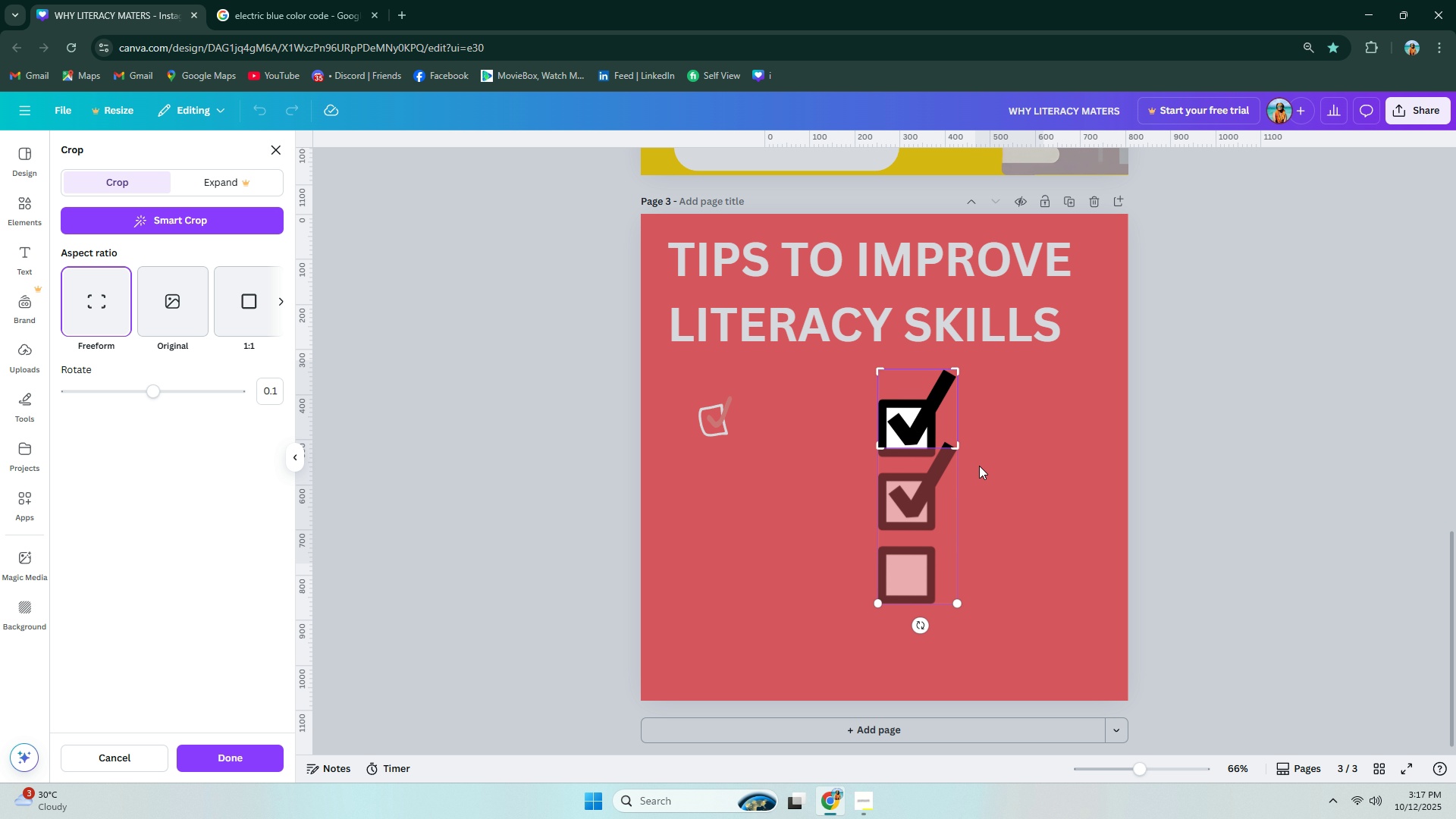 
left_click([996, 467])
 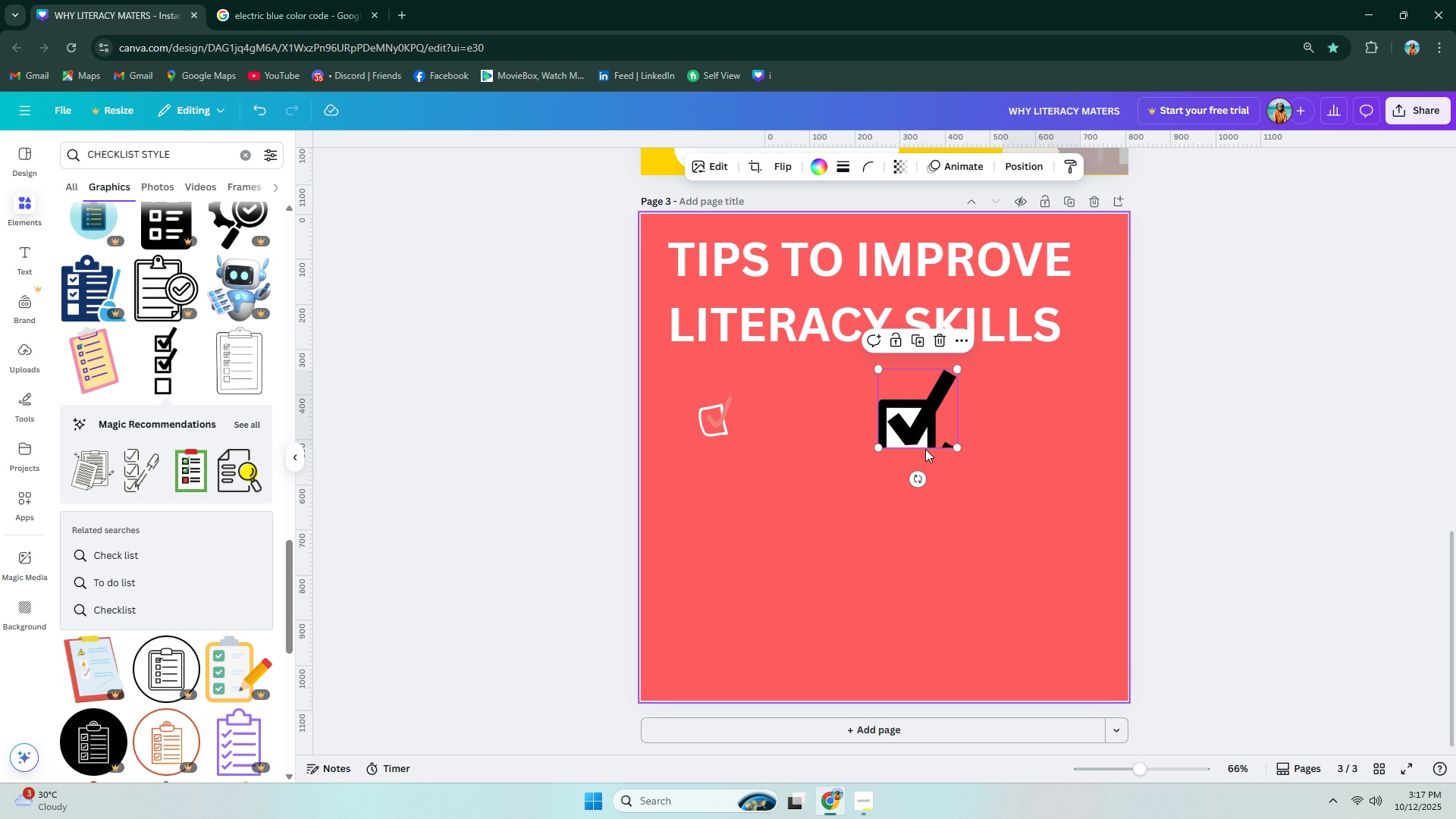 
left_click([924, 428])
 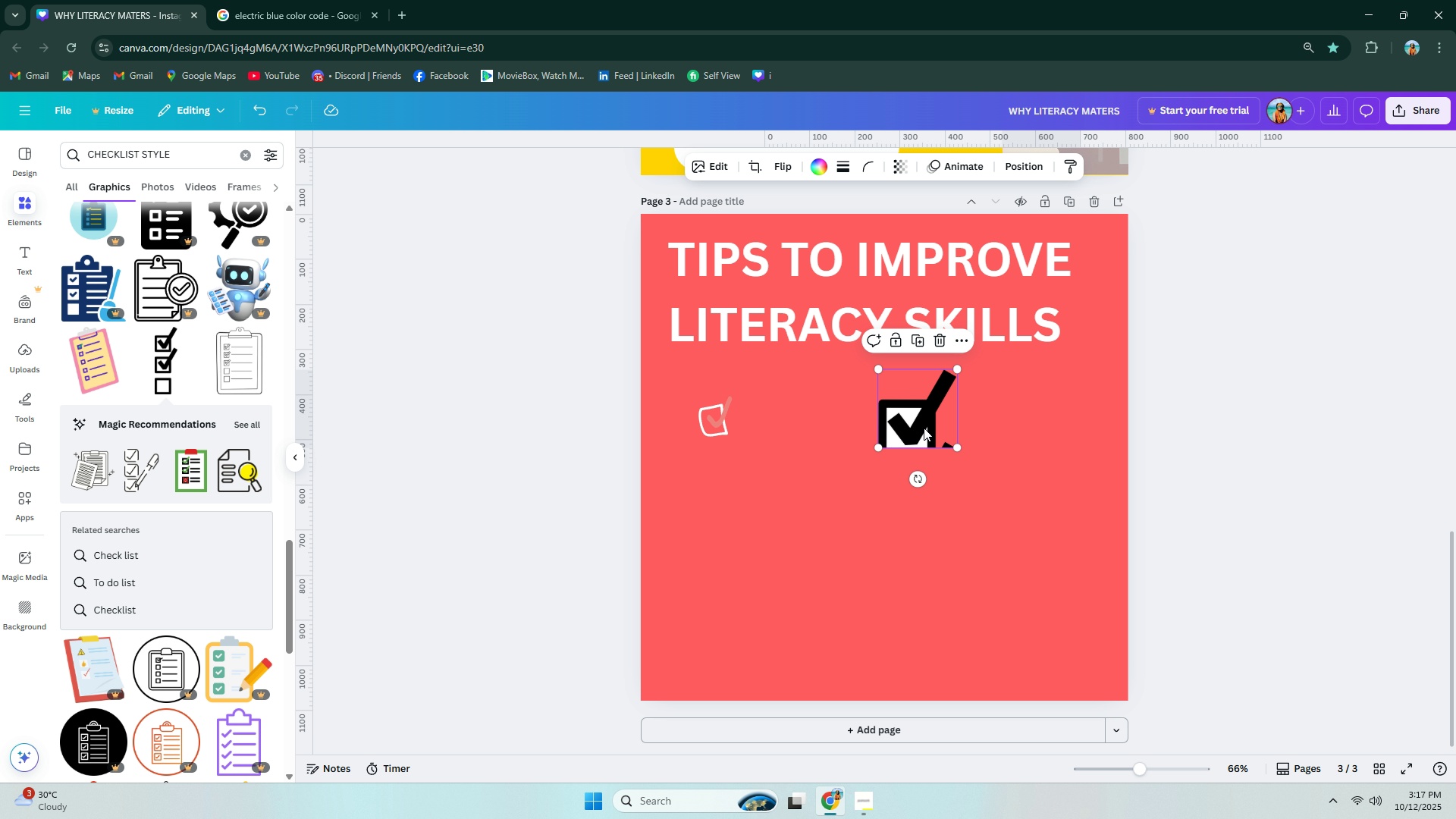 
key(Delete)
 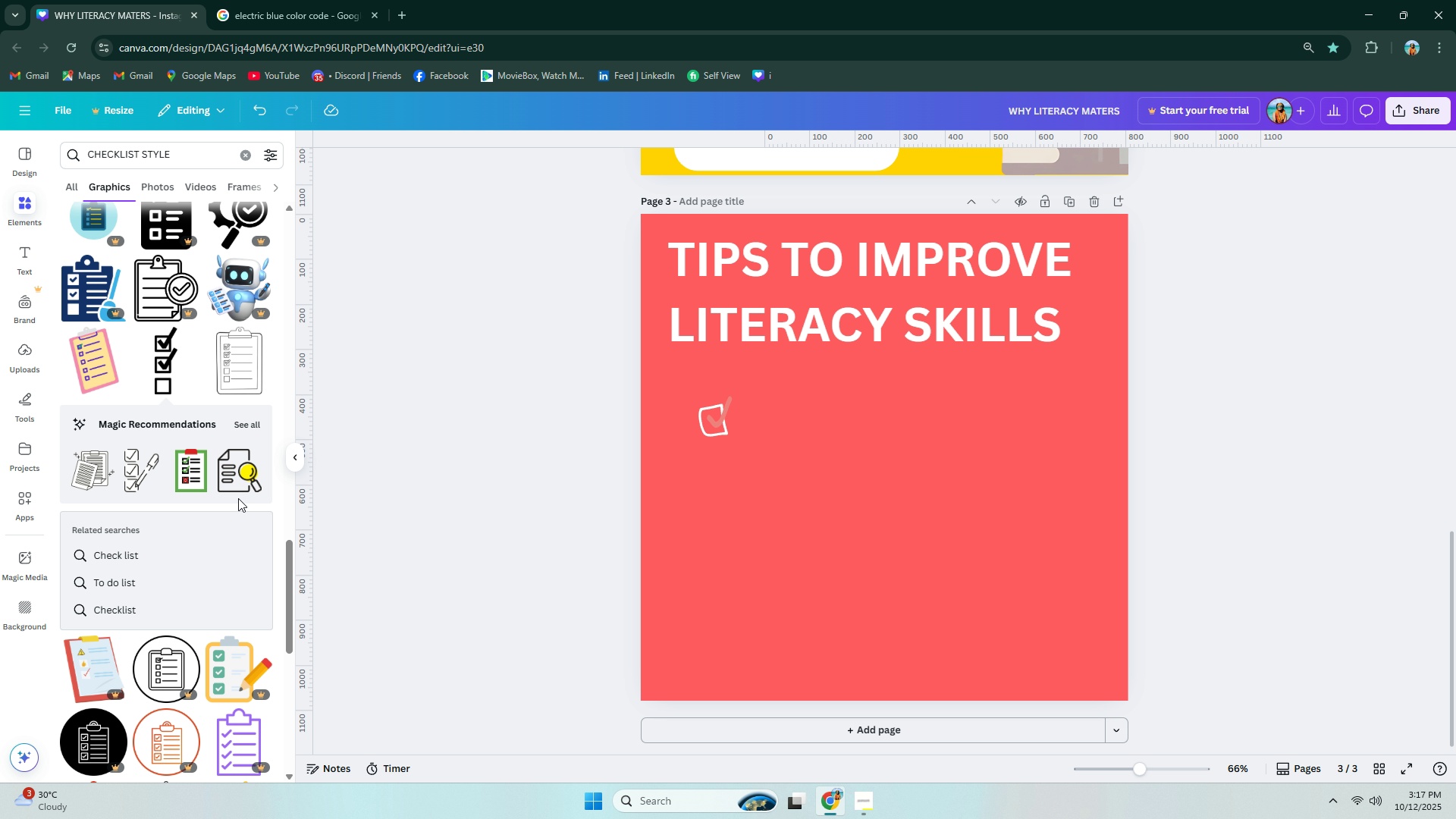 
scroll: coordinate [207, 466], scroll_direction: down, amount: 18.0
 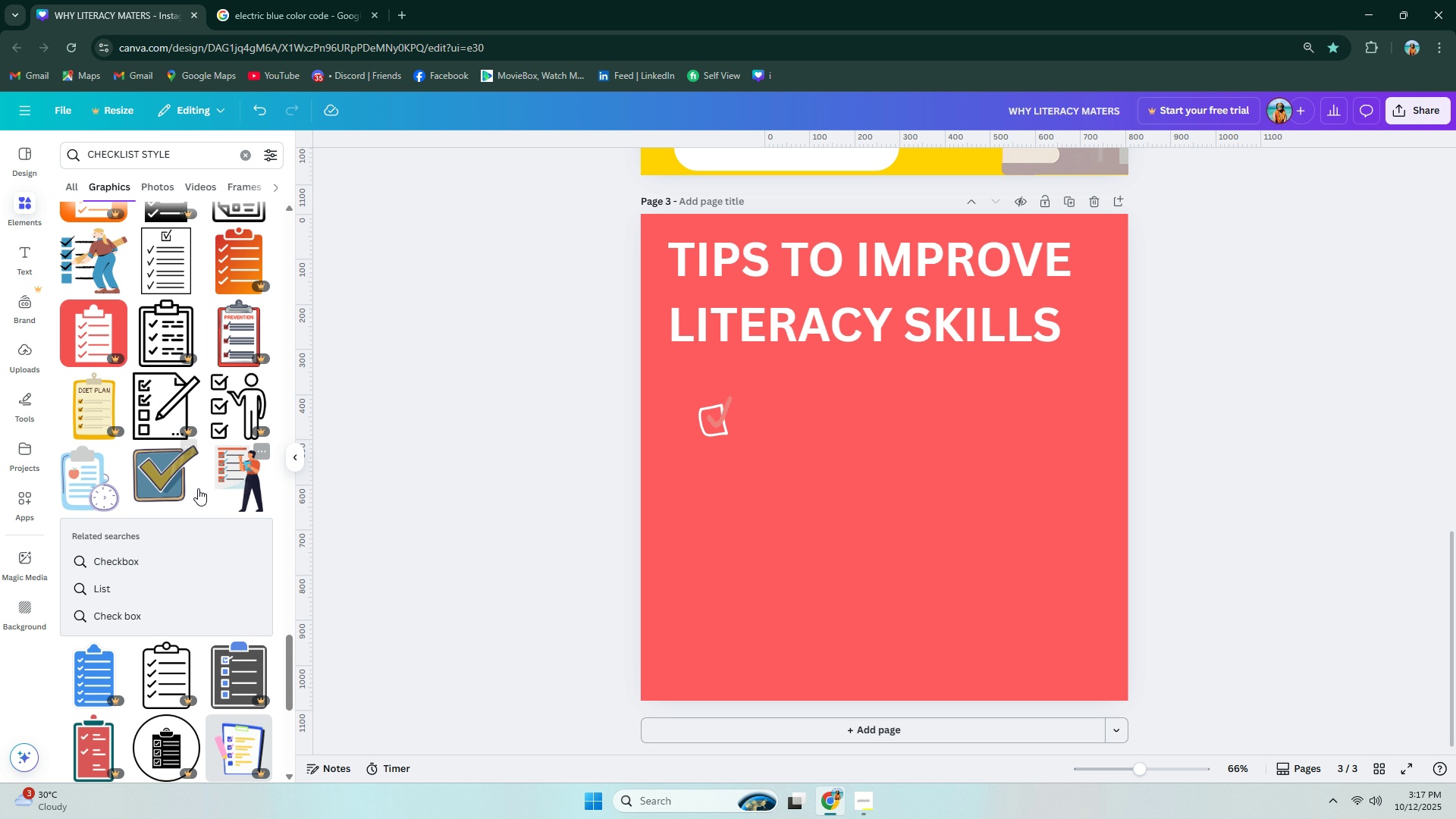 
left_click([177, 487])
 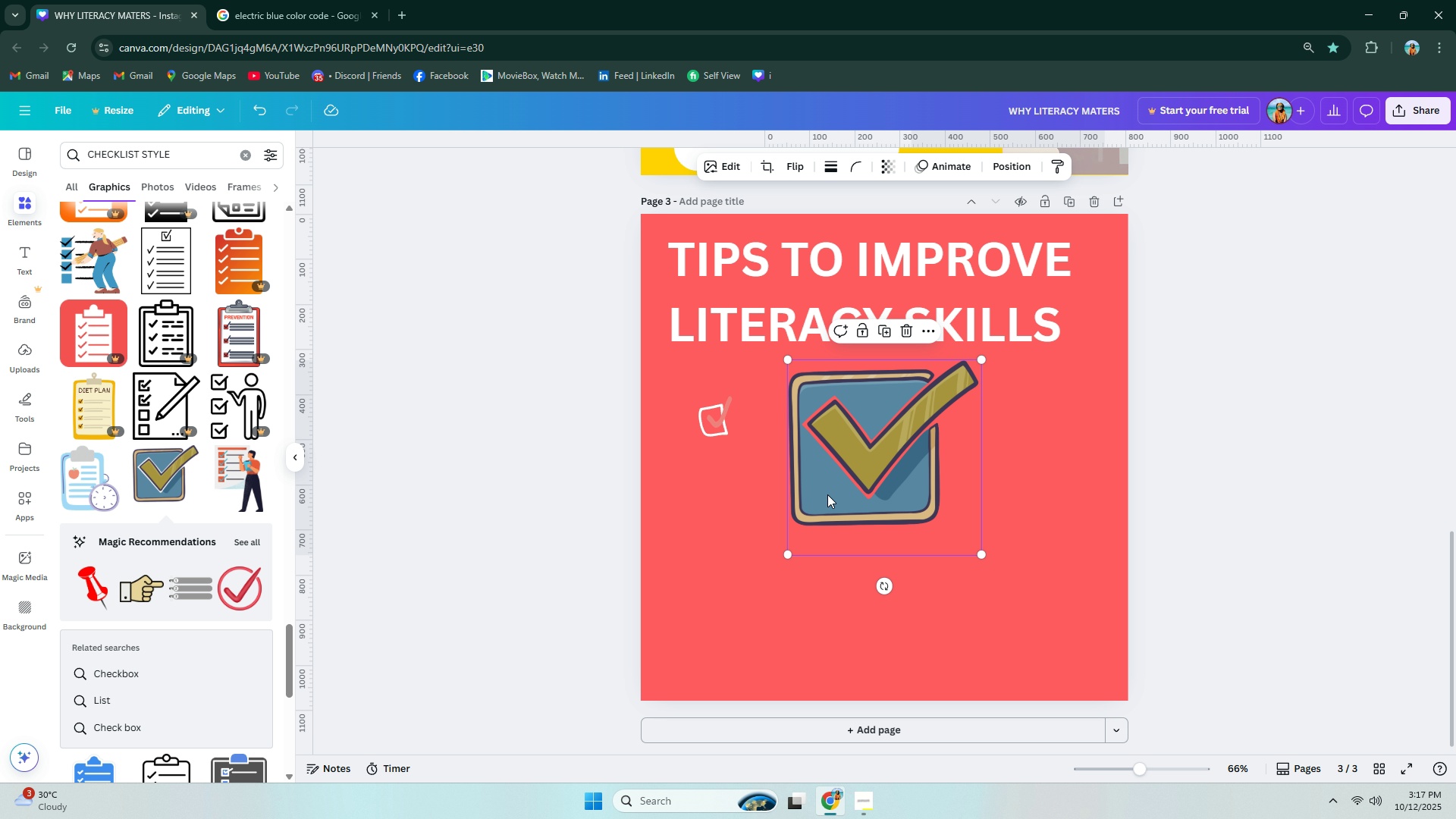 
left_click([830, 494])
 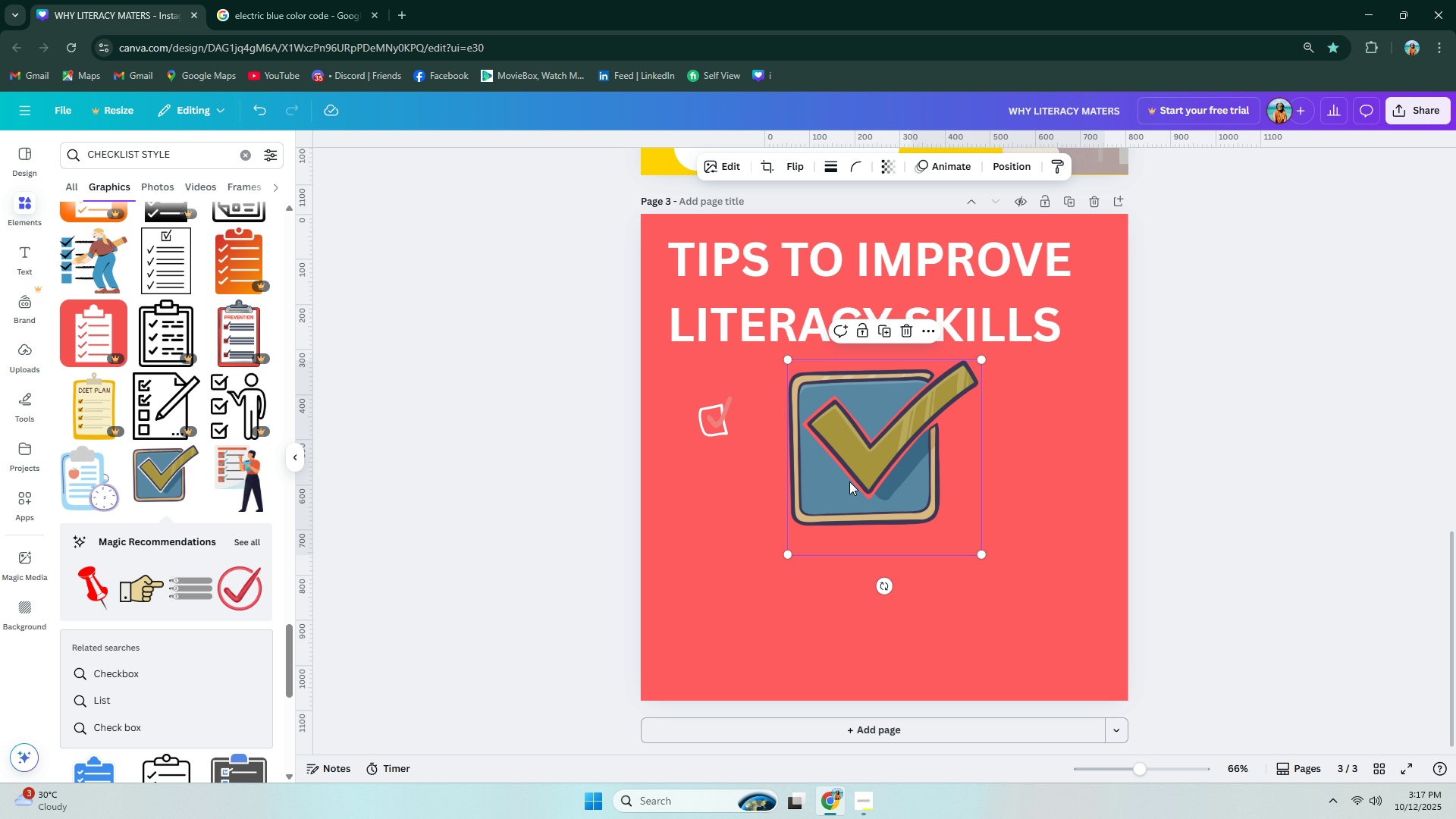 
key(Delete)
 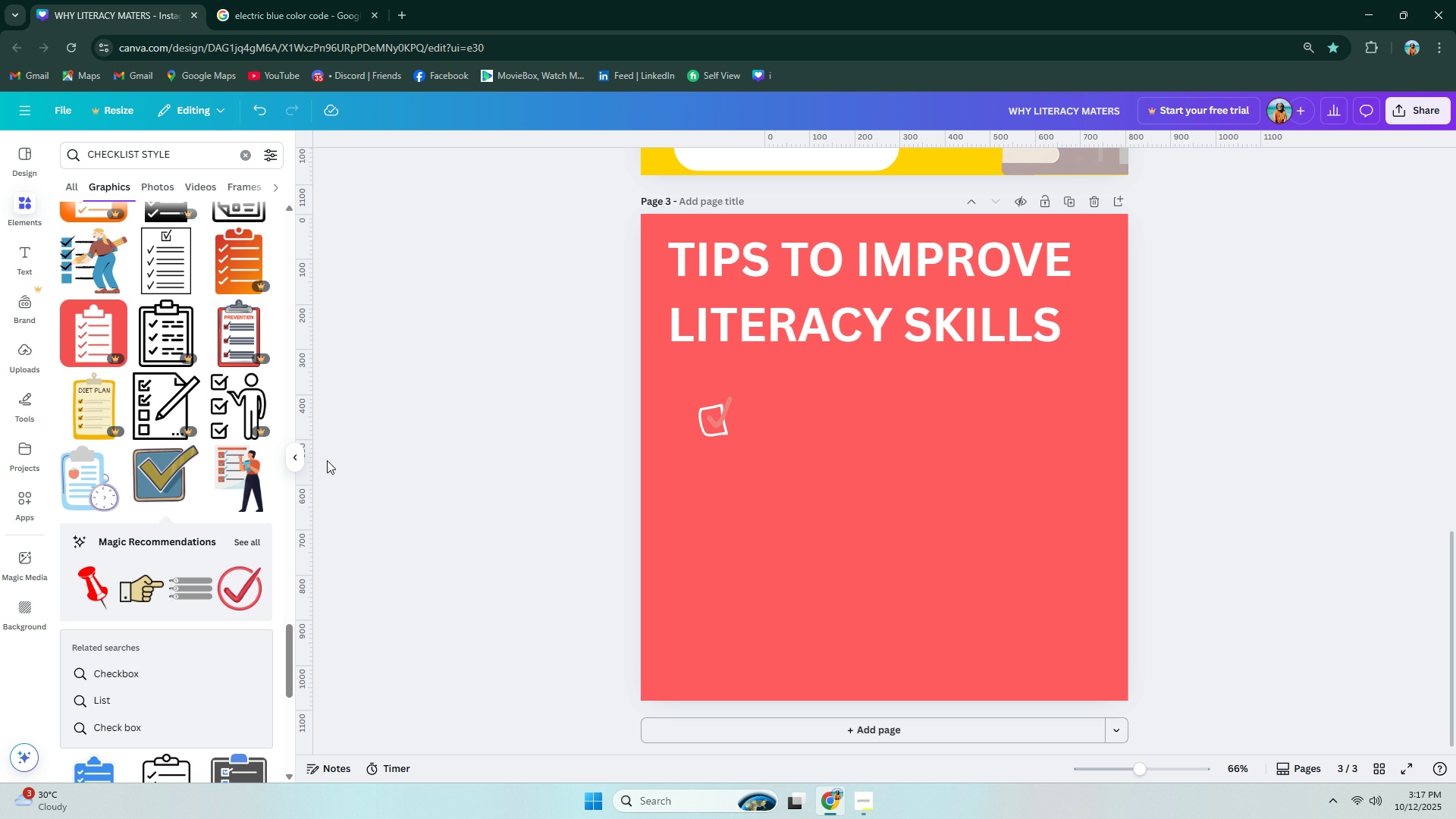 
scroll: coordinate [185, 486], scroll_direction: down, amount: 12.0
 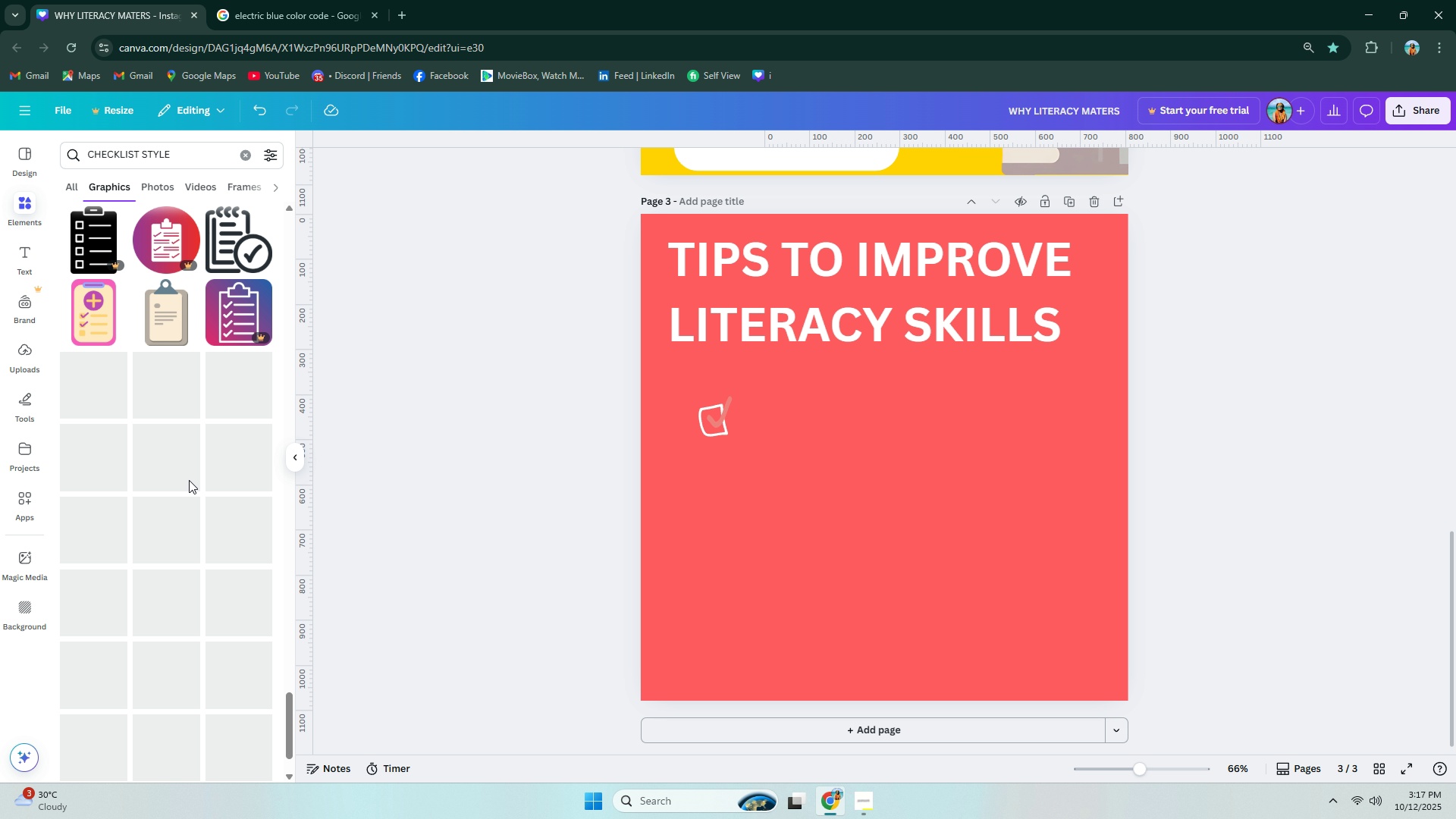 
scroll: coordinate [191, 477], scroll_direction: up, amount: 5.0
 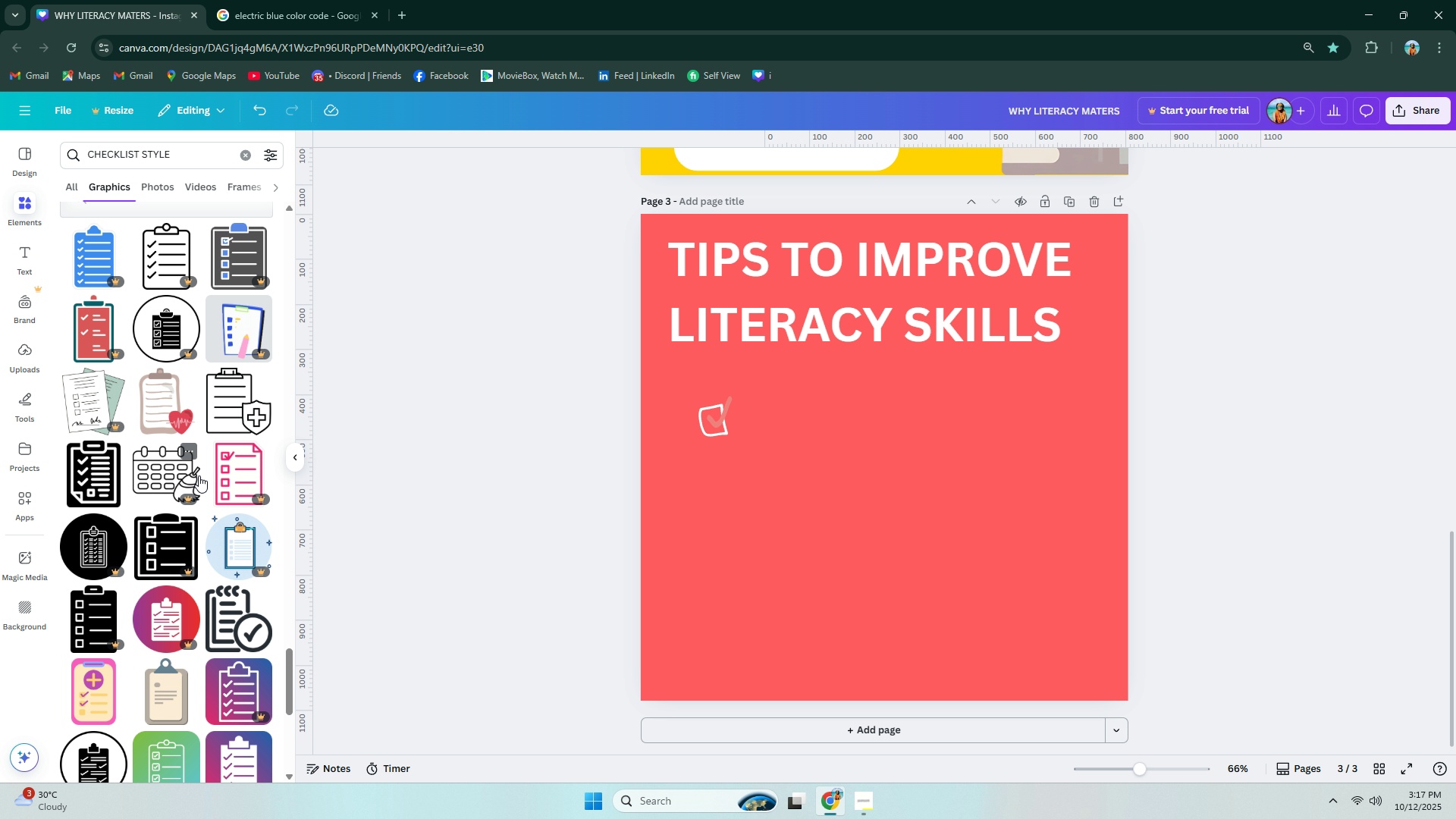 
scroll: coordinate [196, 516], scroll_direction: down, amount: 19.0
 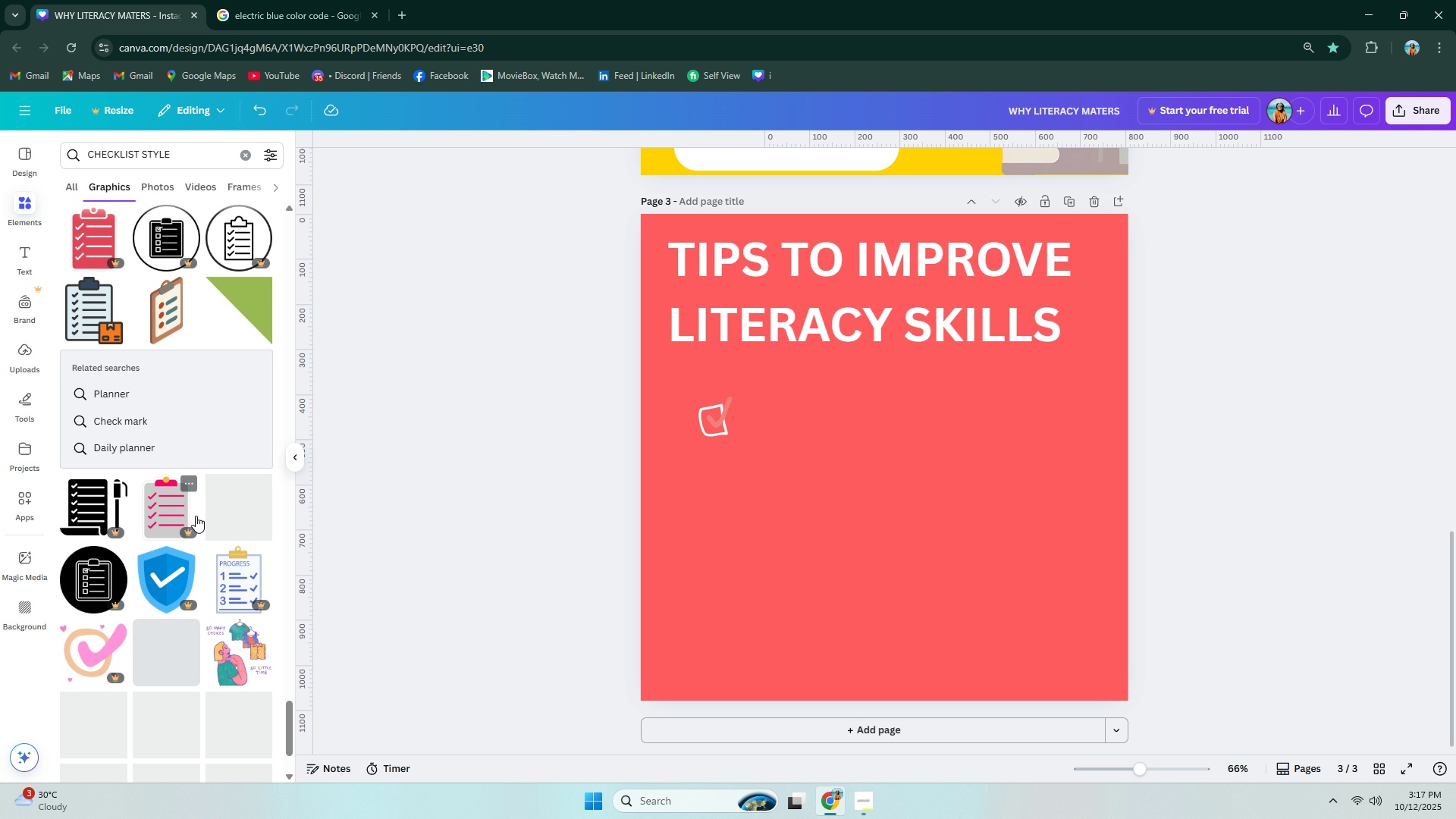 
scroll: coordinate [204, 491], scroll_direction: up, amount: 70.0
 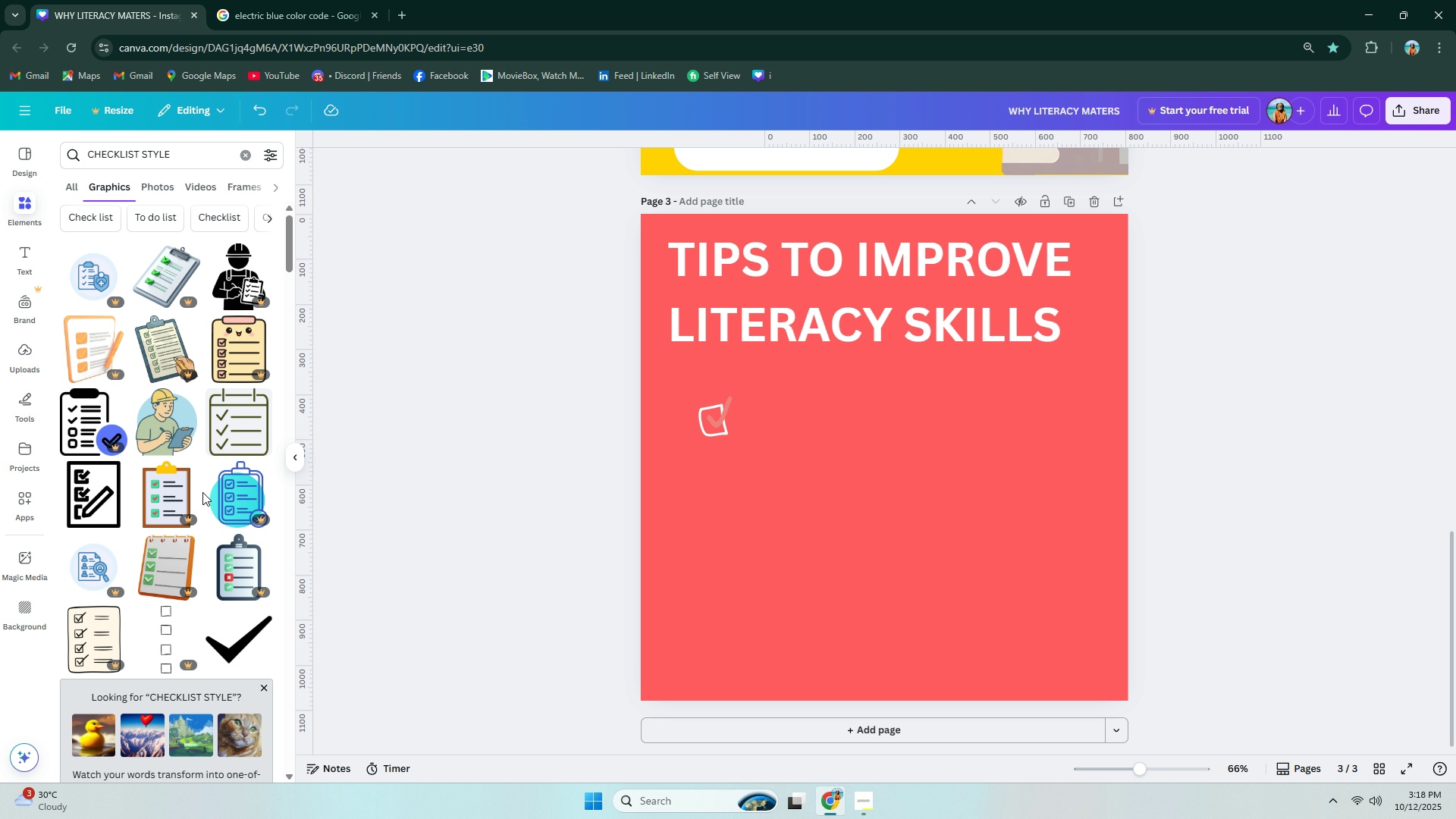 
scroll: coordinate [204, 491], scroll_direction: down, amount: 1.0
 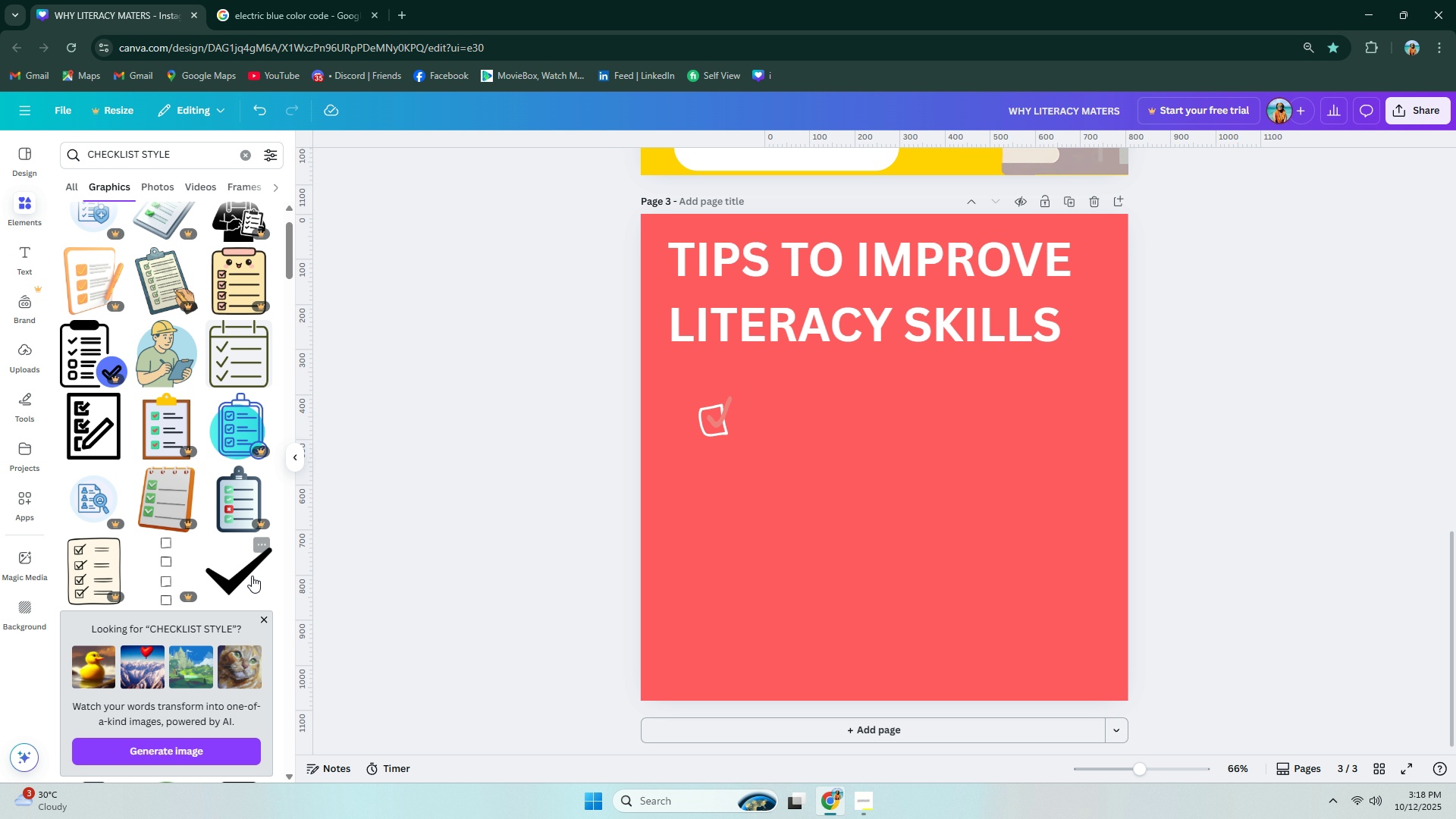 
left_click([251, 576])
 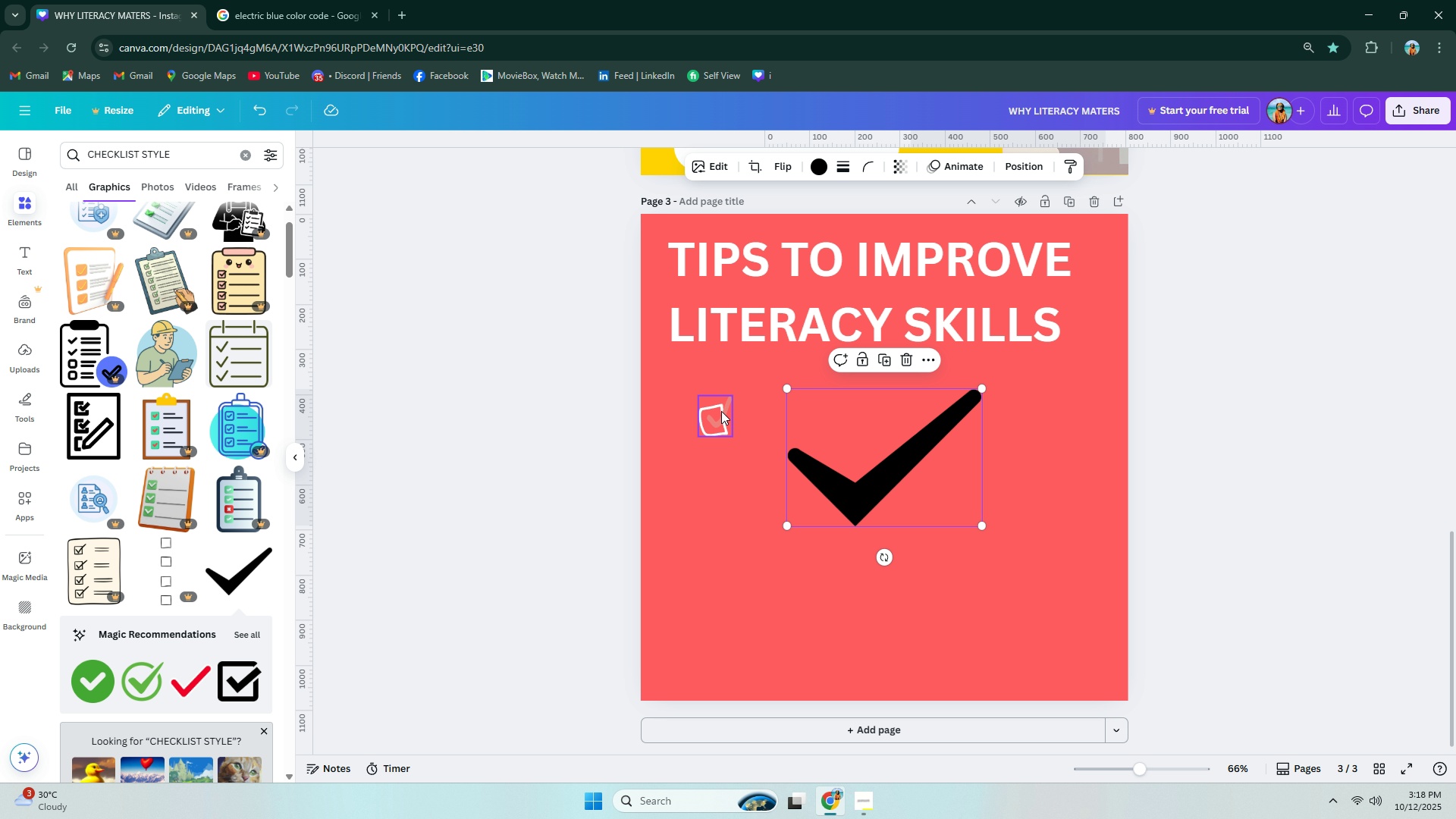 
key(Delete)
 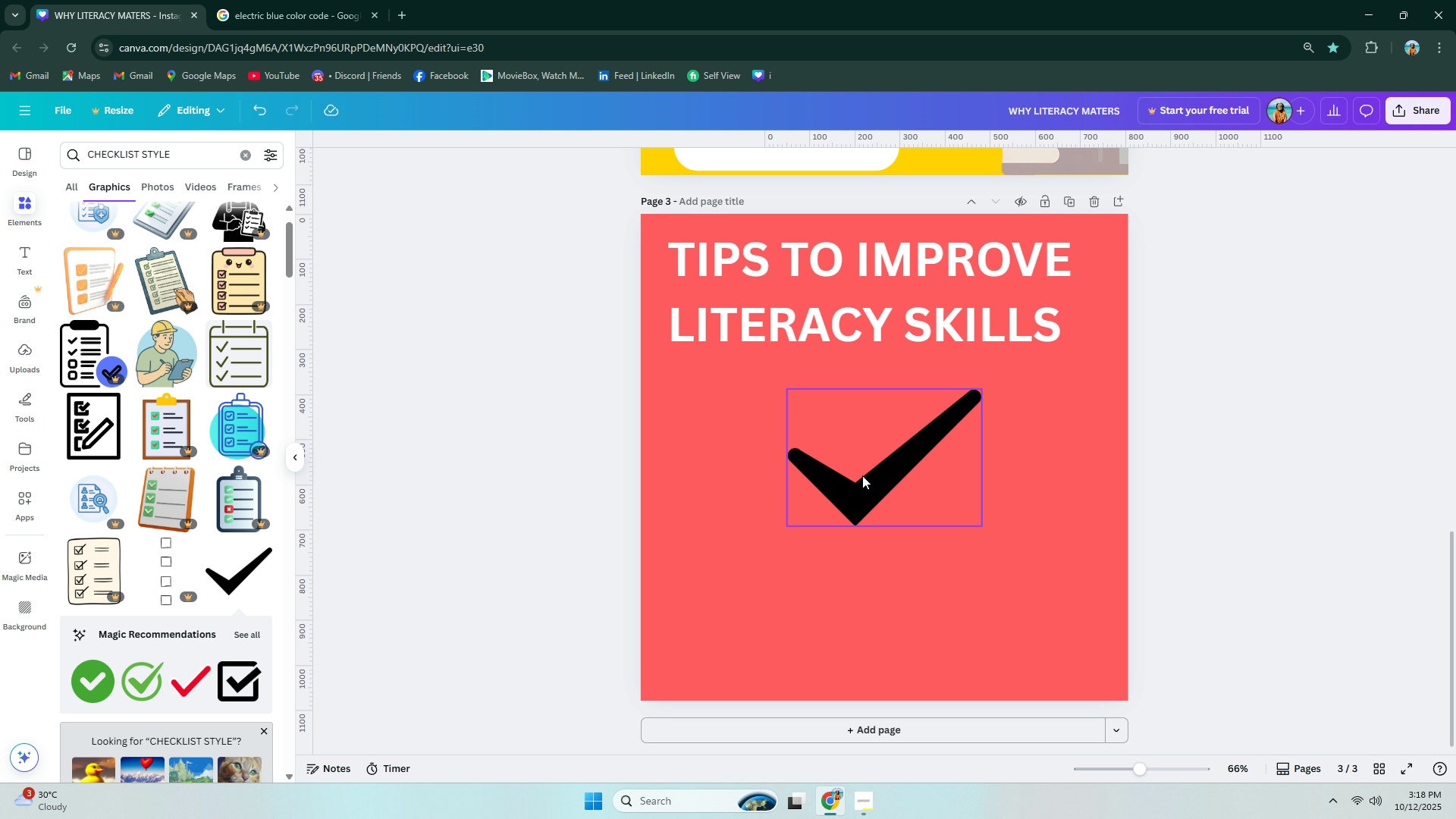 
left_click([862, 475])
 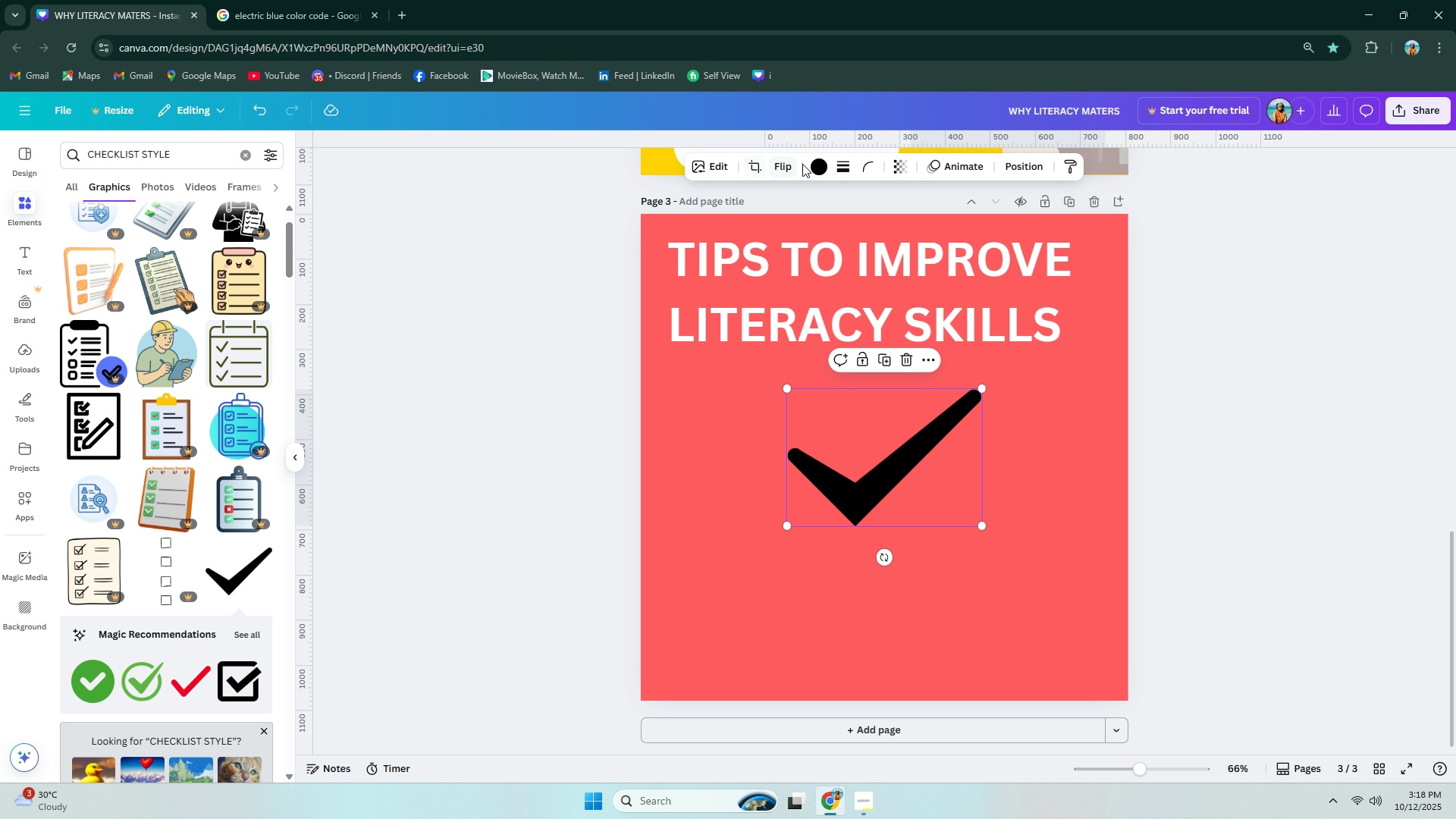 
left_click([819, 168])
 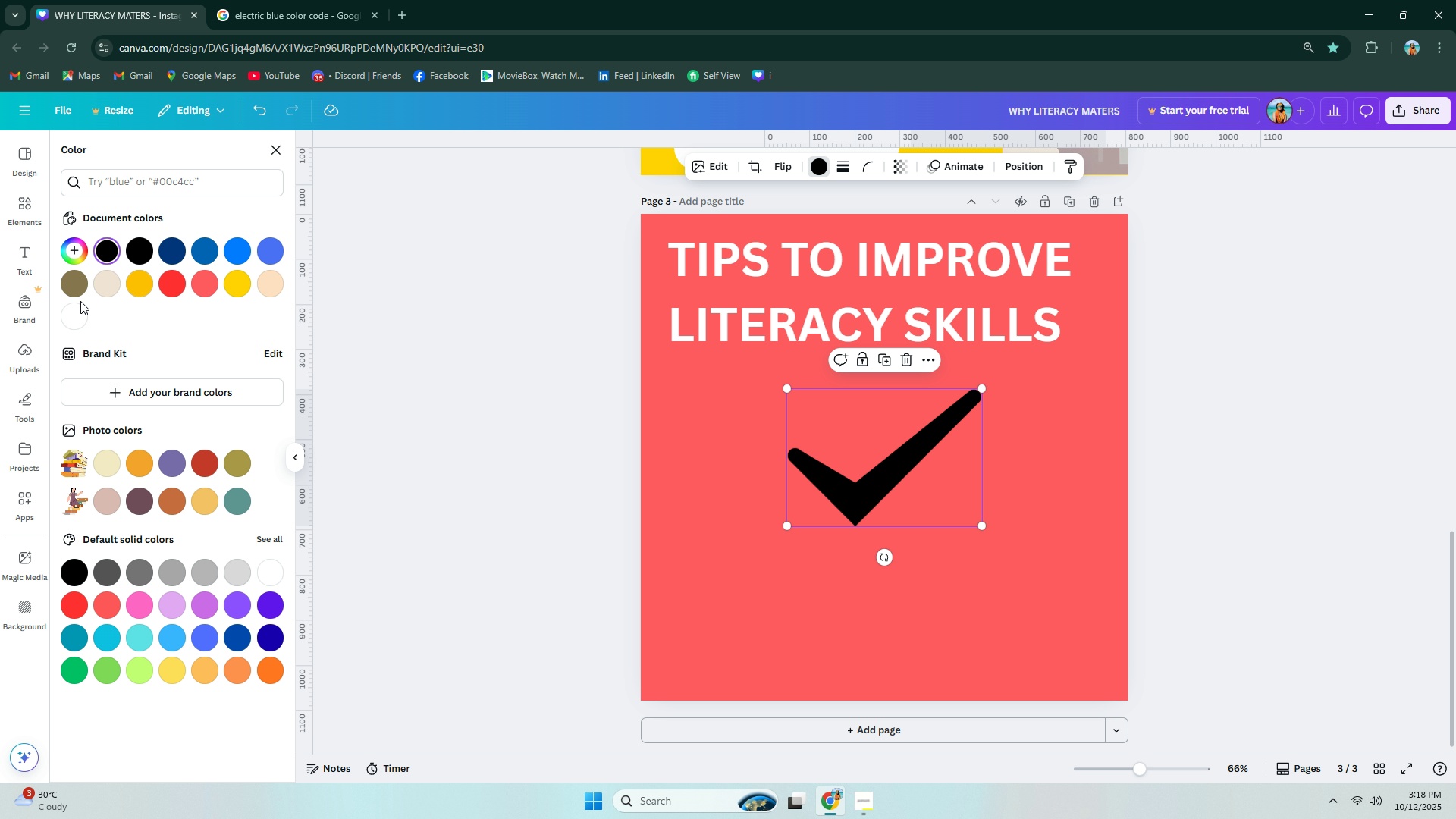 
left_click([74, 307])
 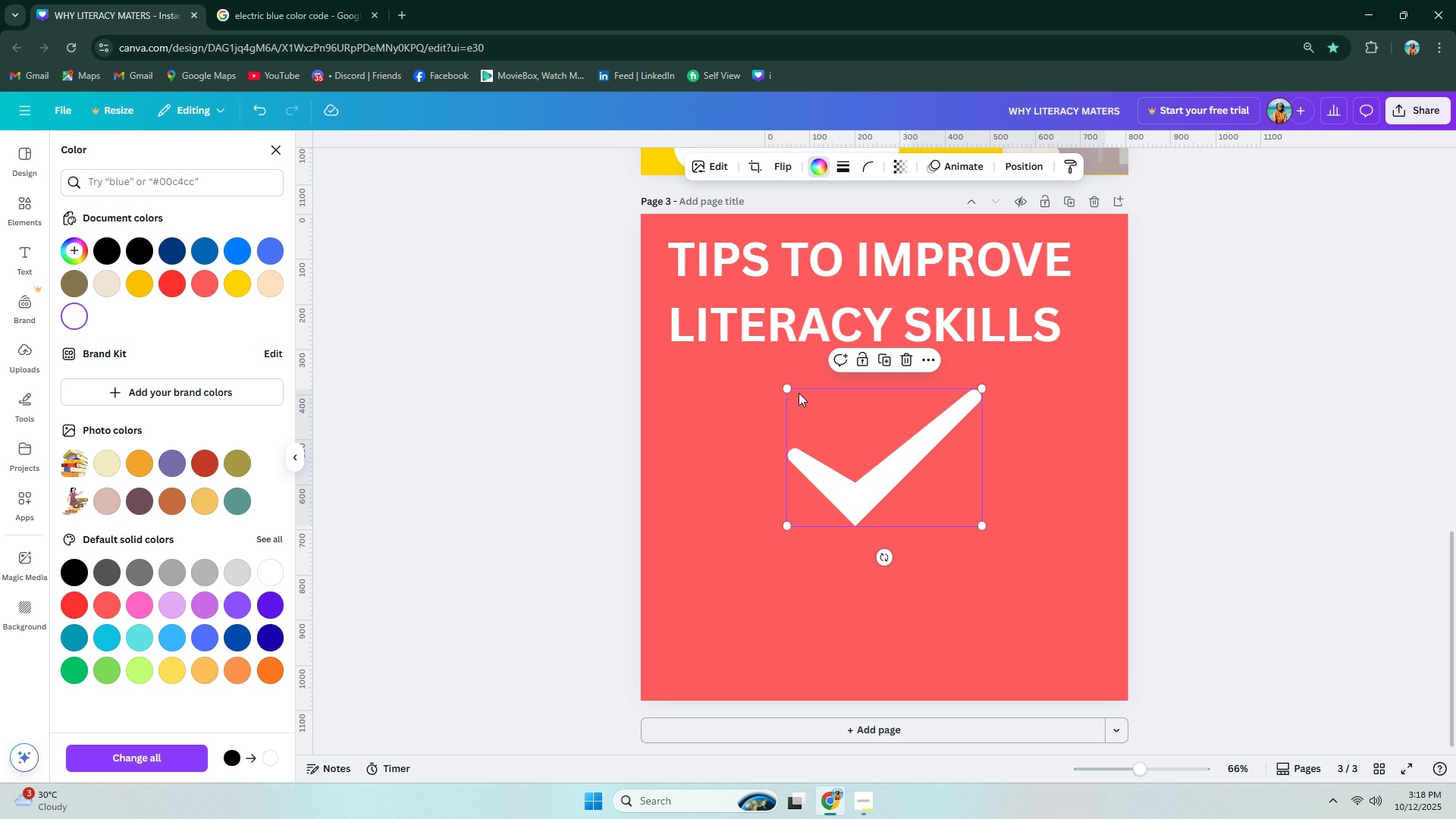 
left_click_drag(start_coordinate=[787, 388], to_coordinate=[952, 472])
 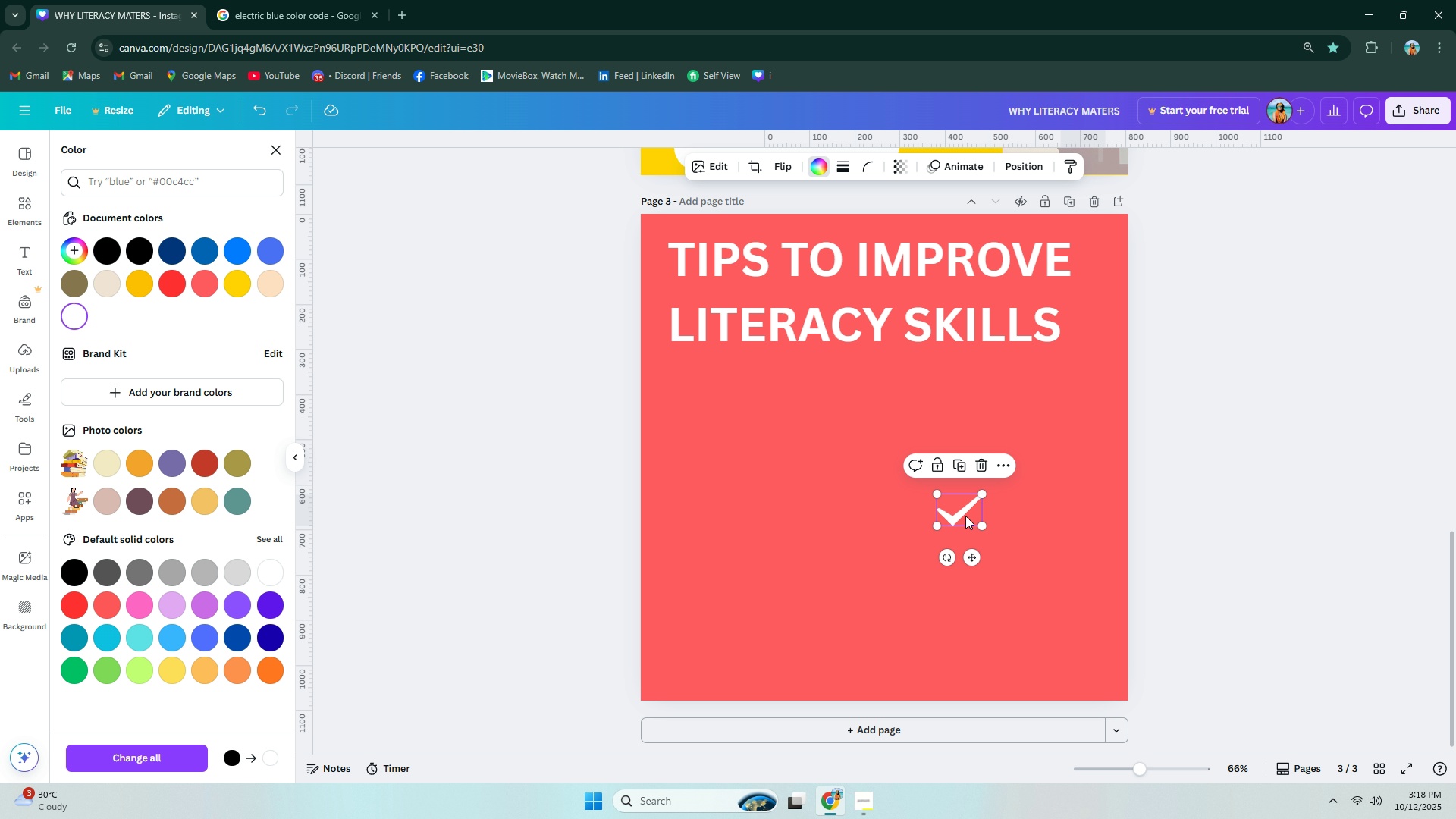 
left_click_drag(start_coordinate=[965, 516], to_coordinate=[759, 490])
 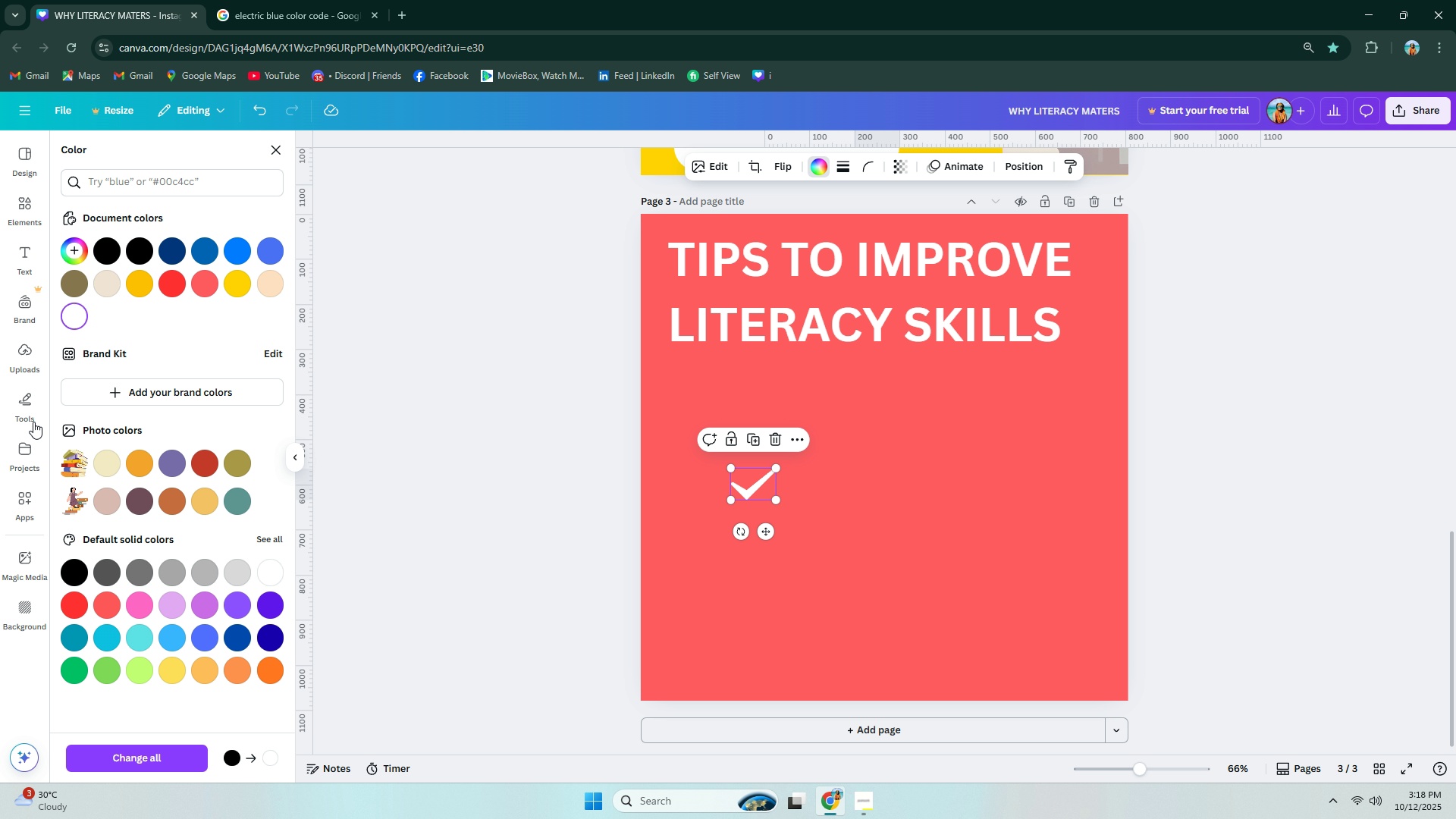 
left_click([33, 395])
 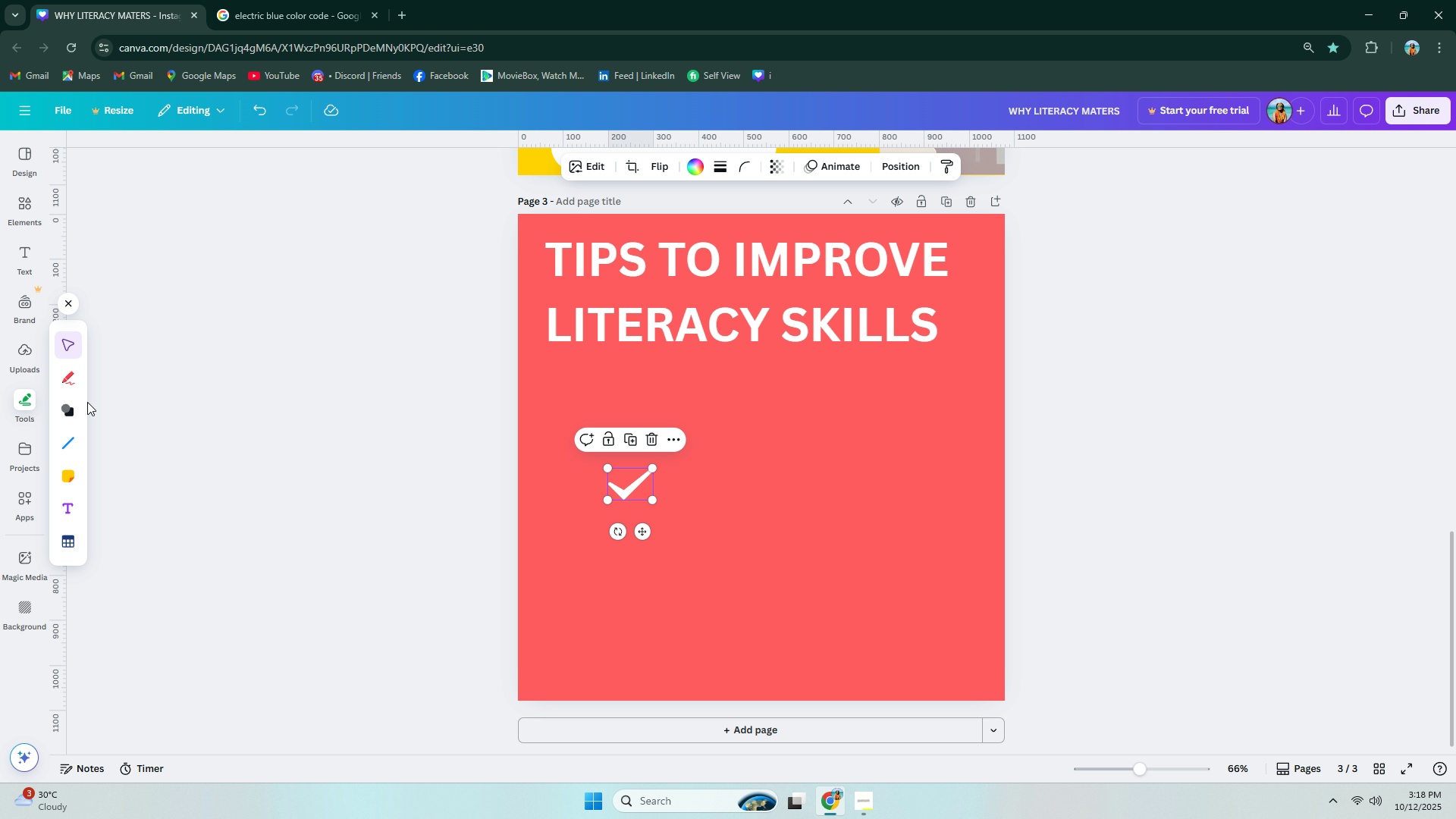 
left_click([73, 406])
 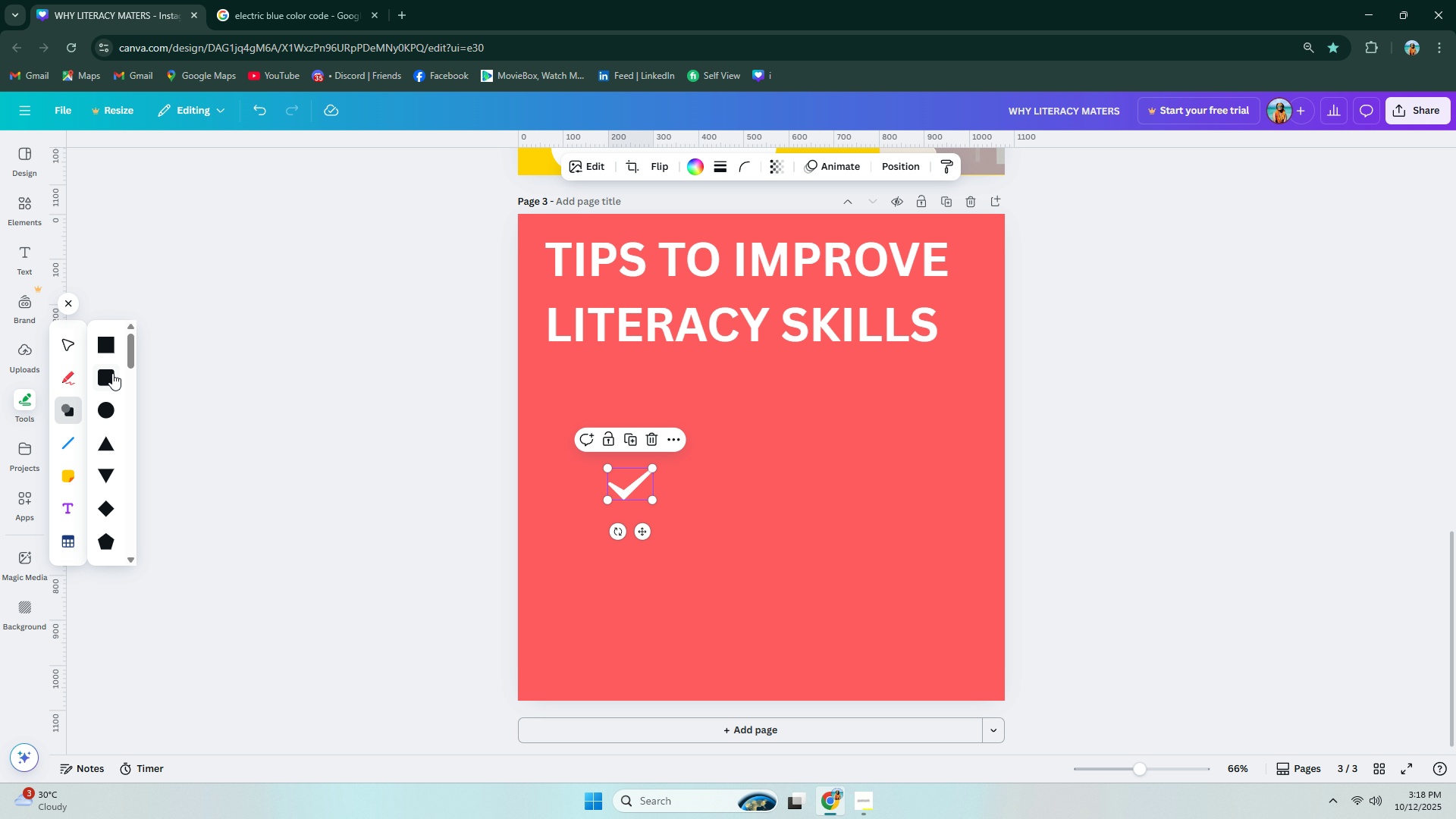 
left_click([109, 373])
 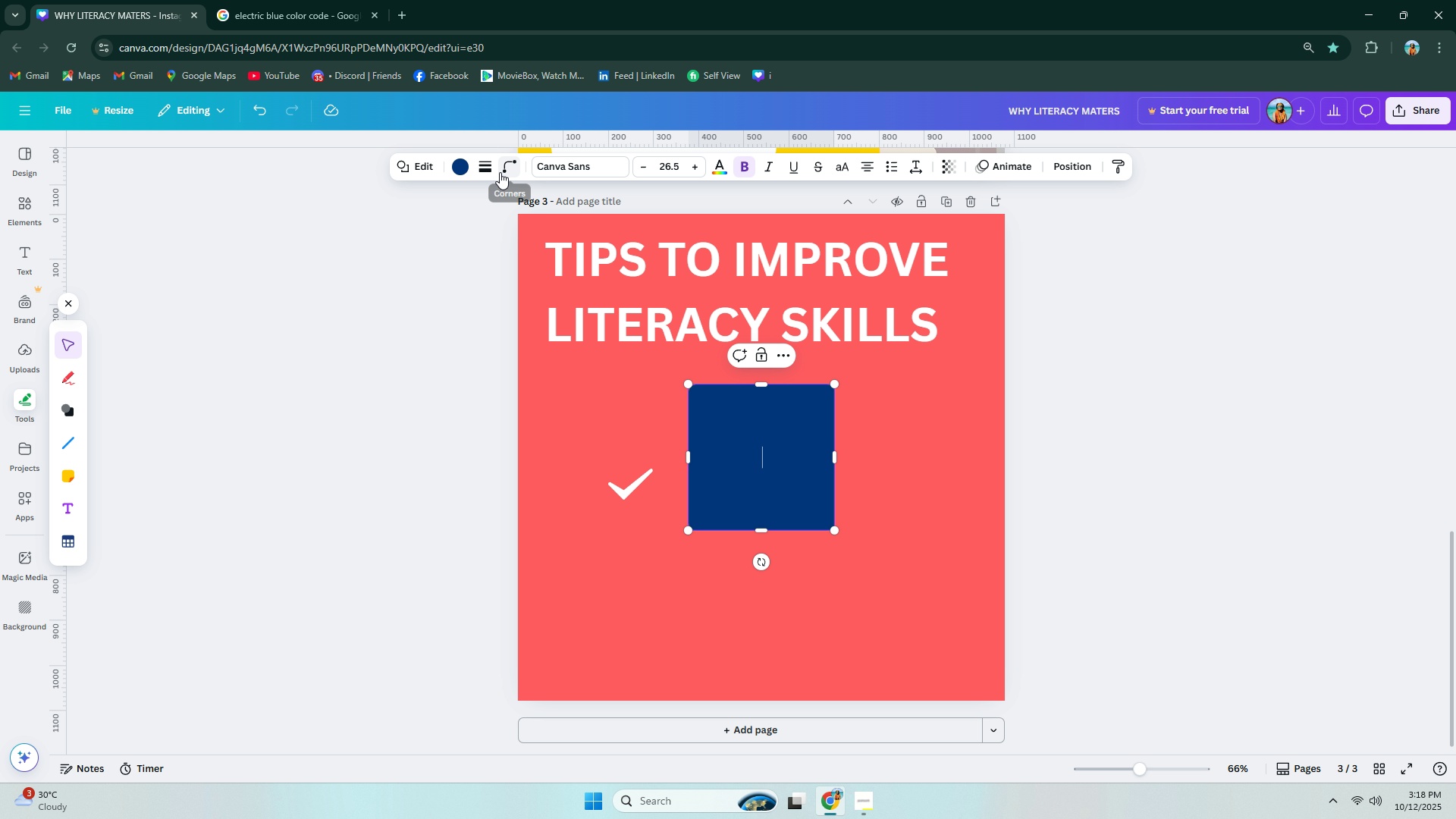 
left_click([509, 173])
 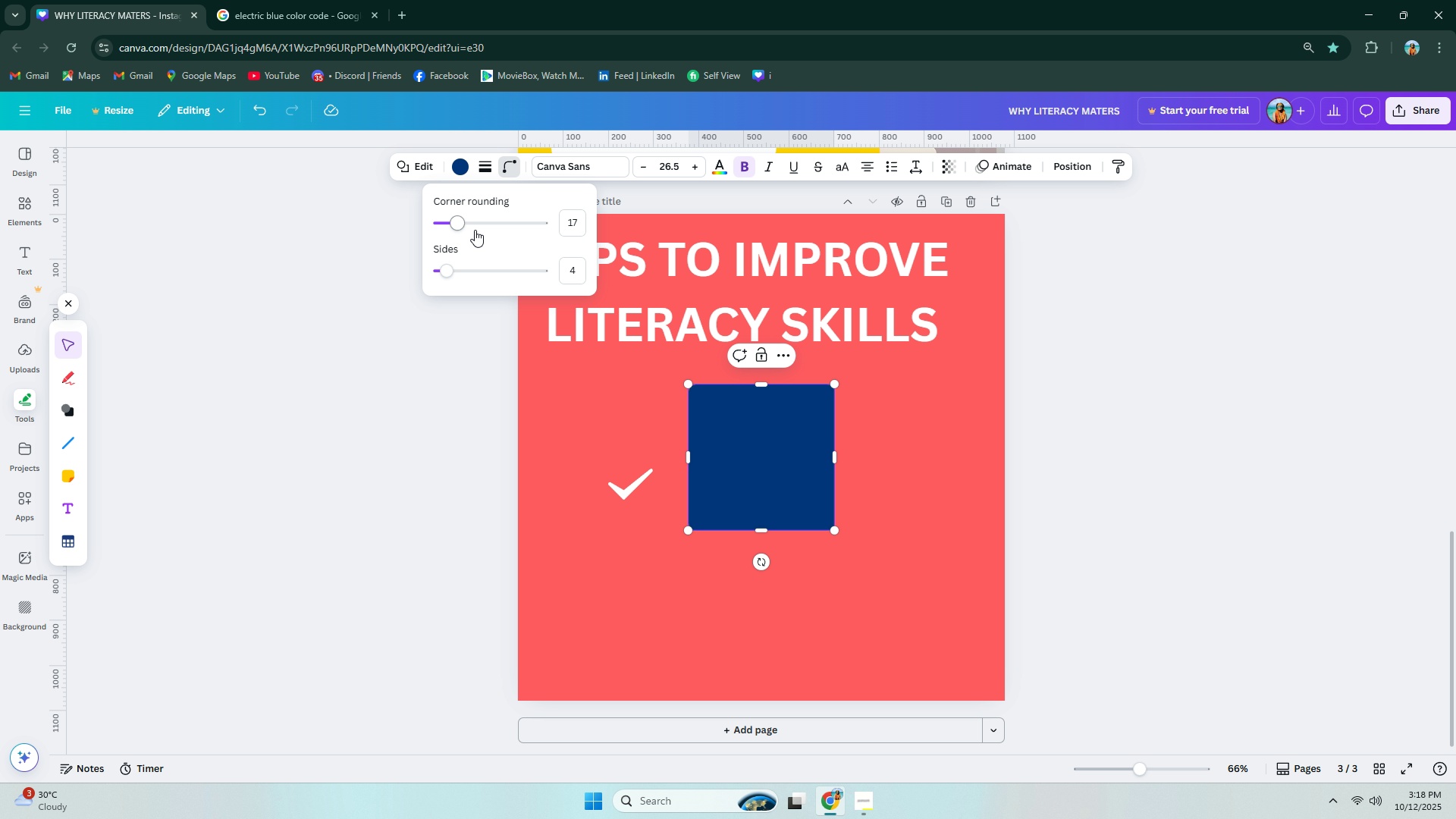 
left_click_drag(start_coordinate=[471, 229], to_coordinate=[502, 231])
 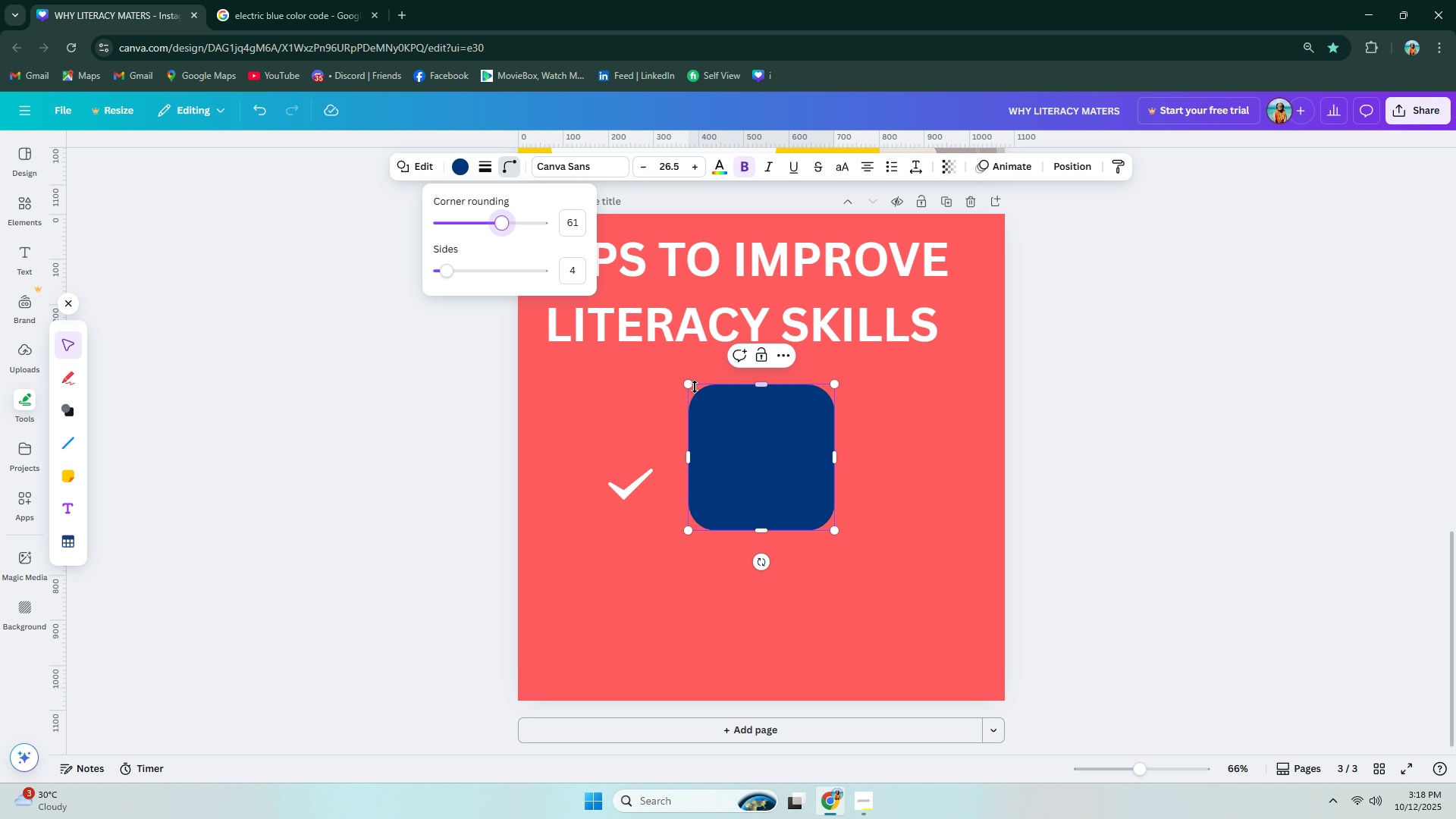 
left_click_drag(start_coordinate=[689, 383], to_coordinate=[785, 472])
 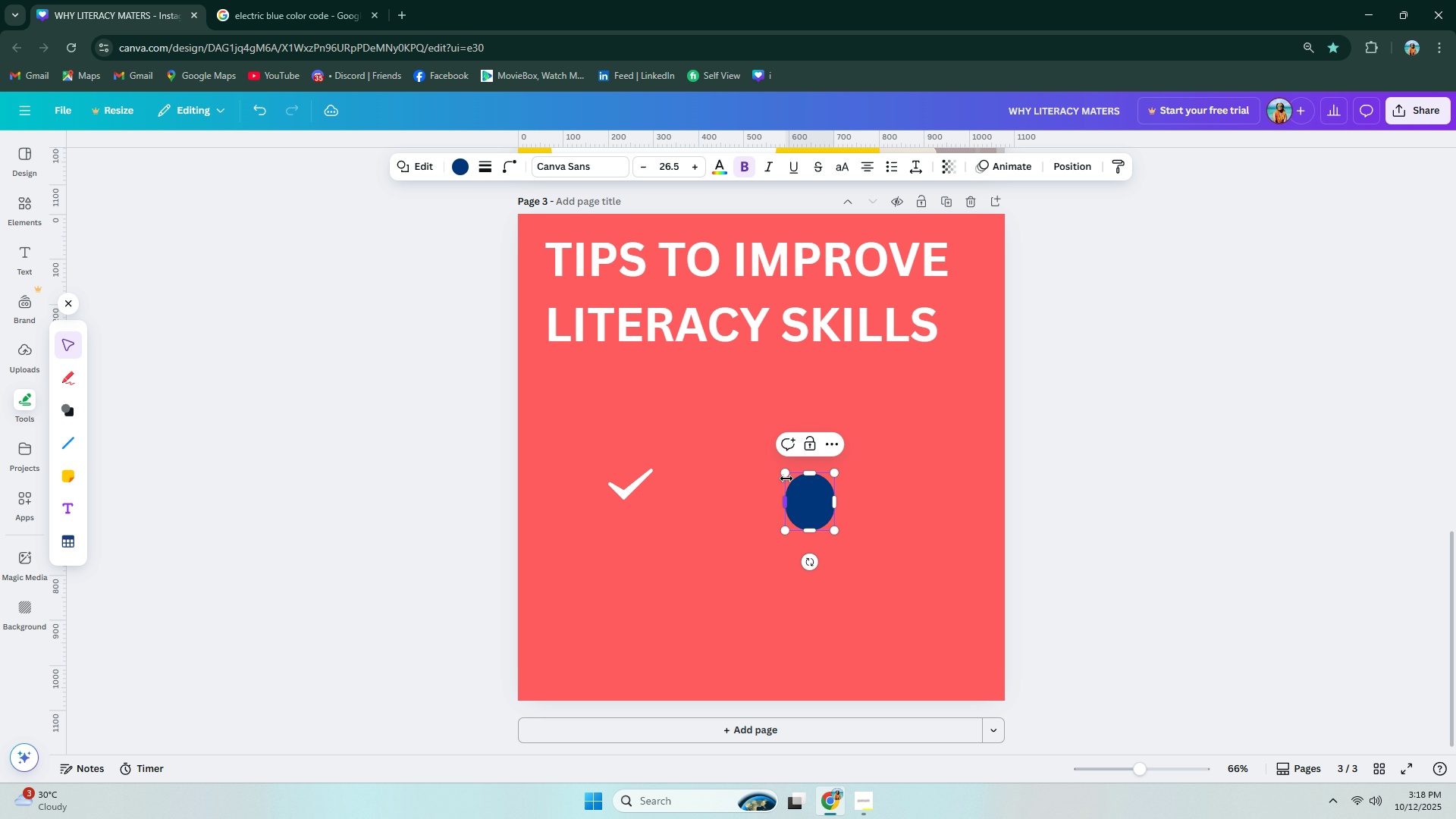 
left_click_drag(start_coordinate=[786, 479], to_coordinate=[748, 492])
 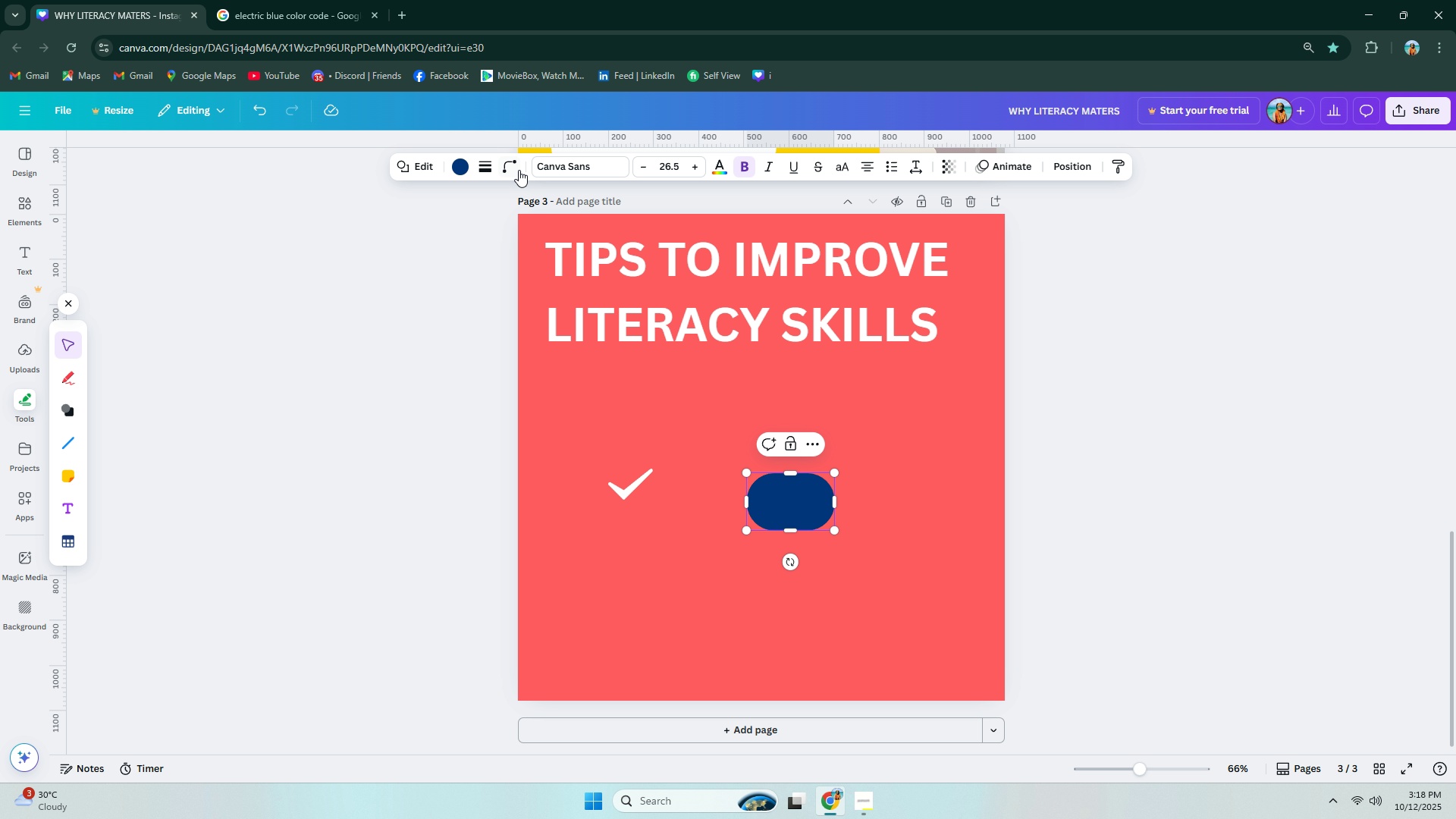 
left_click([519, 170])
 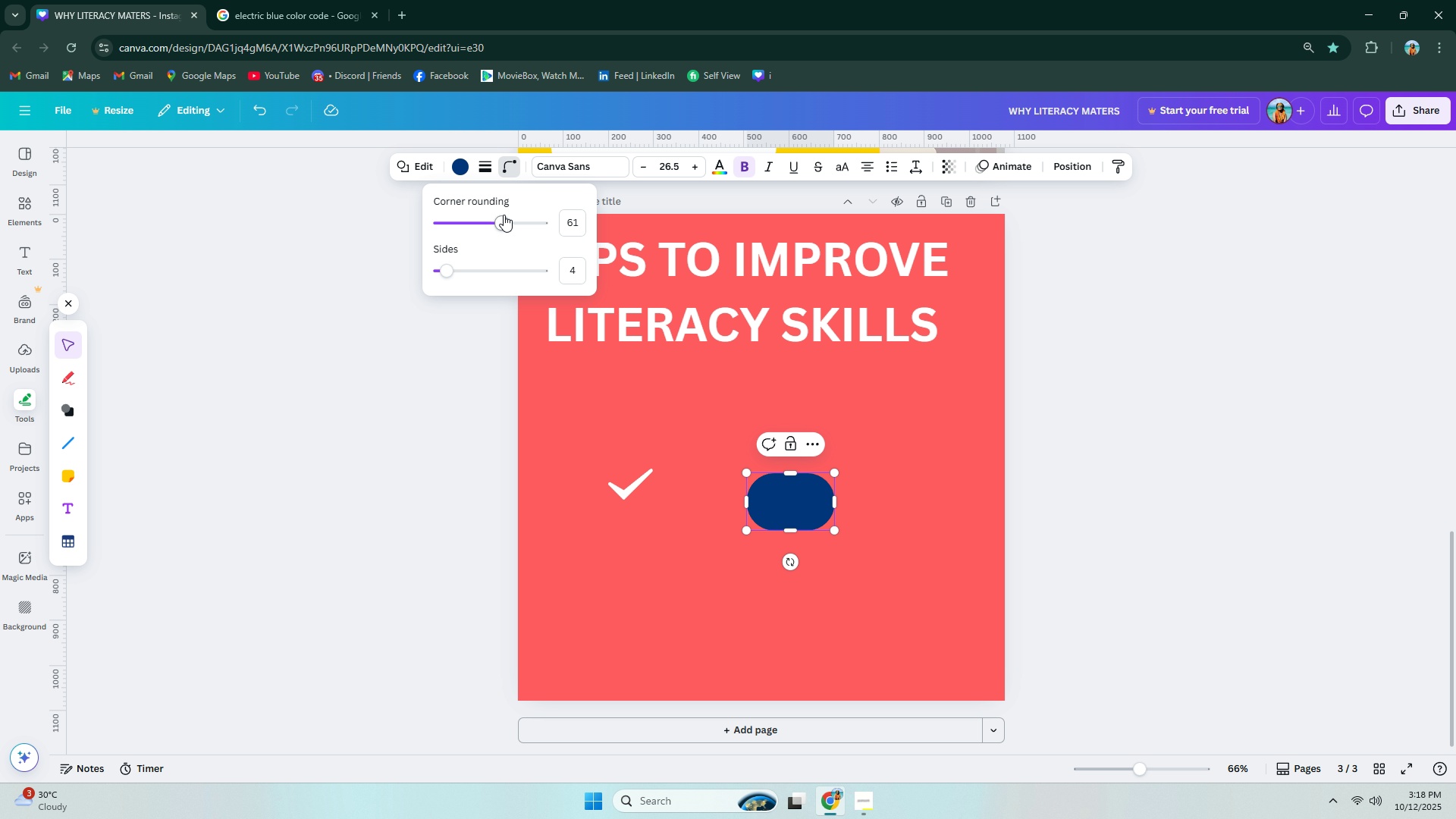 
left_click_drag(start_coordinate=[492, 216], to_coordinate=[476, 221])
 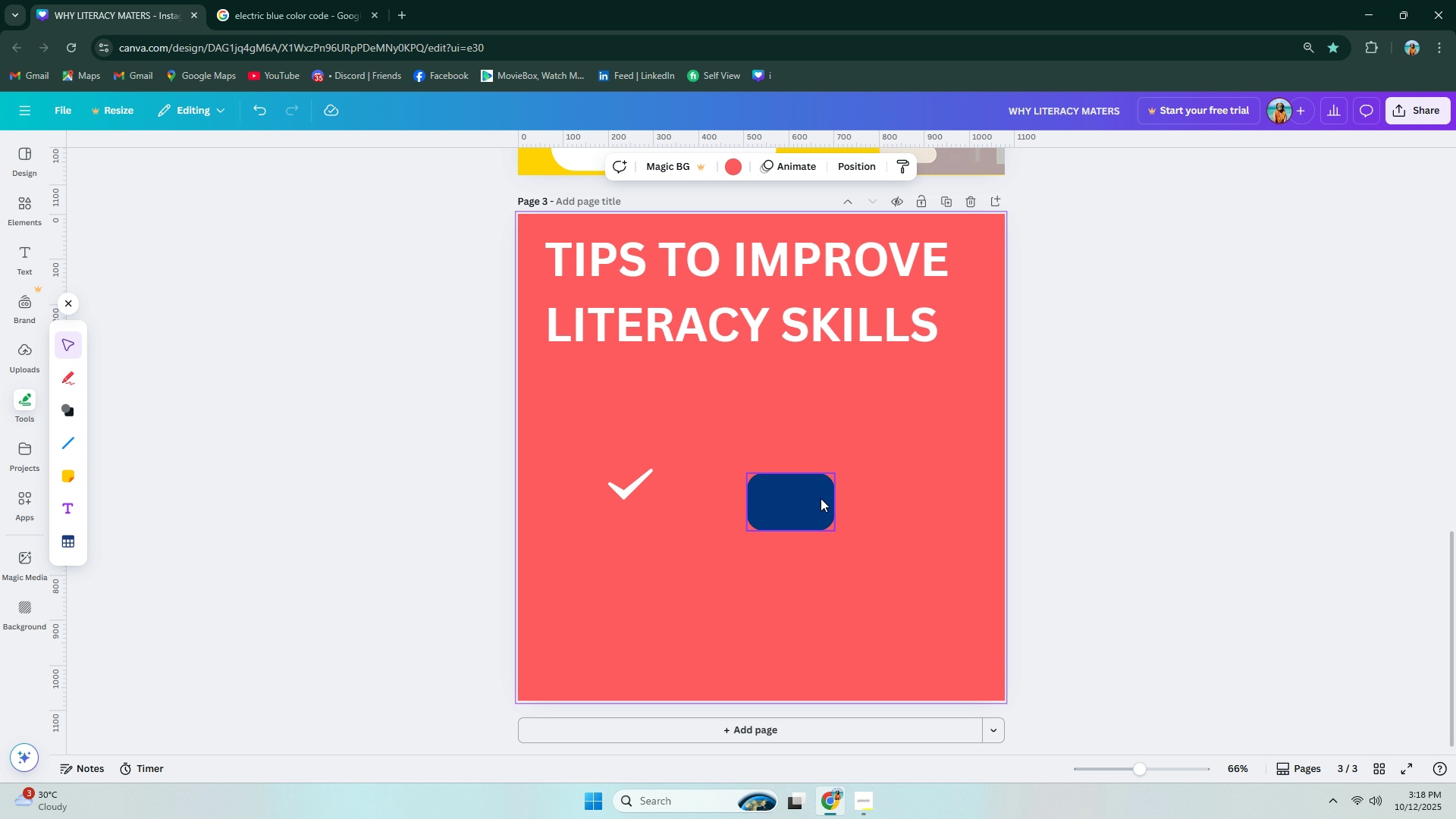 
double_click([813, 502])
 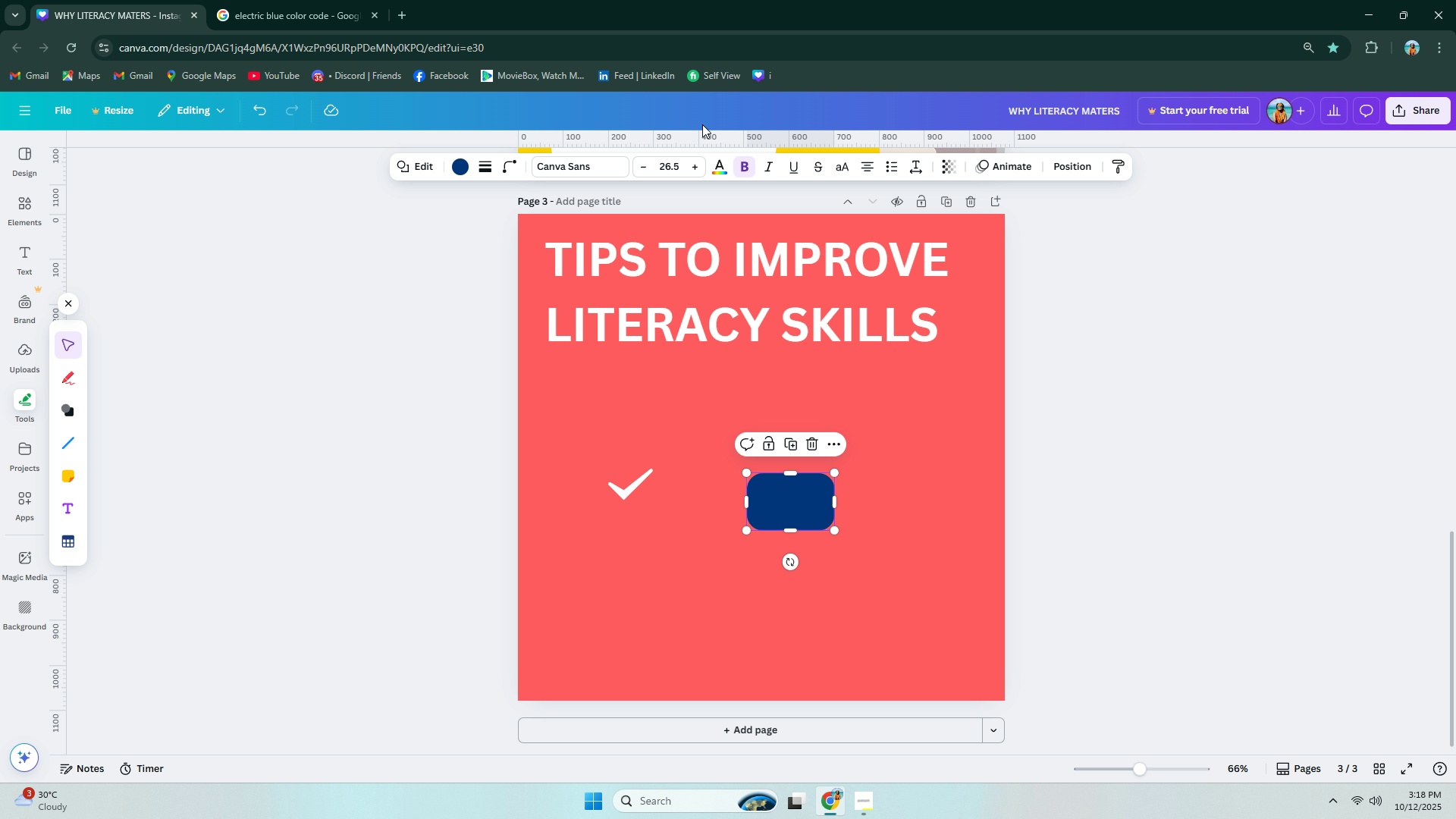 
left_click([463, 168])
 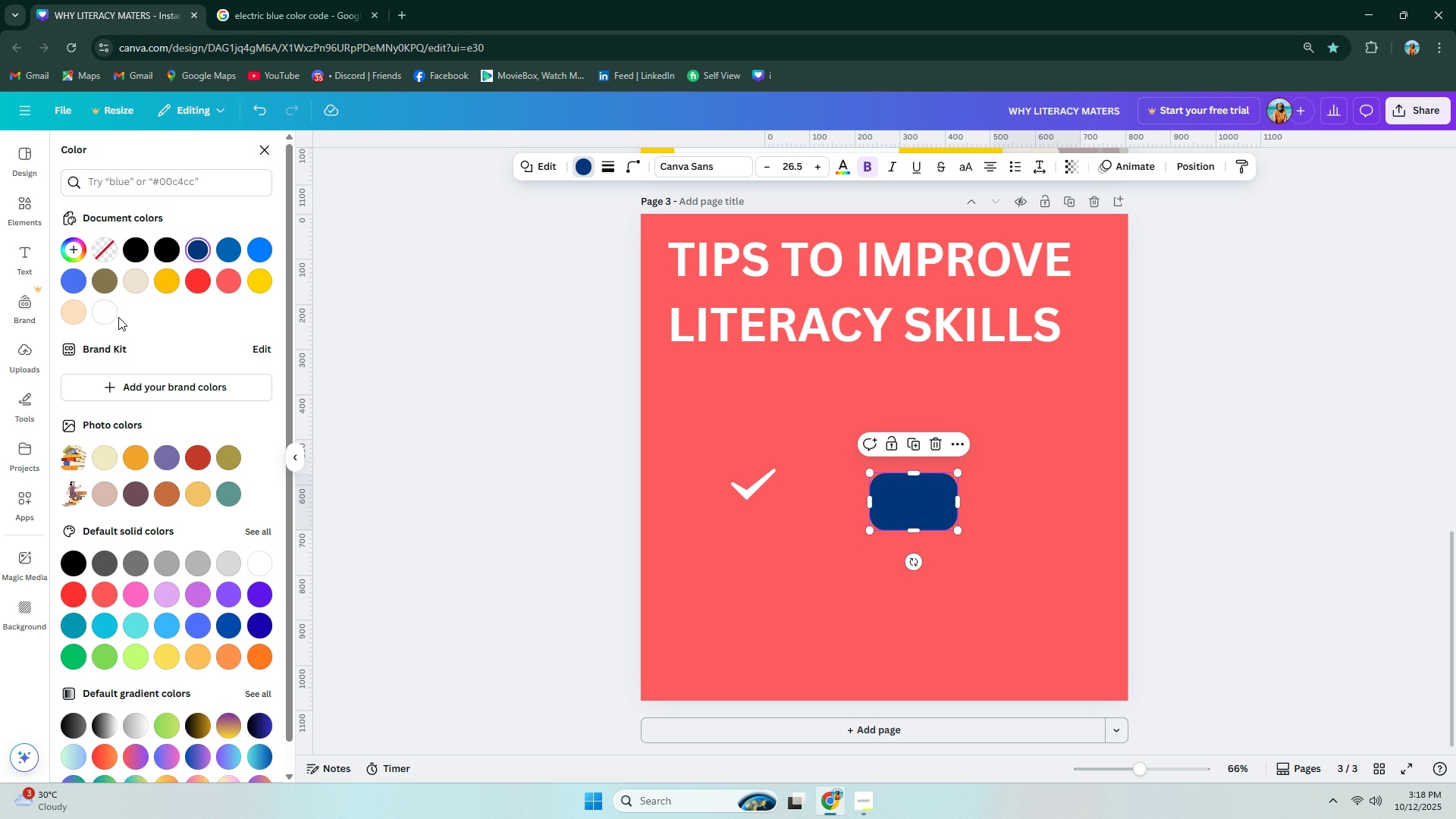 
left_click([118, 312])
 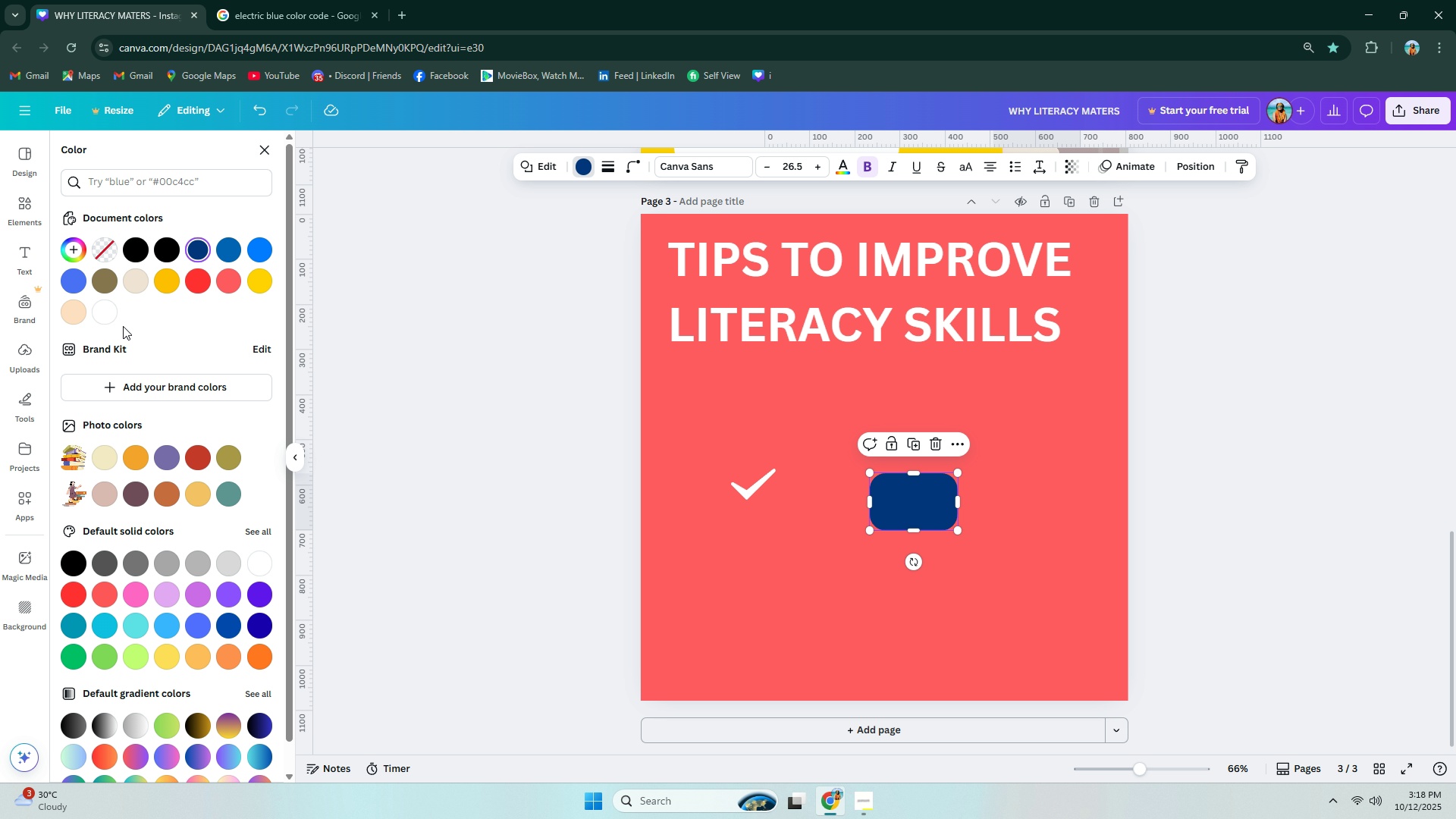 
left_click([99, 316])
 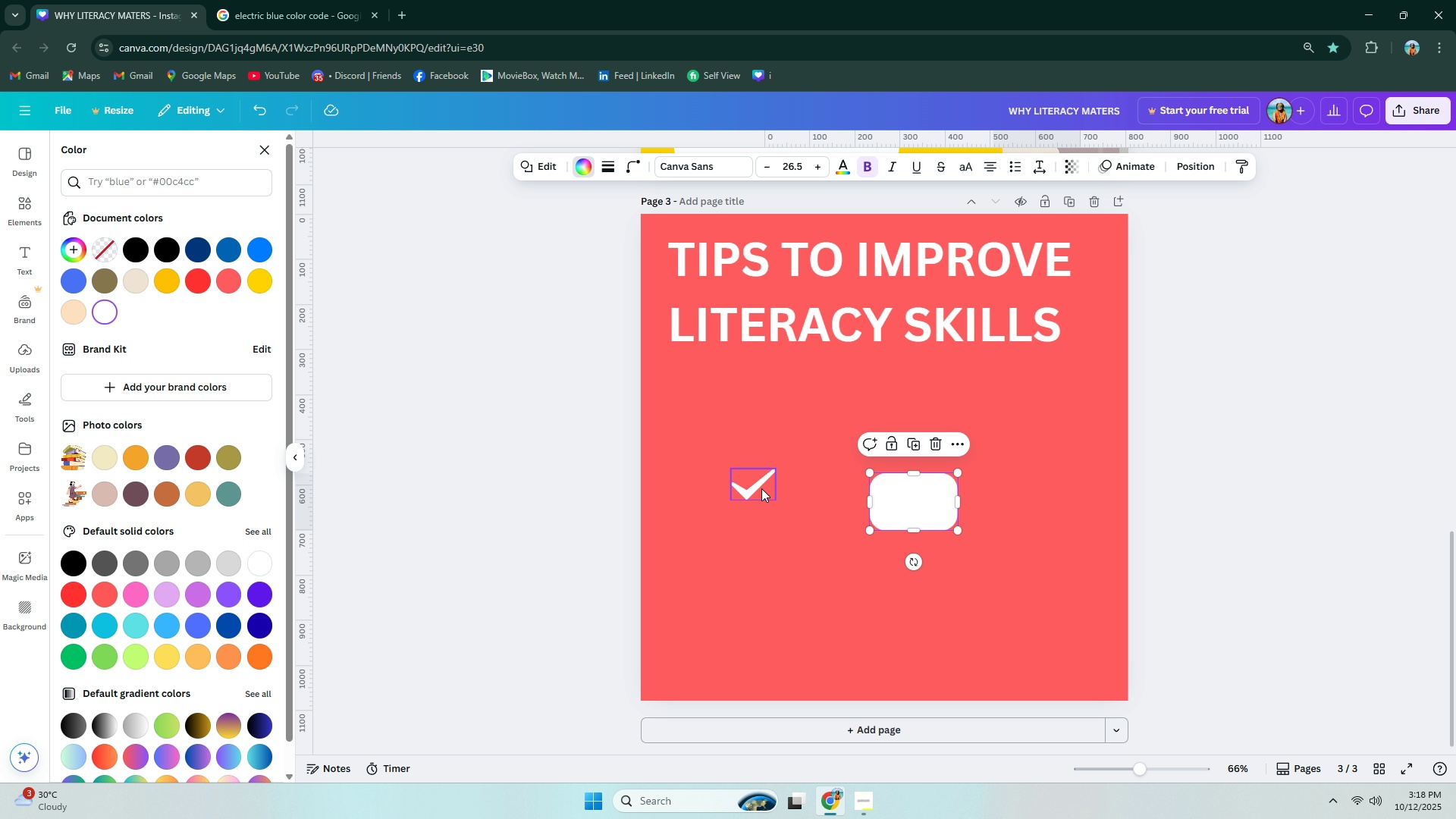 
left_click([767, 490])
 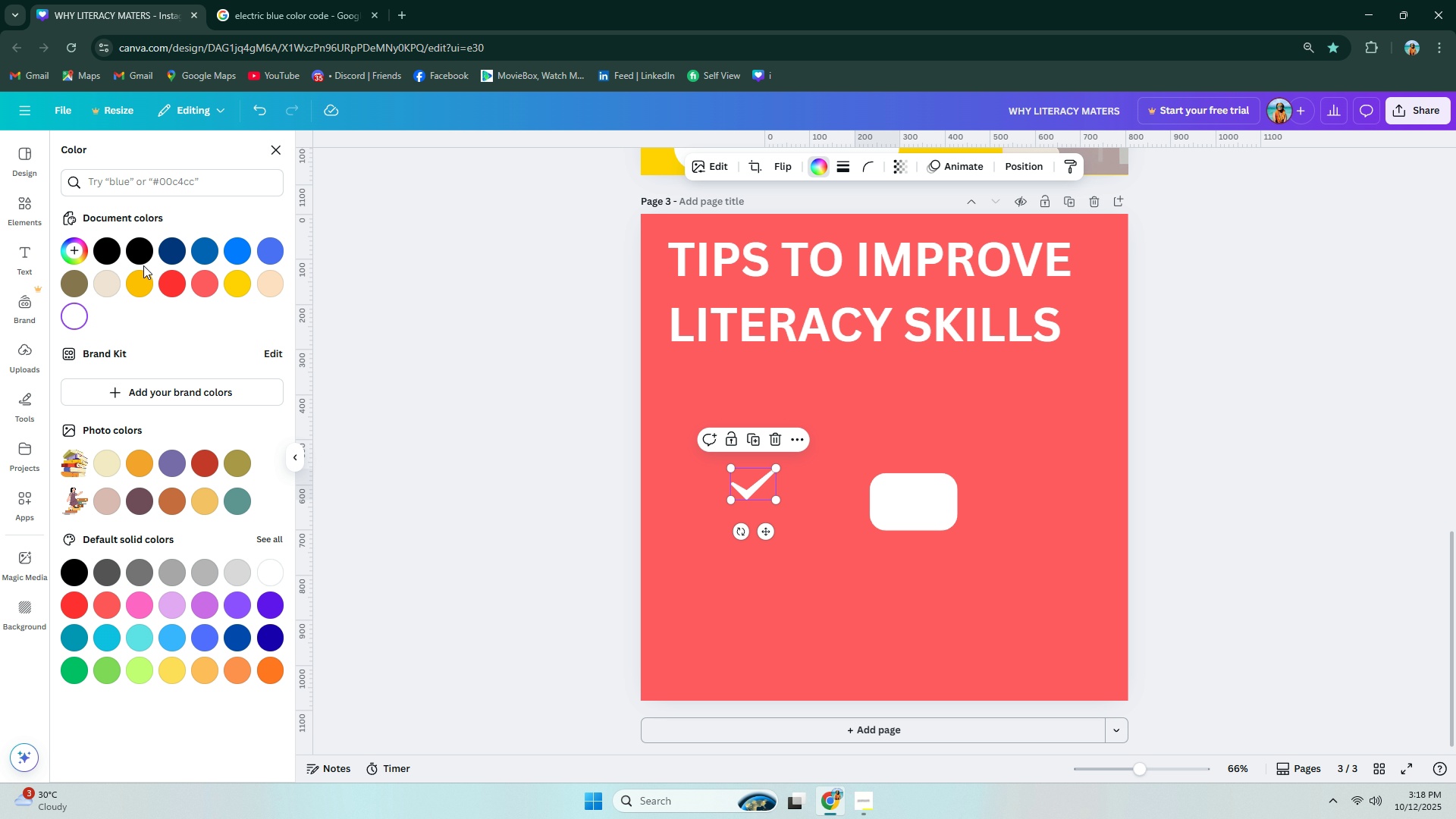 
left_click([140, 255])
 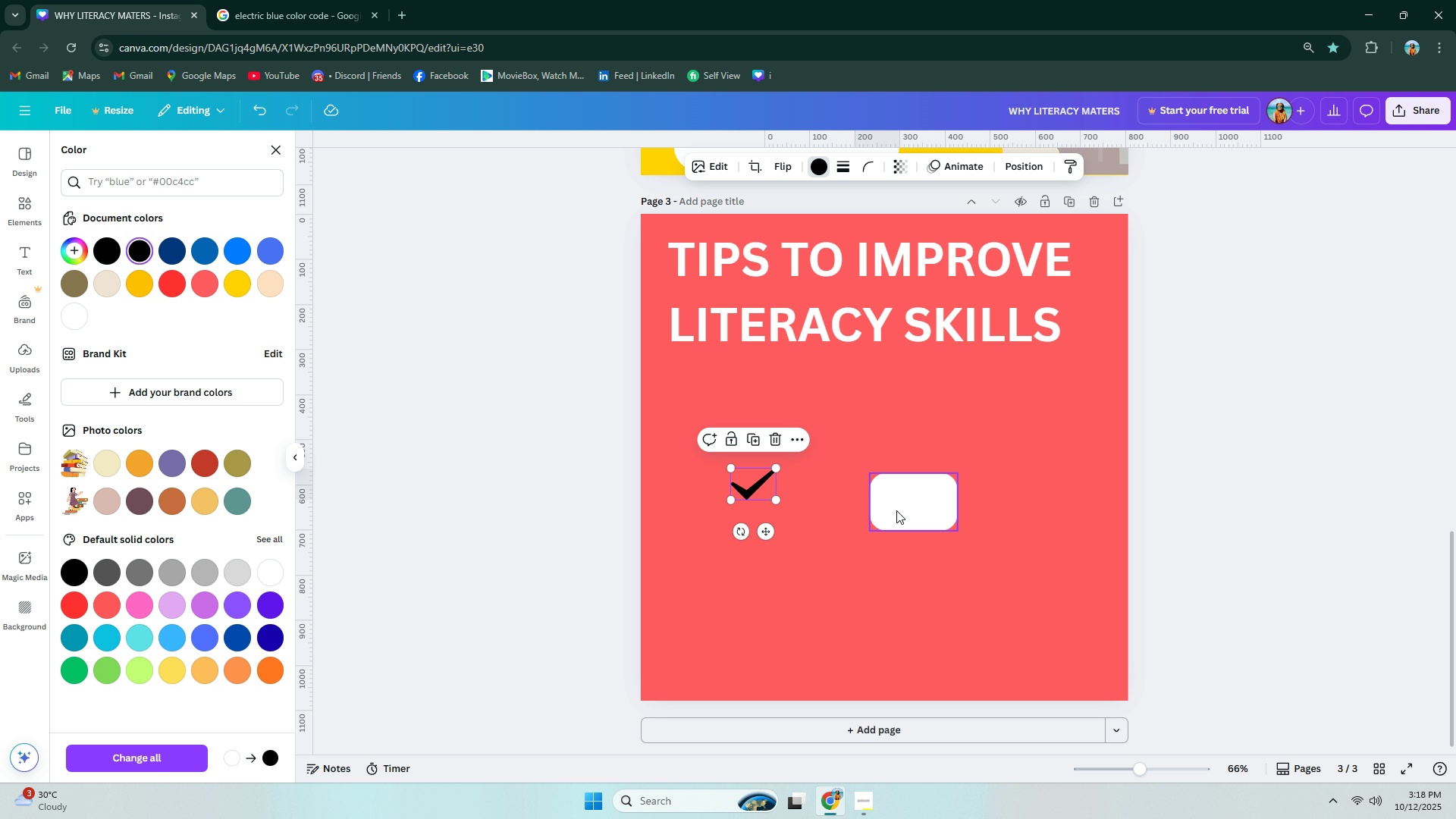 
left_click_drag(start_coordinate=[923, 516], to_coordinate=[748, 441])
 